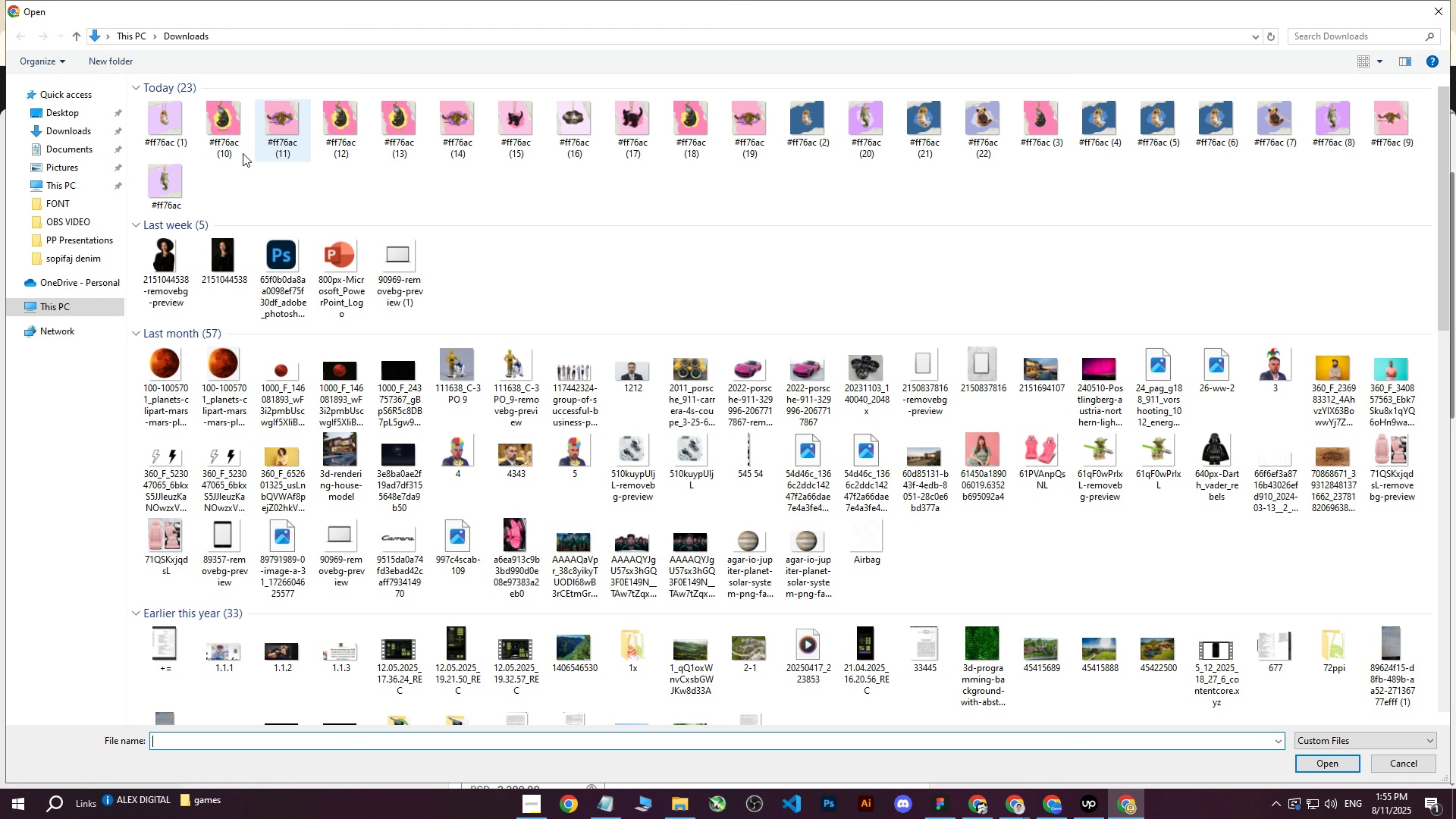 
left_click([162, 124])
 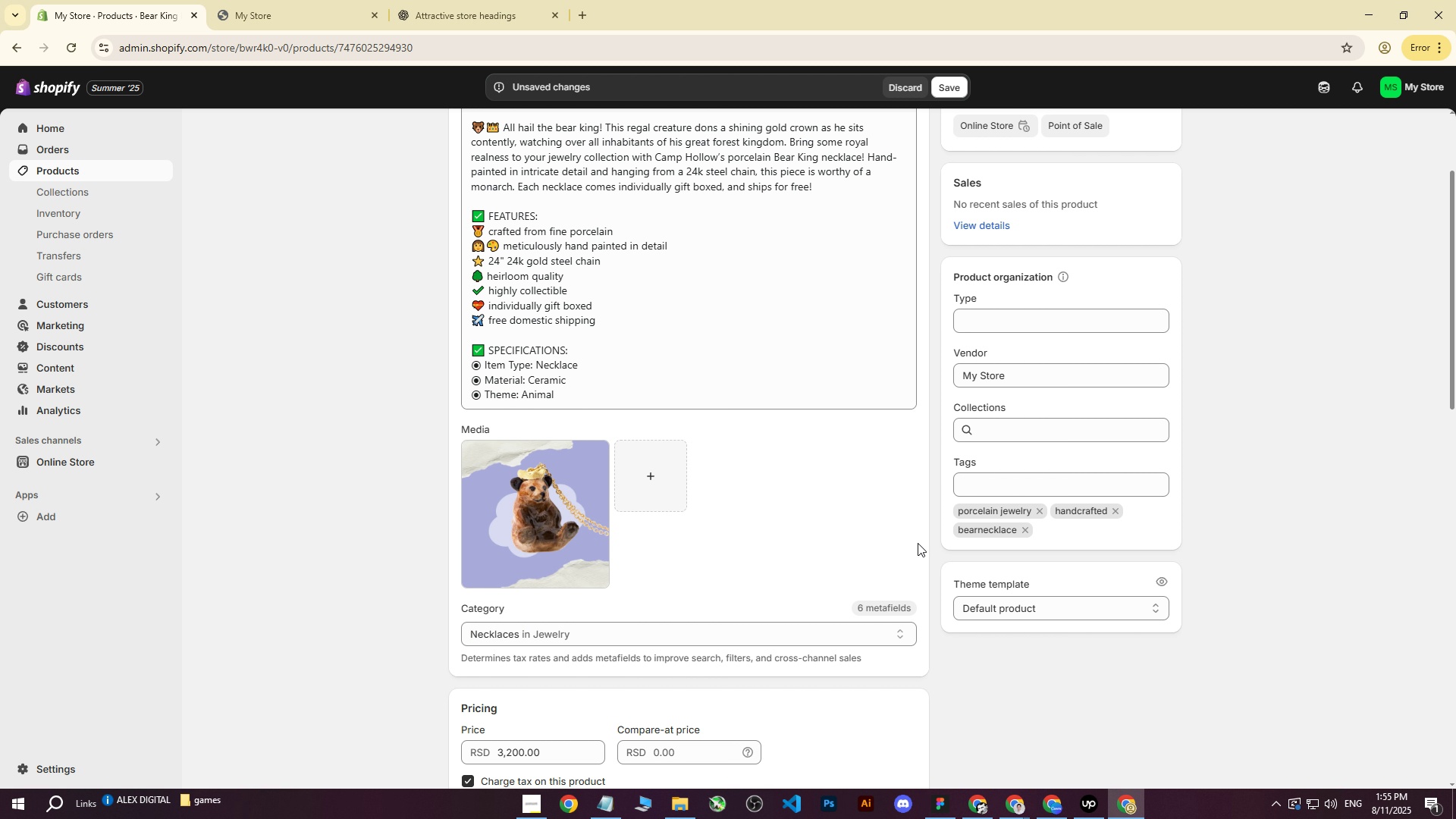 
wait(6.47)
 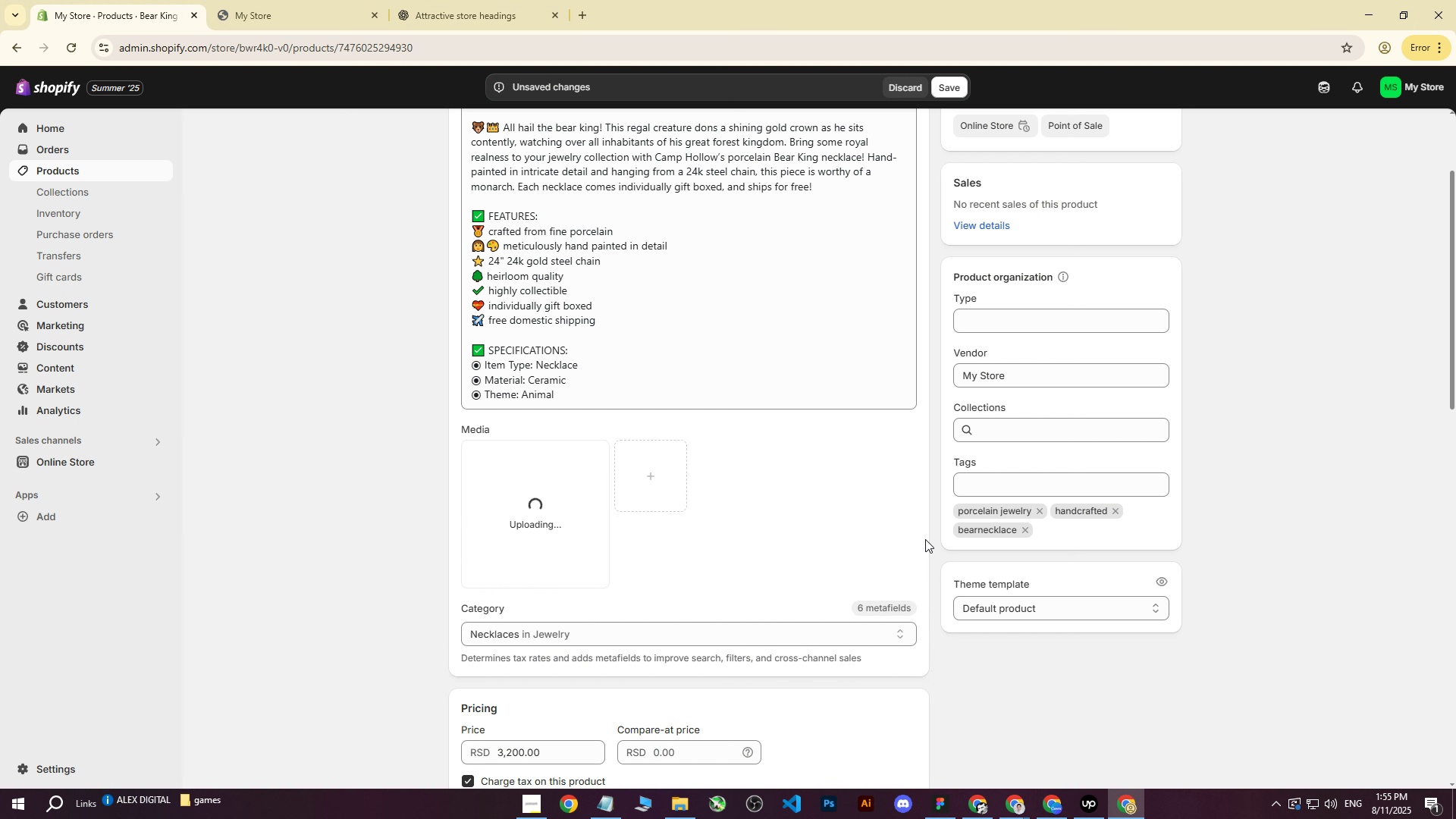 
left_click([955, 91])
 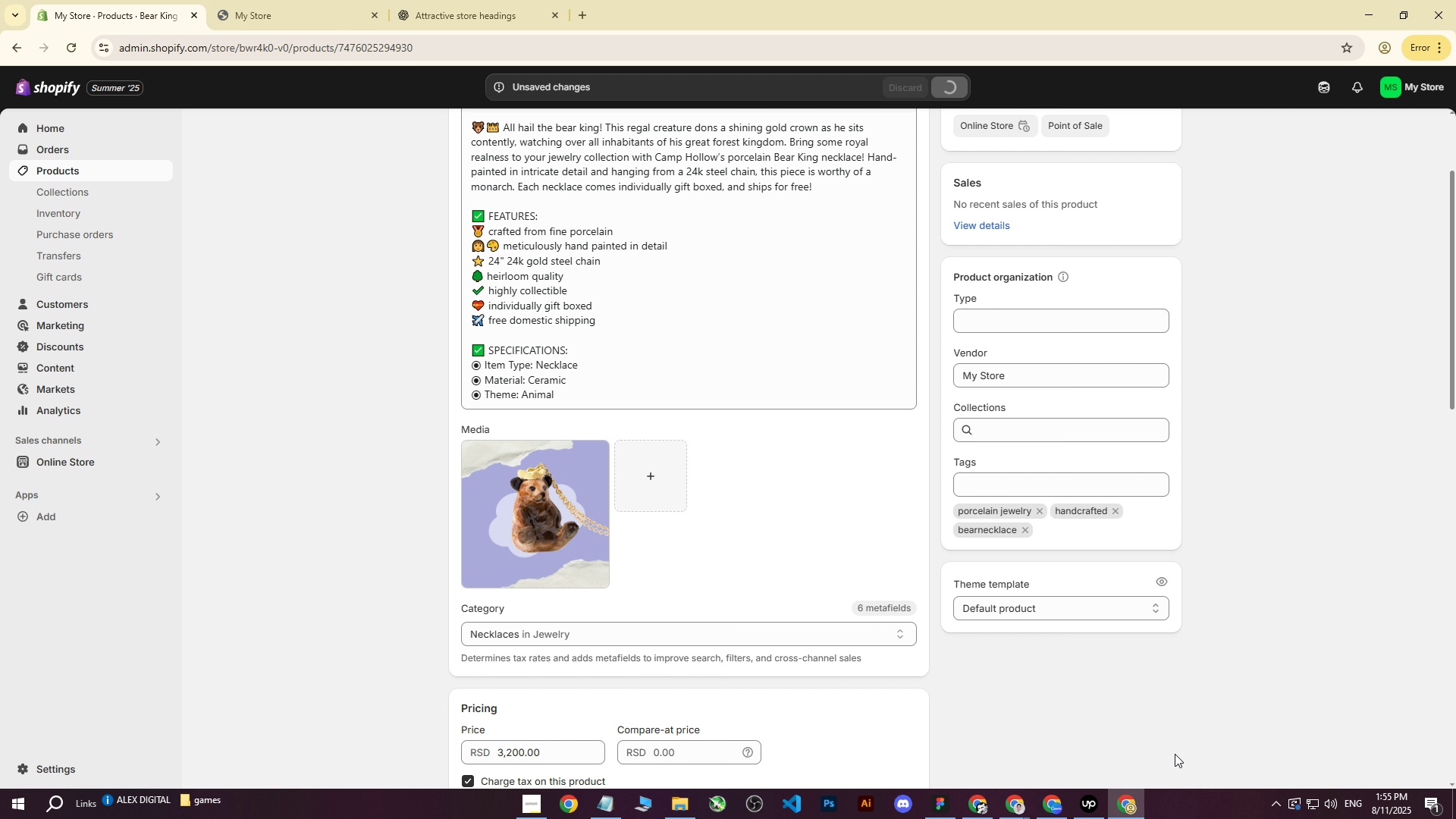 
left_click([1134, 809])
 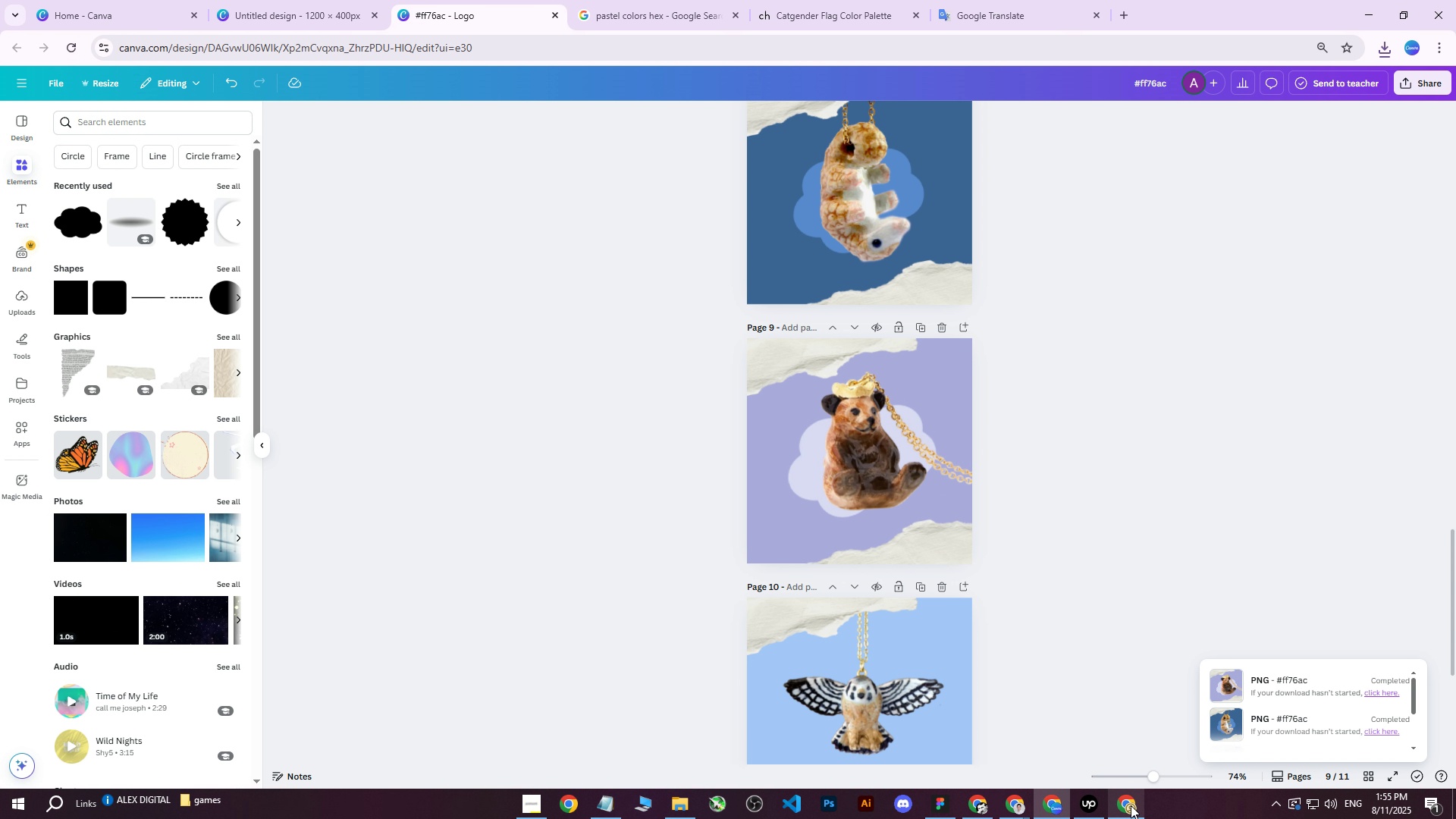 
scroll: coordinate [928, 566], scroll_direction: down, amount: 3.0
 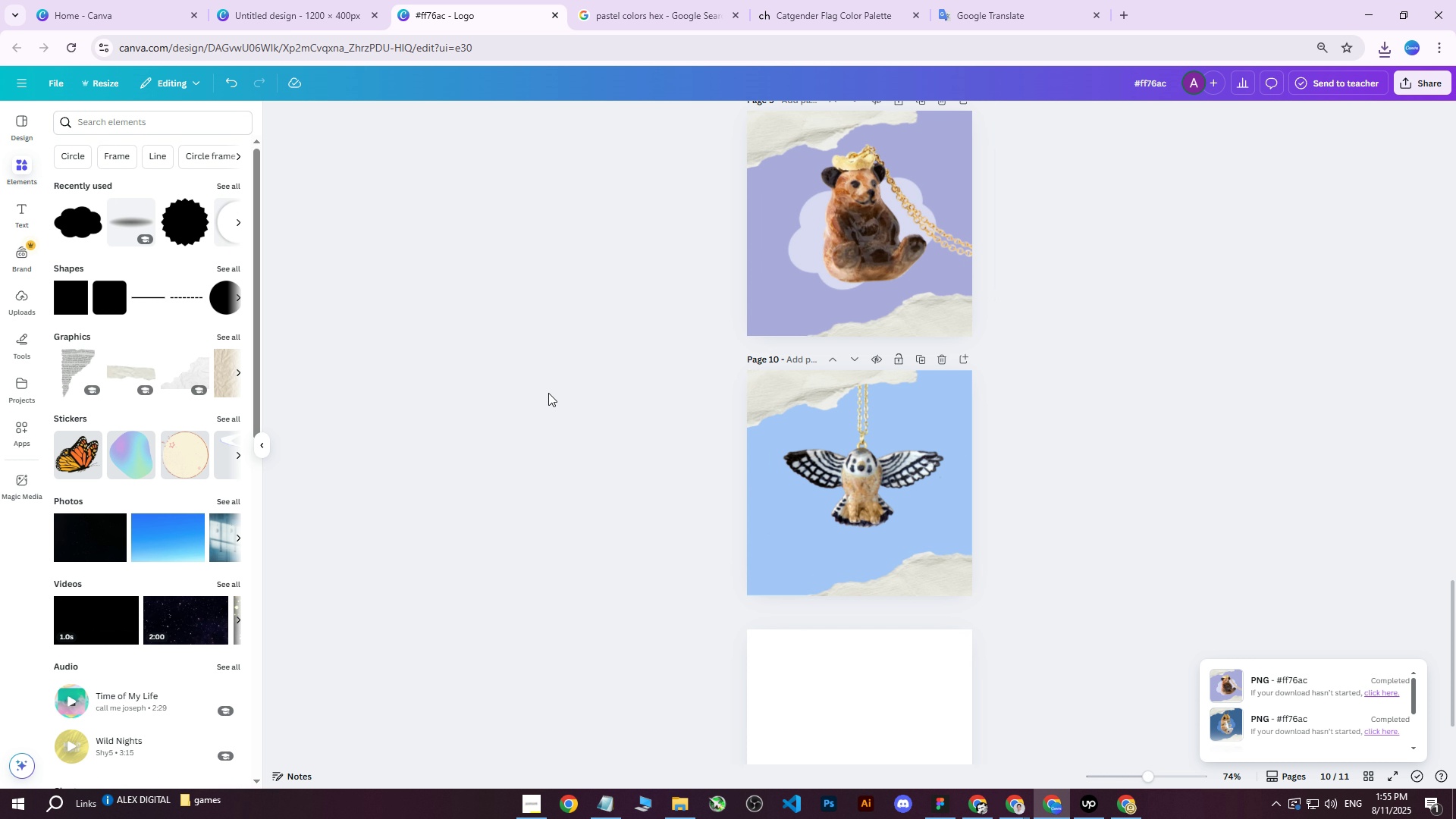 
left_click([79, 225])
 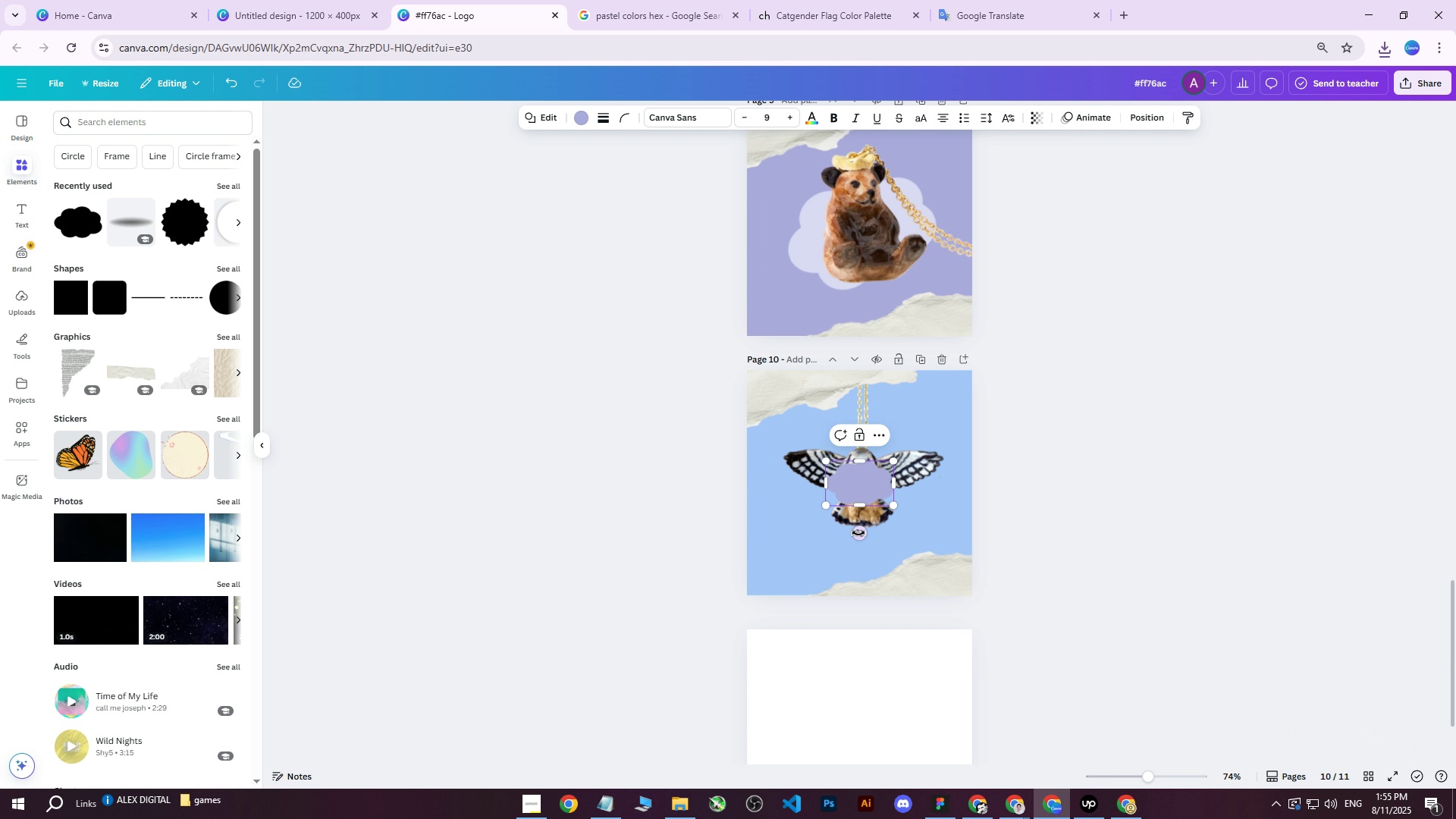 
scroll: coordinate [881, 544], scroll_direction: up, amount: 6.0
 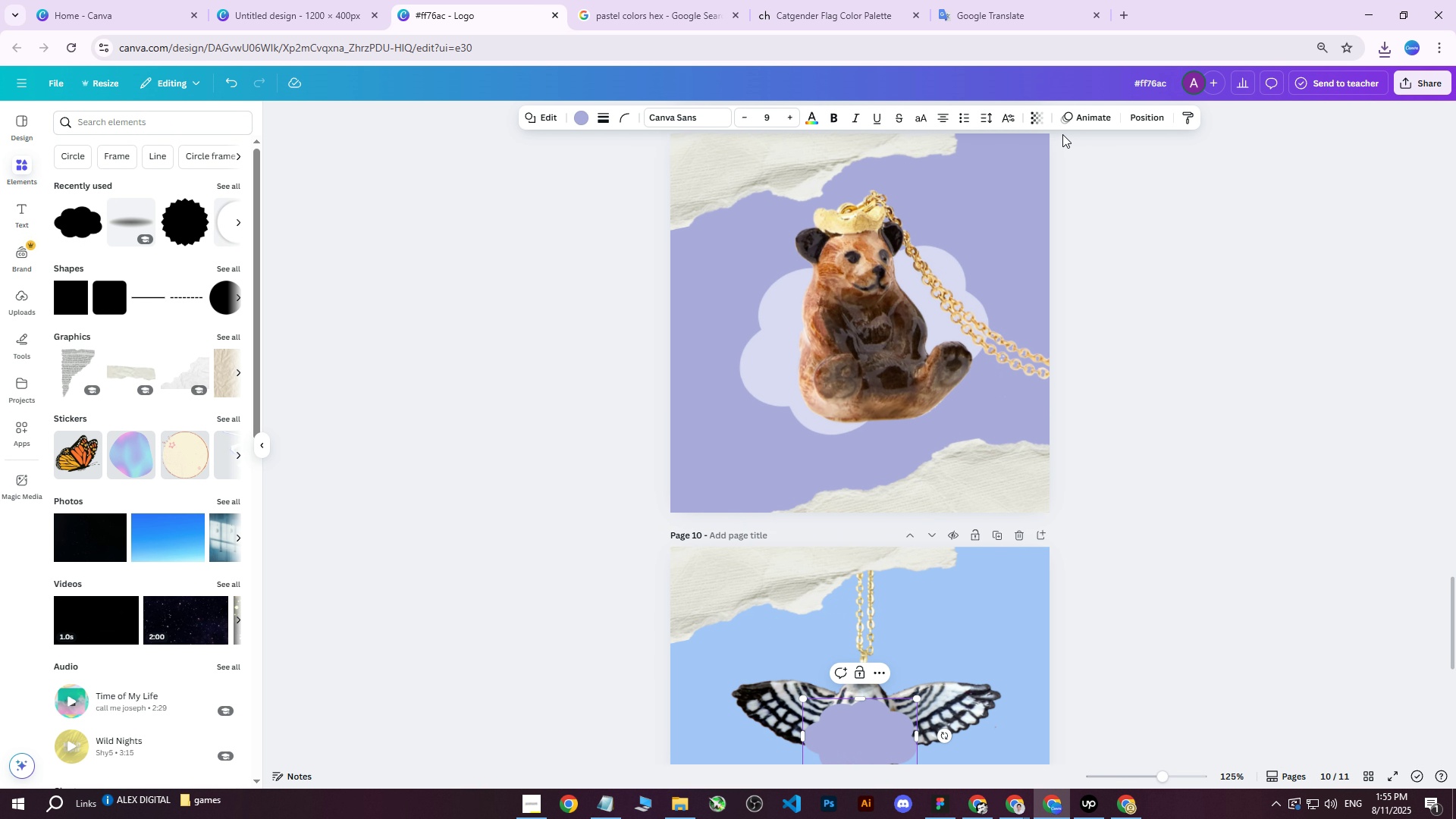 
hold_key(key=ControlLeft, duration=0.47)
 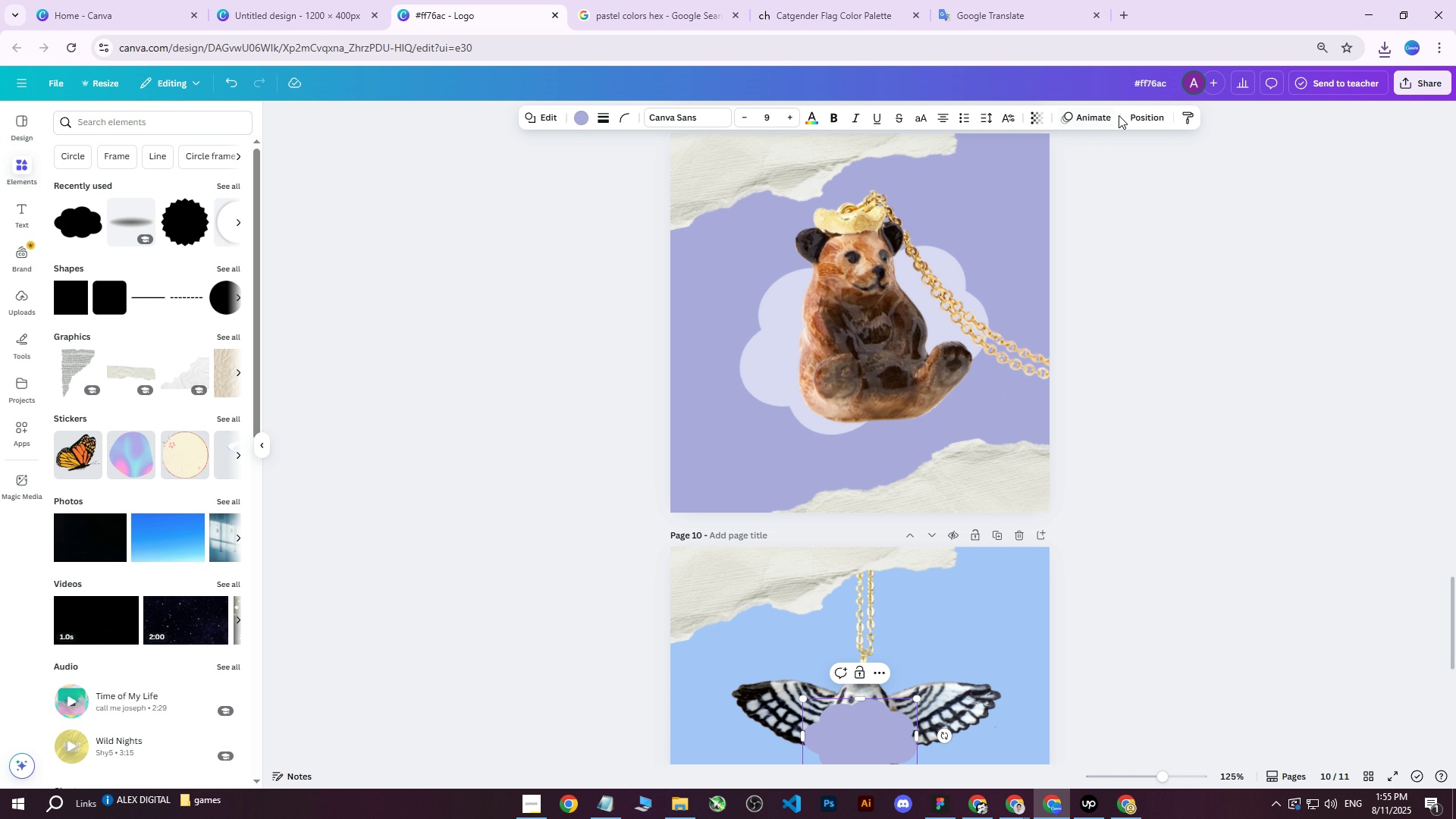 
double_click([1130, 116])
 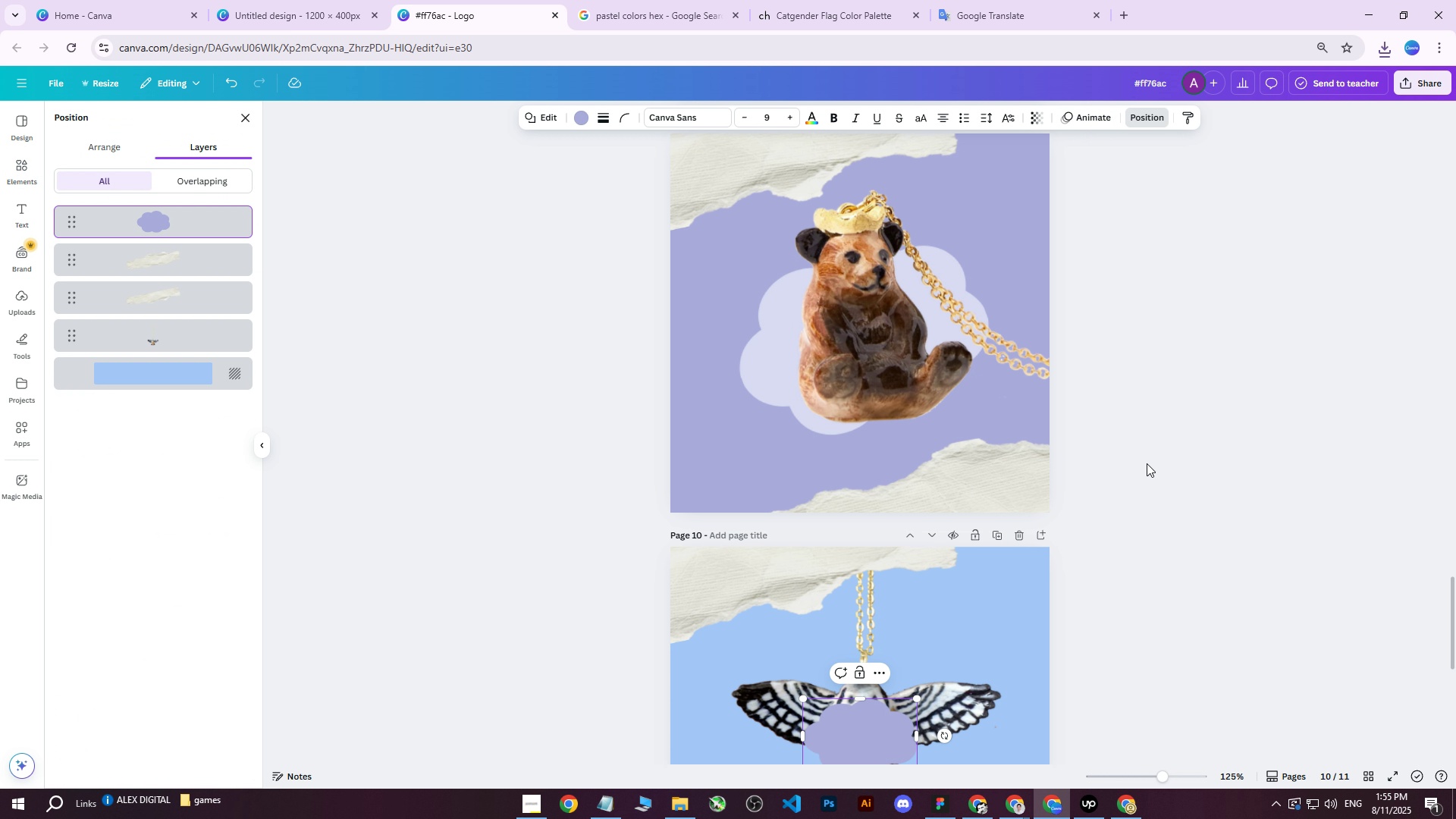 
scroll: coordinate [1185, 453], scroll_direction: down, amount: 3.0
 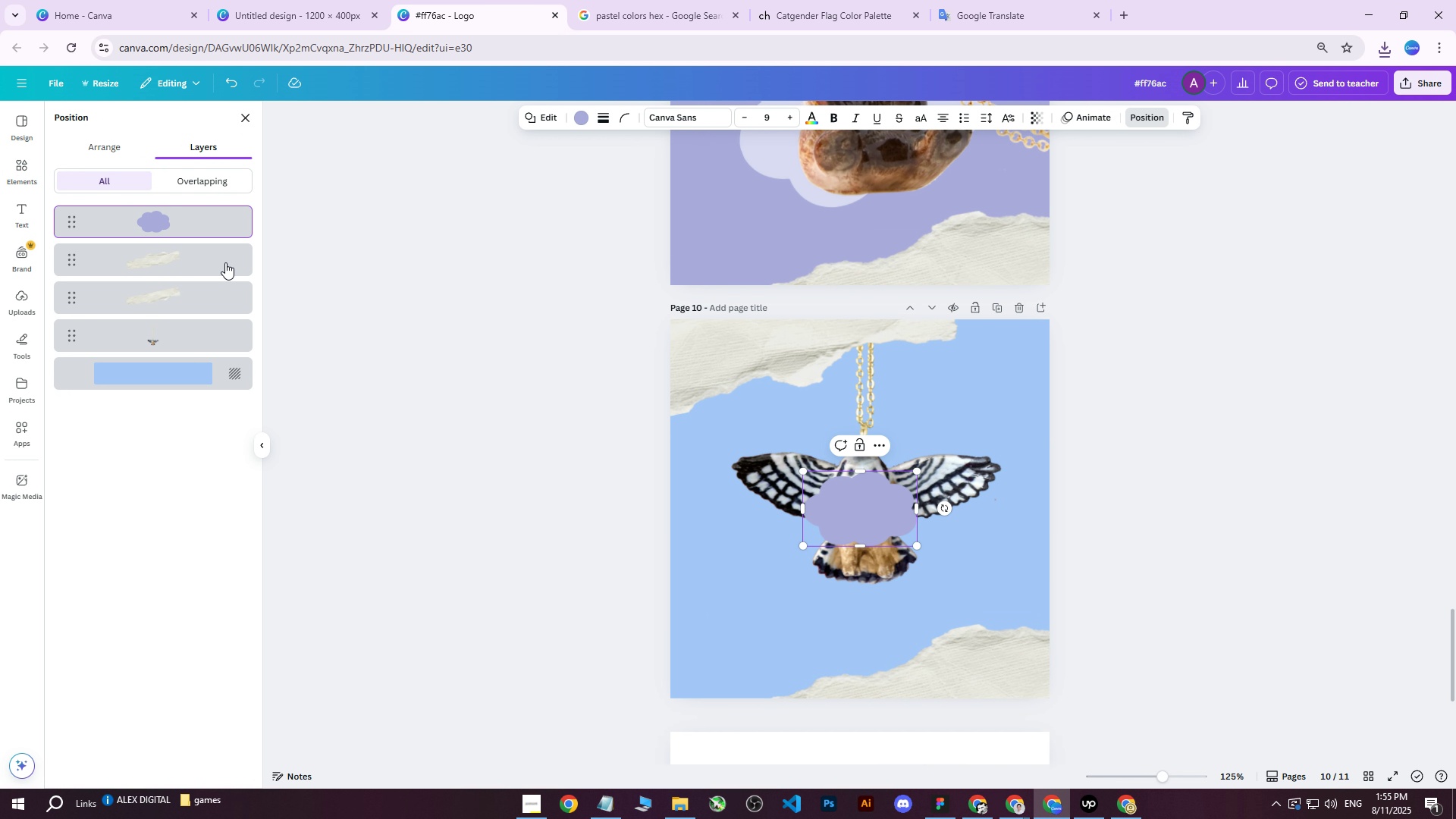 
left_click_drag(start_coordinate=[178, 222], to_coordinate=[168, 349])
 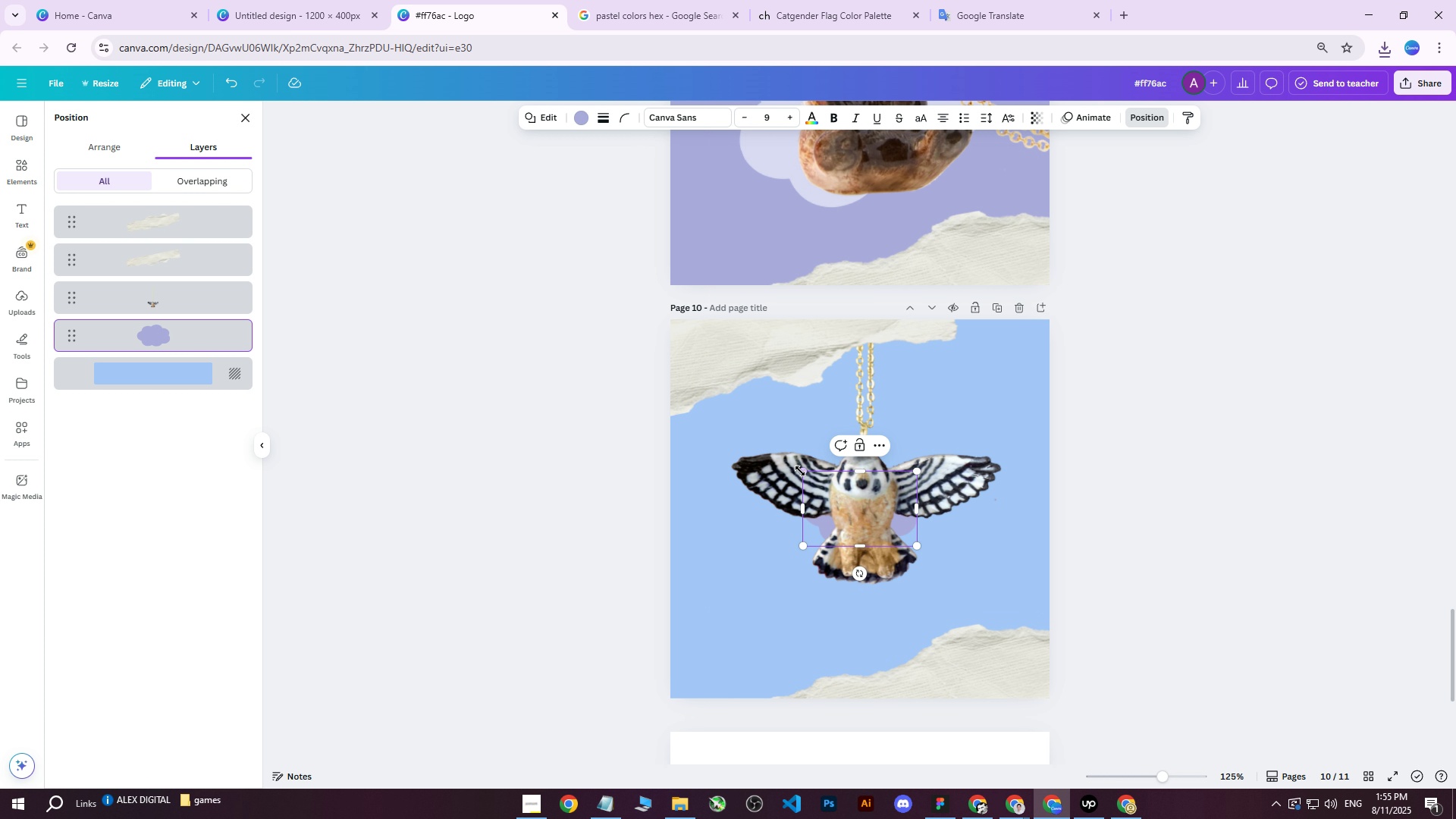 
left_click_drag(start_coordinate=[800, 471], to_coordinate=[664, 425])
 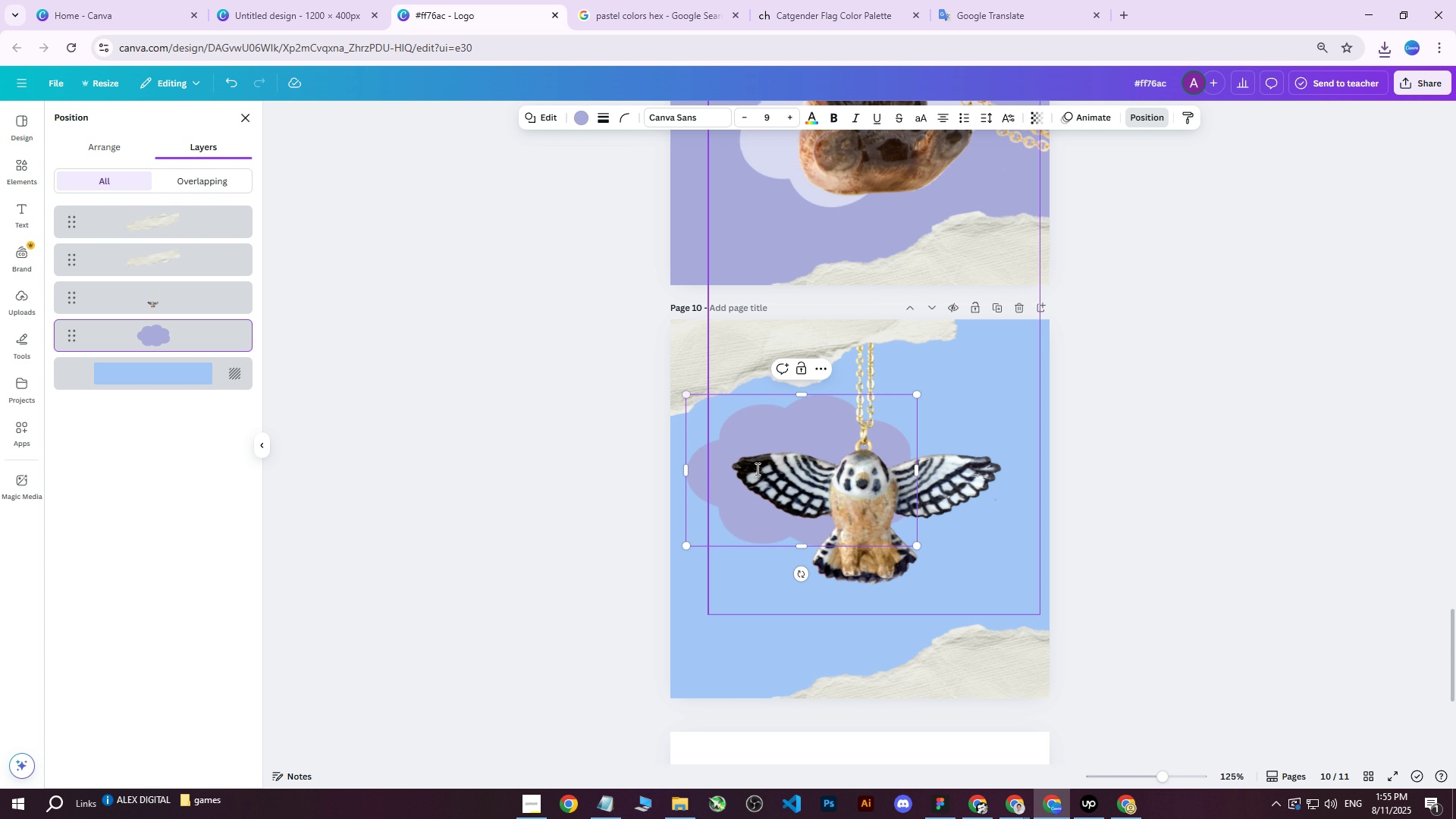 
left_click_drag(start_coordinate=[811, 482], to_coordinate=[870, 531])
 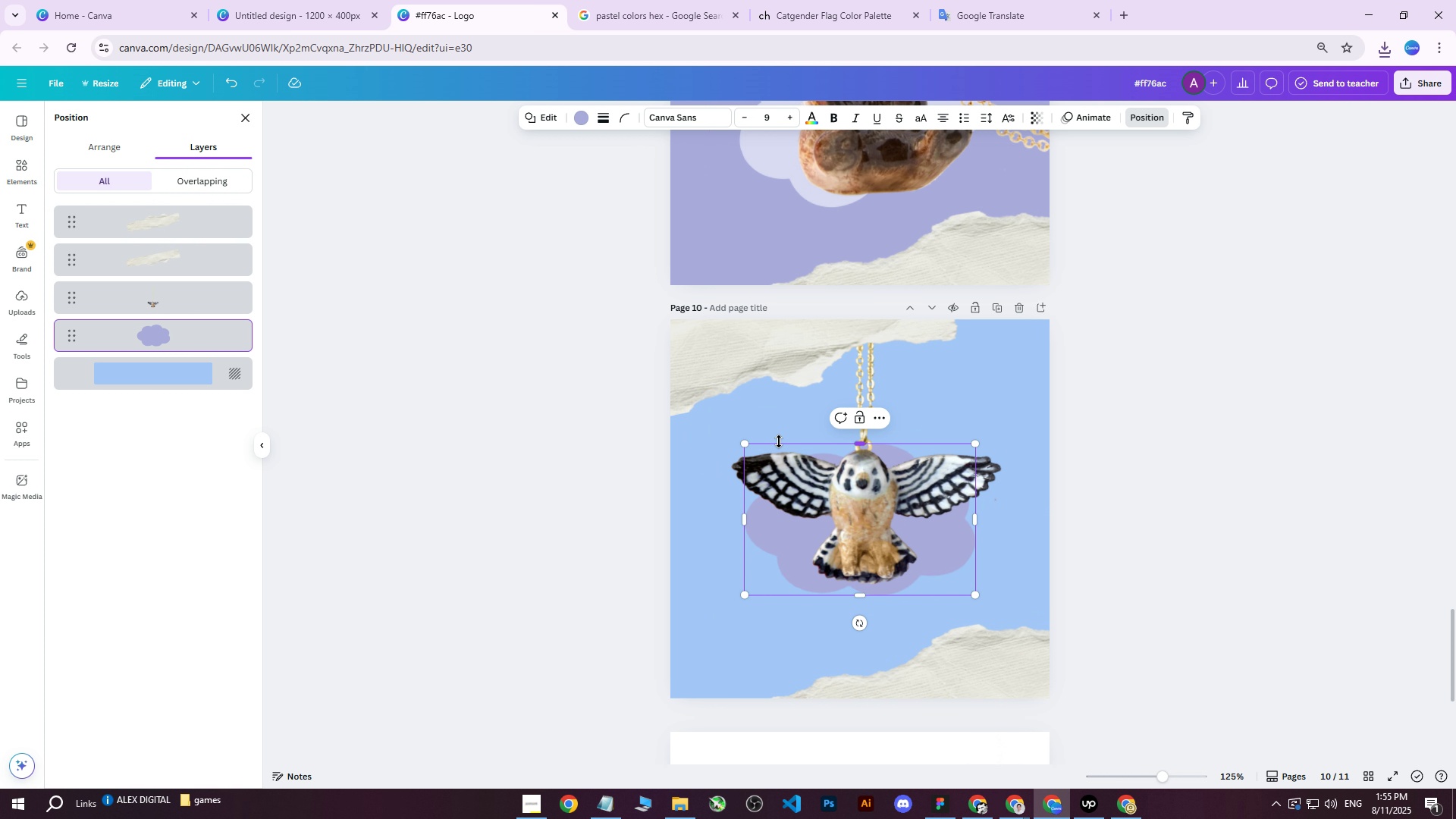 
double_click([883, 397])
 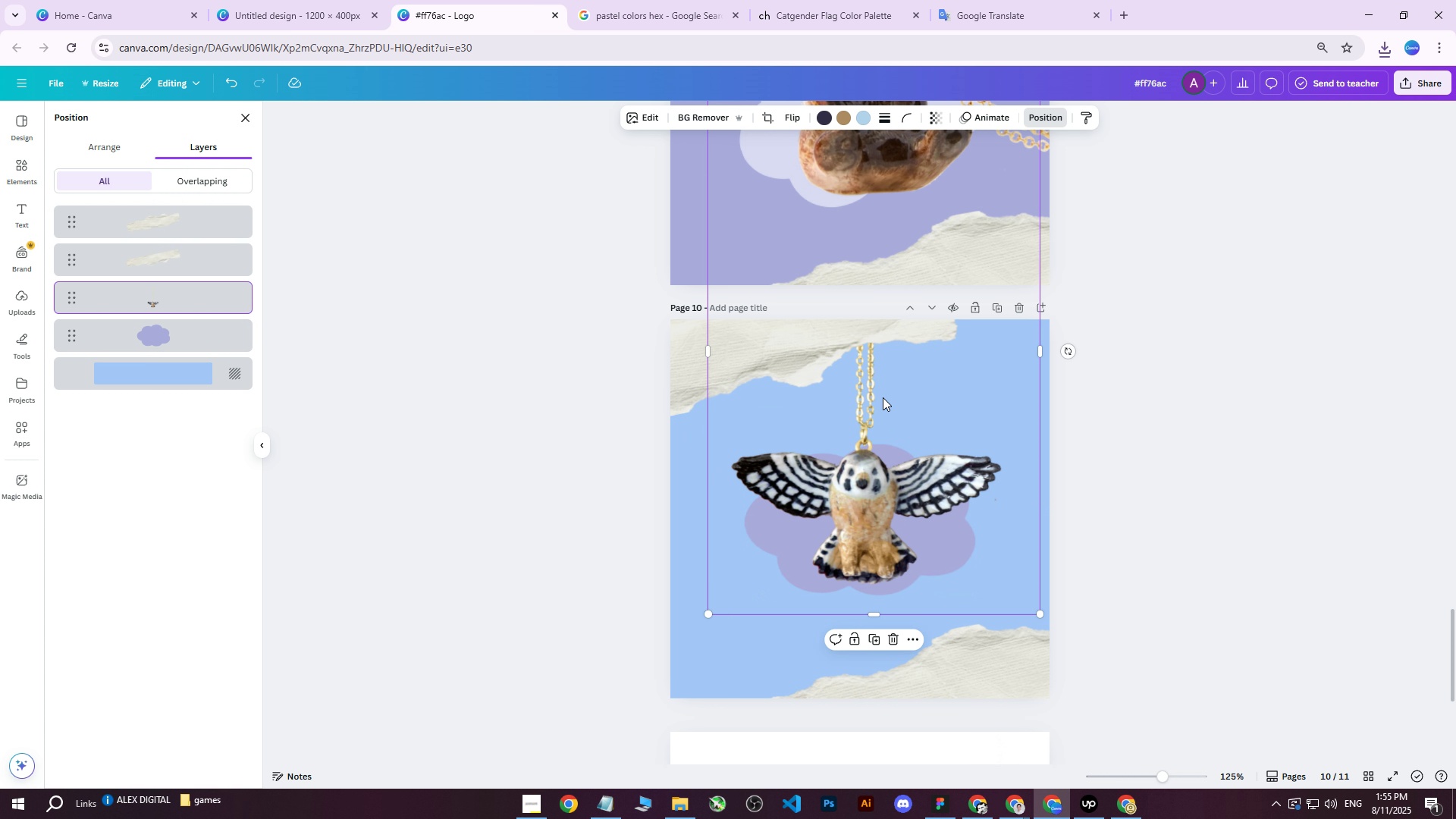 
hold_key(key=ControlLeft, duration=0.39)
scroll: coordinate [997, 357], scroll_direction: none, amount: 0.0
 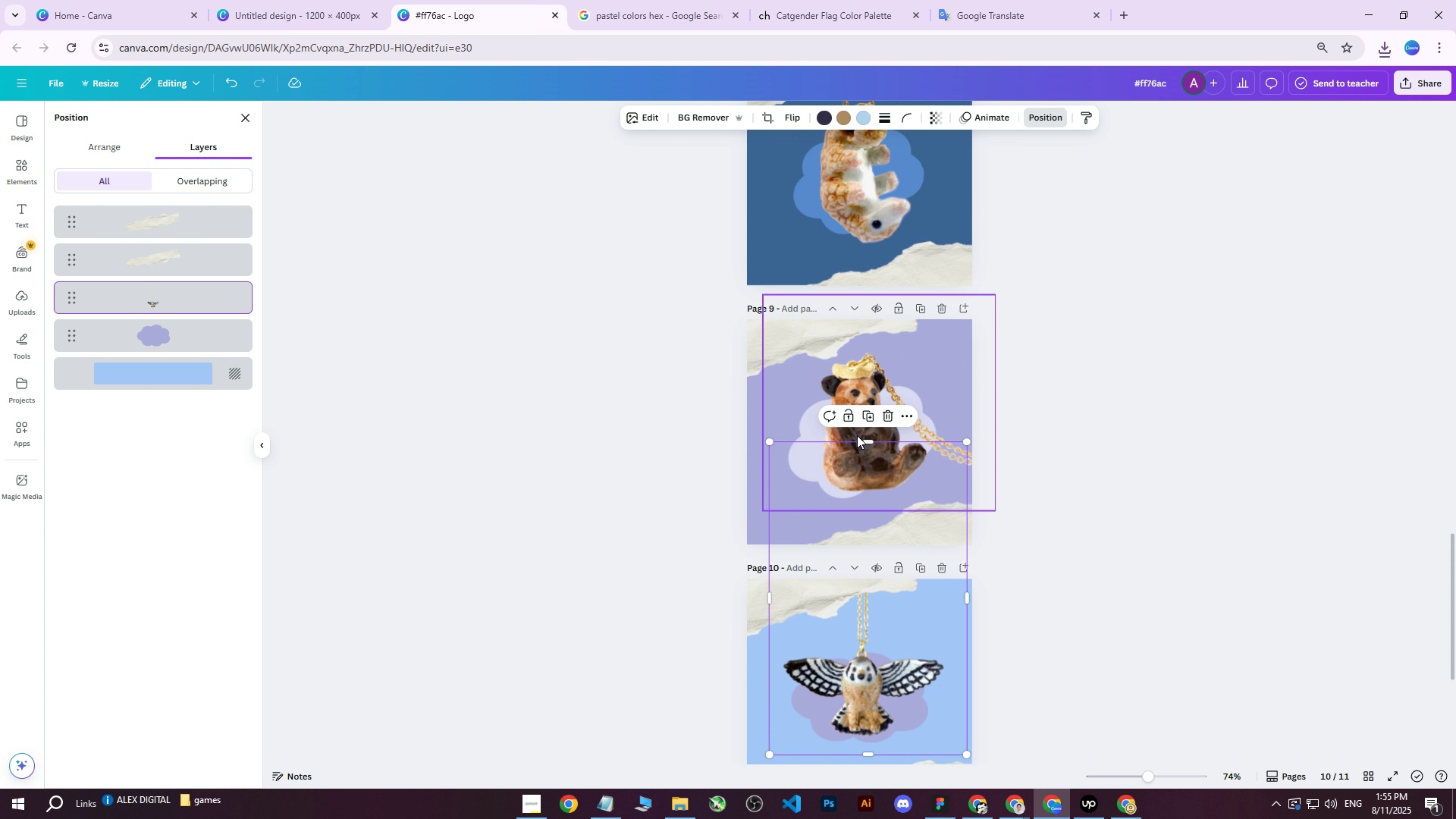 
left_click([856, 435])
 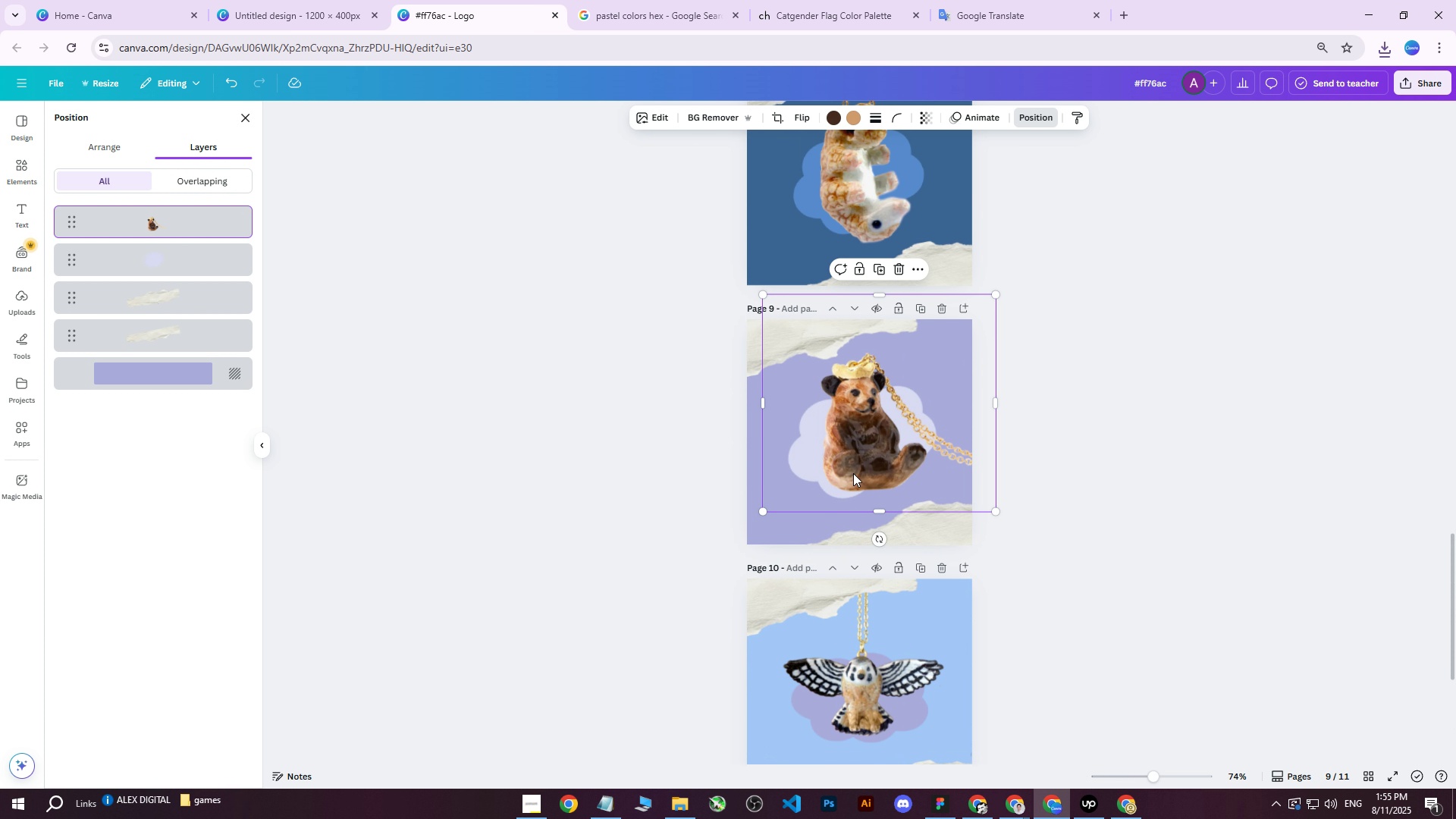 
left_click_drag(start_coordinate=[764, 512], to_coordinate=[742, 544])
 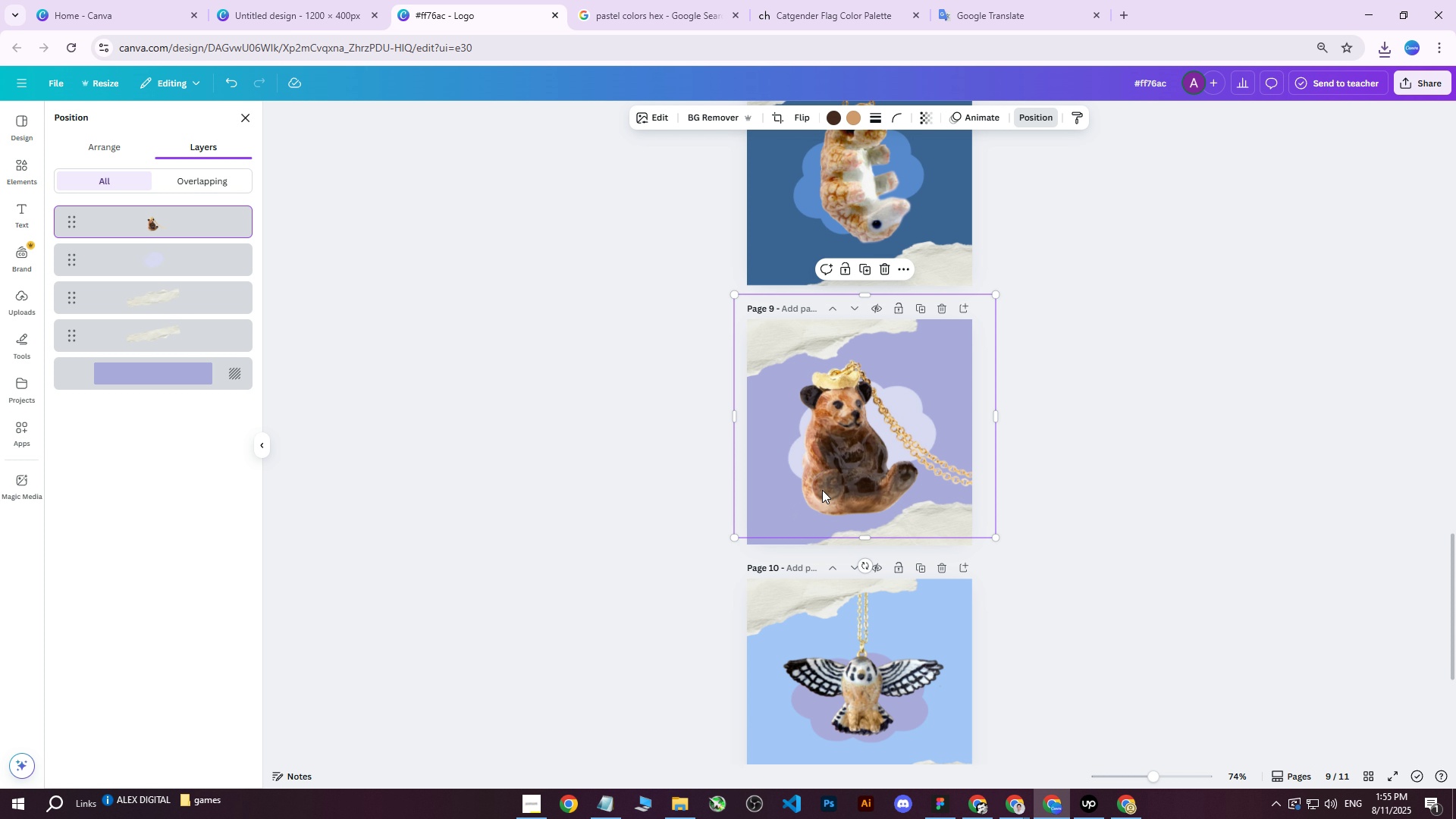 
left_click_drag(start_coordinate=[845, 474], to_coordinate=[860, 460])
 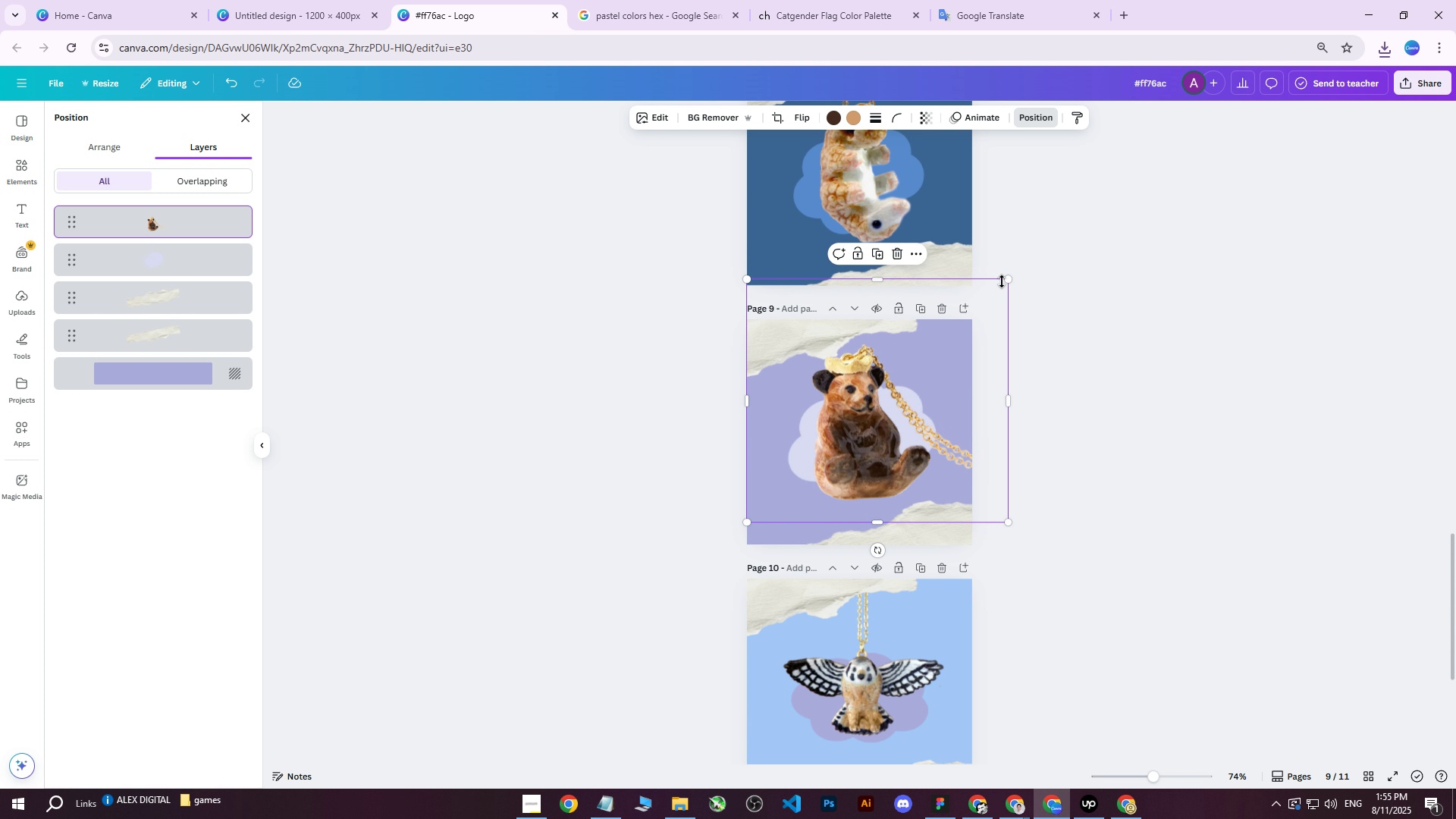 
left_click_drag(start_coordinate=[1008, 276], to_coordinate=[1001, 291])
 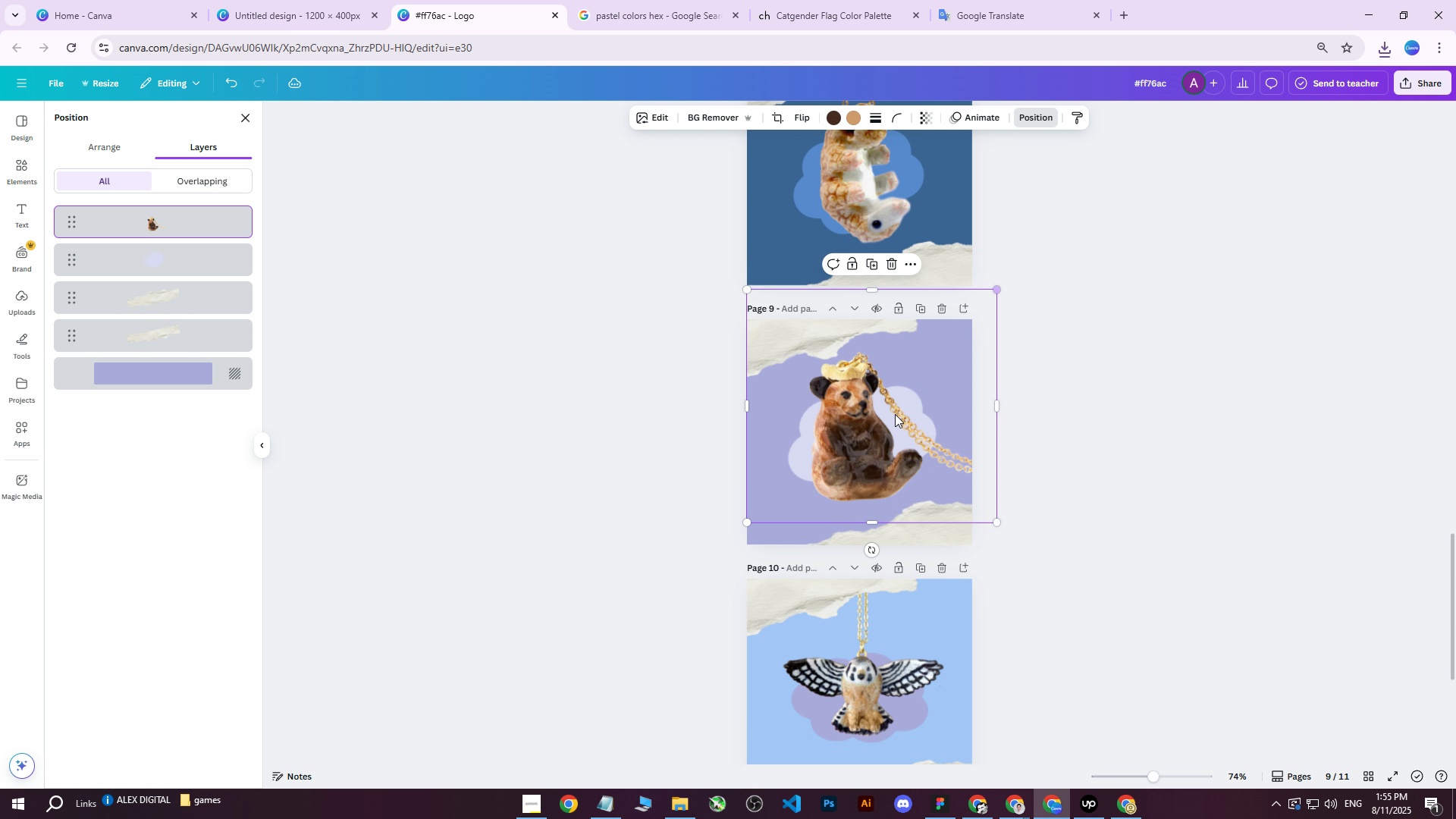 
left_click_drag(start_coordinate=[873, 428], to_coordinate=[877, 434])
 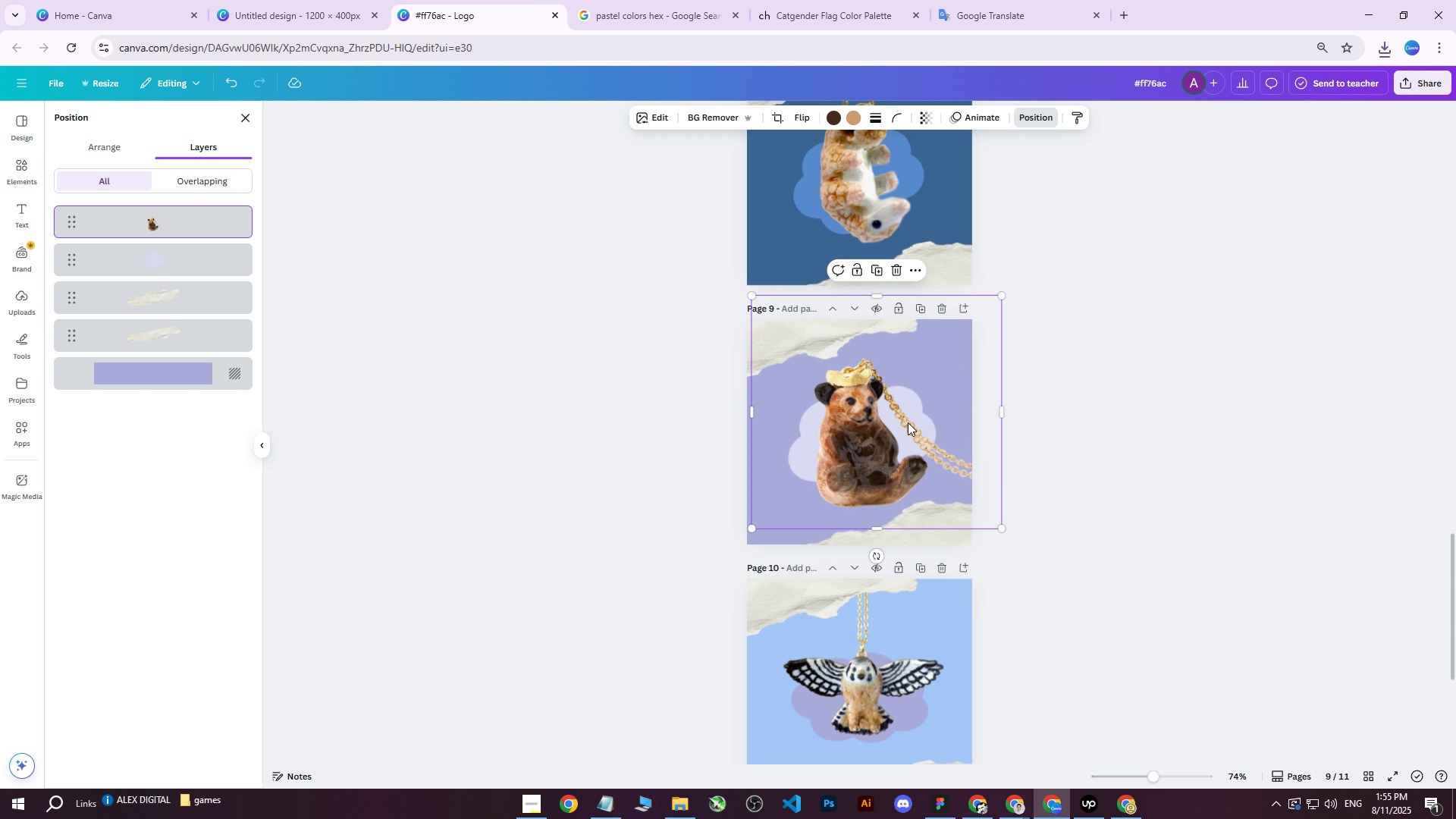 
right_click([809, 449])
 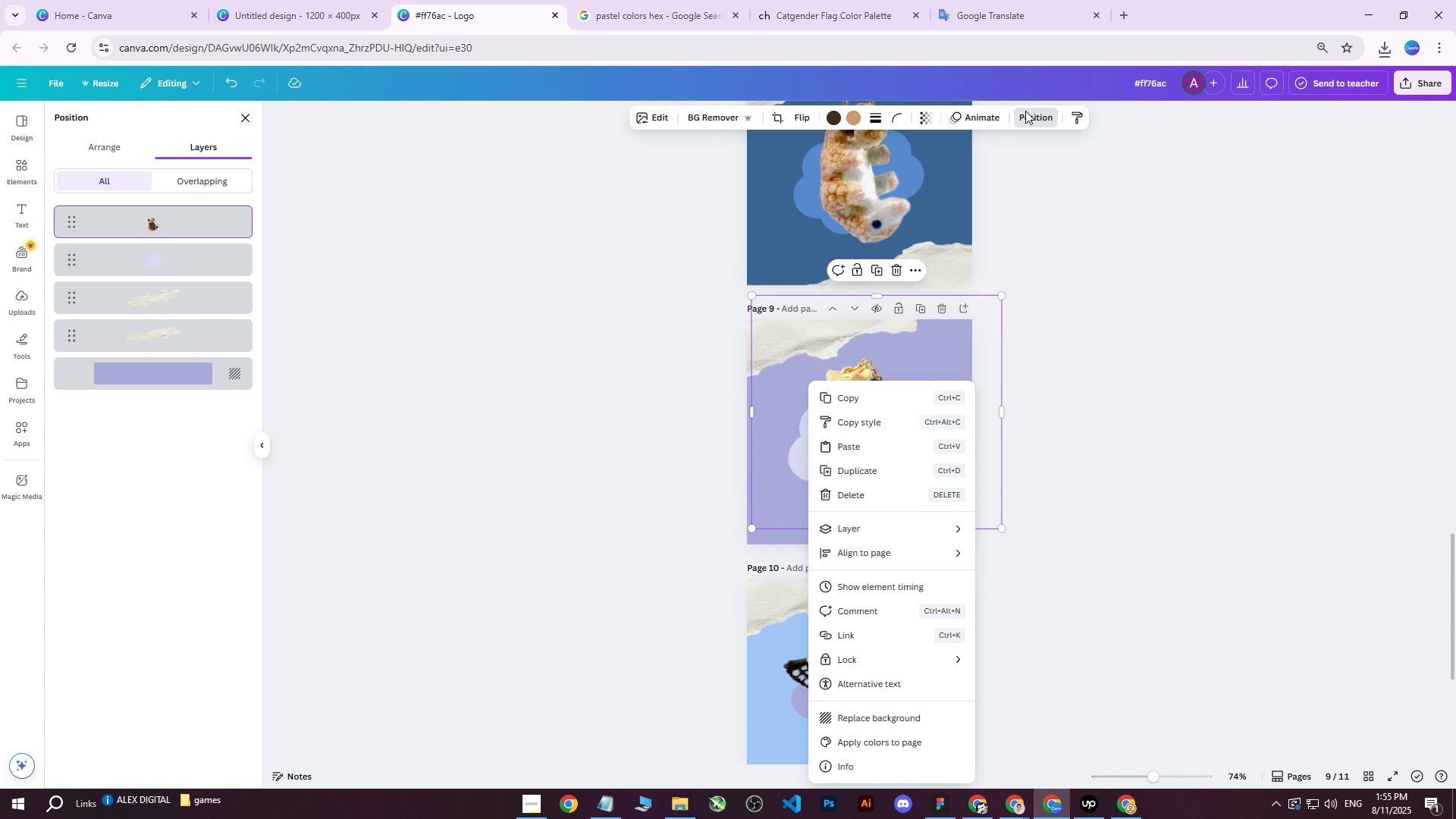 
left_click([1028, 108])
 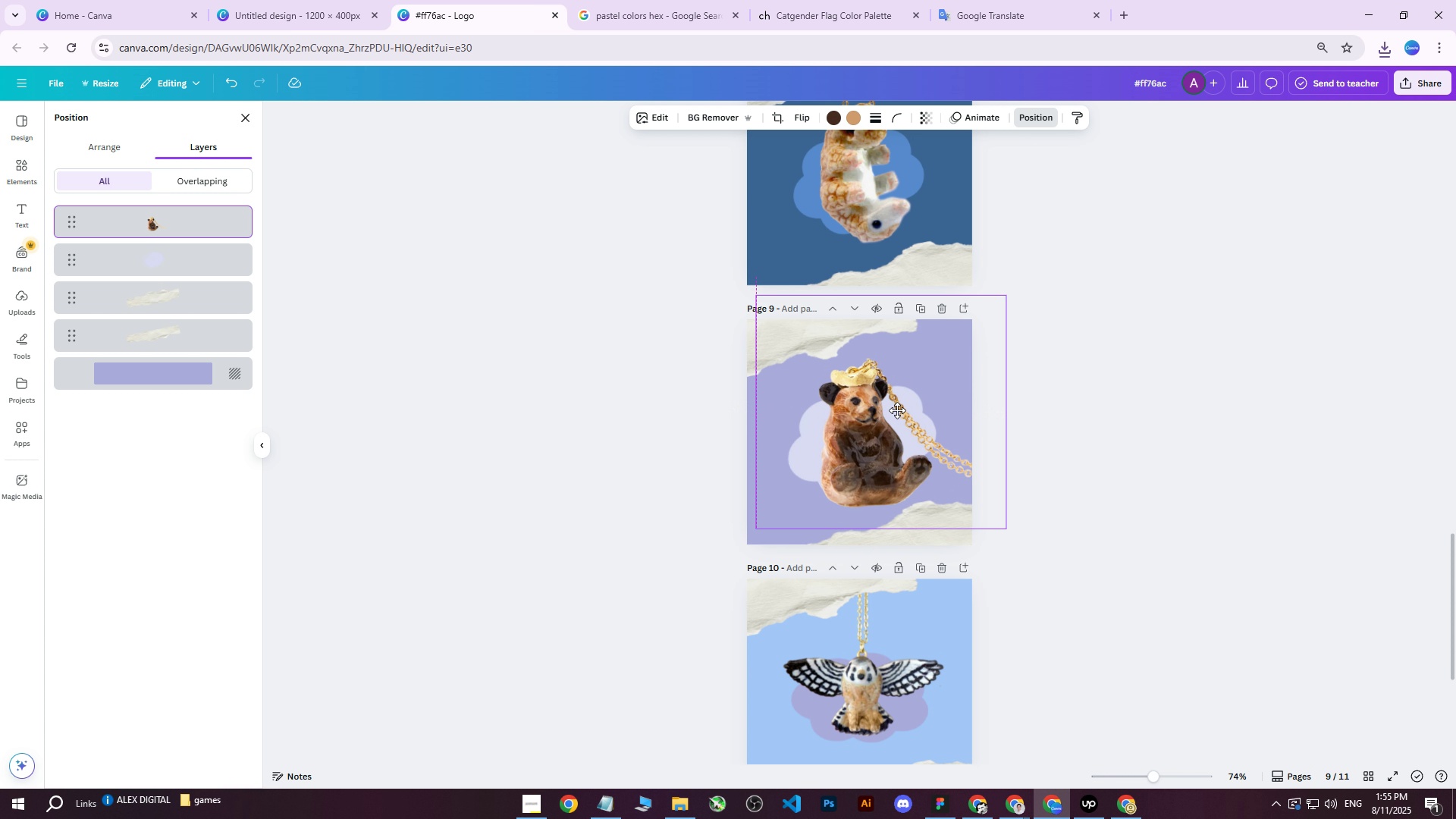 
left_click([1138, 321])
 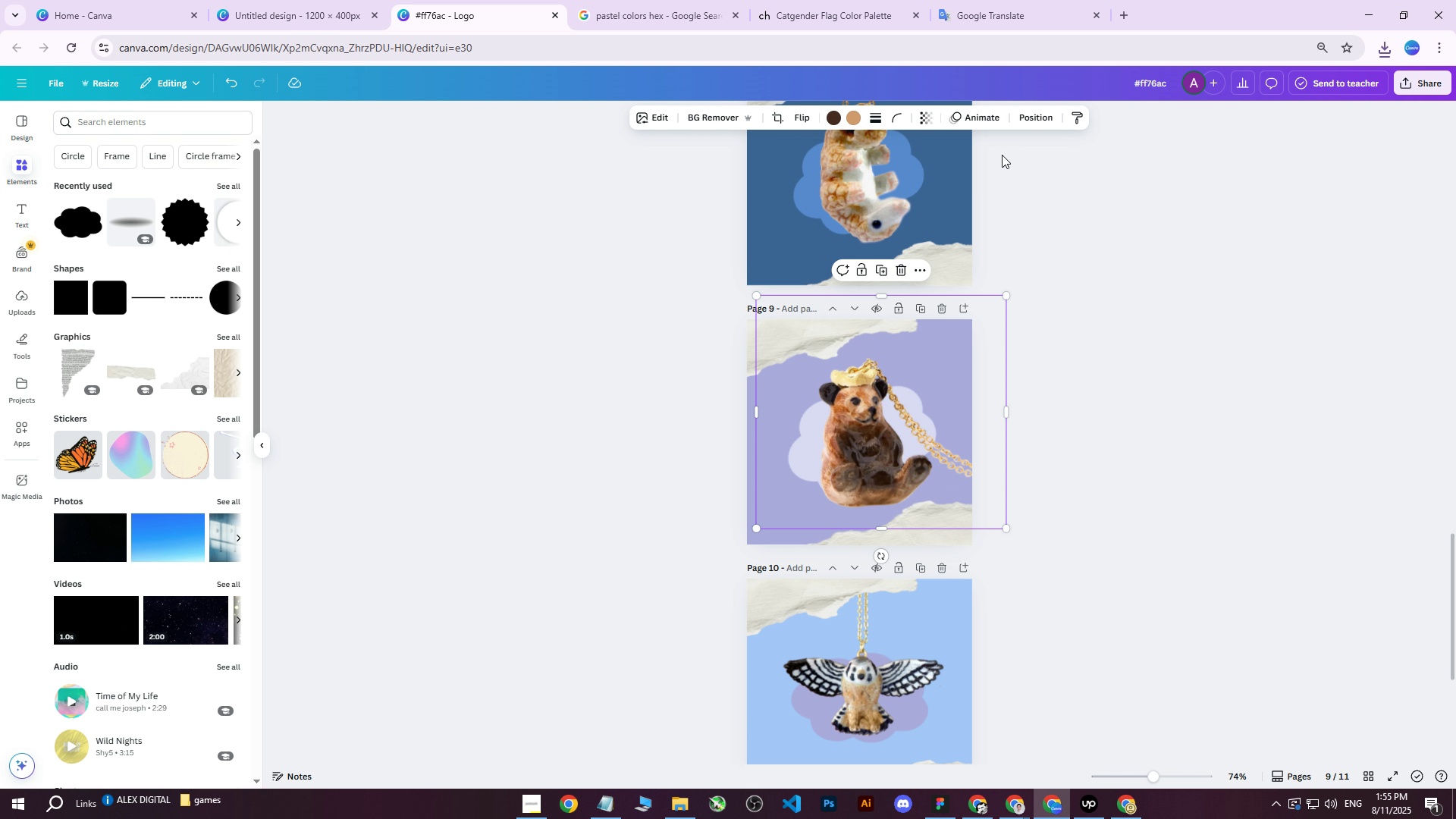 
left_click([1020, 115])
 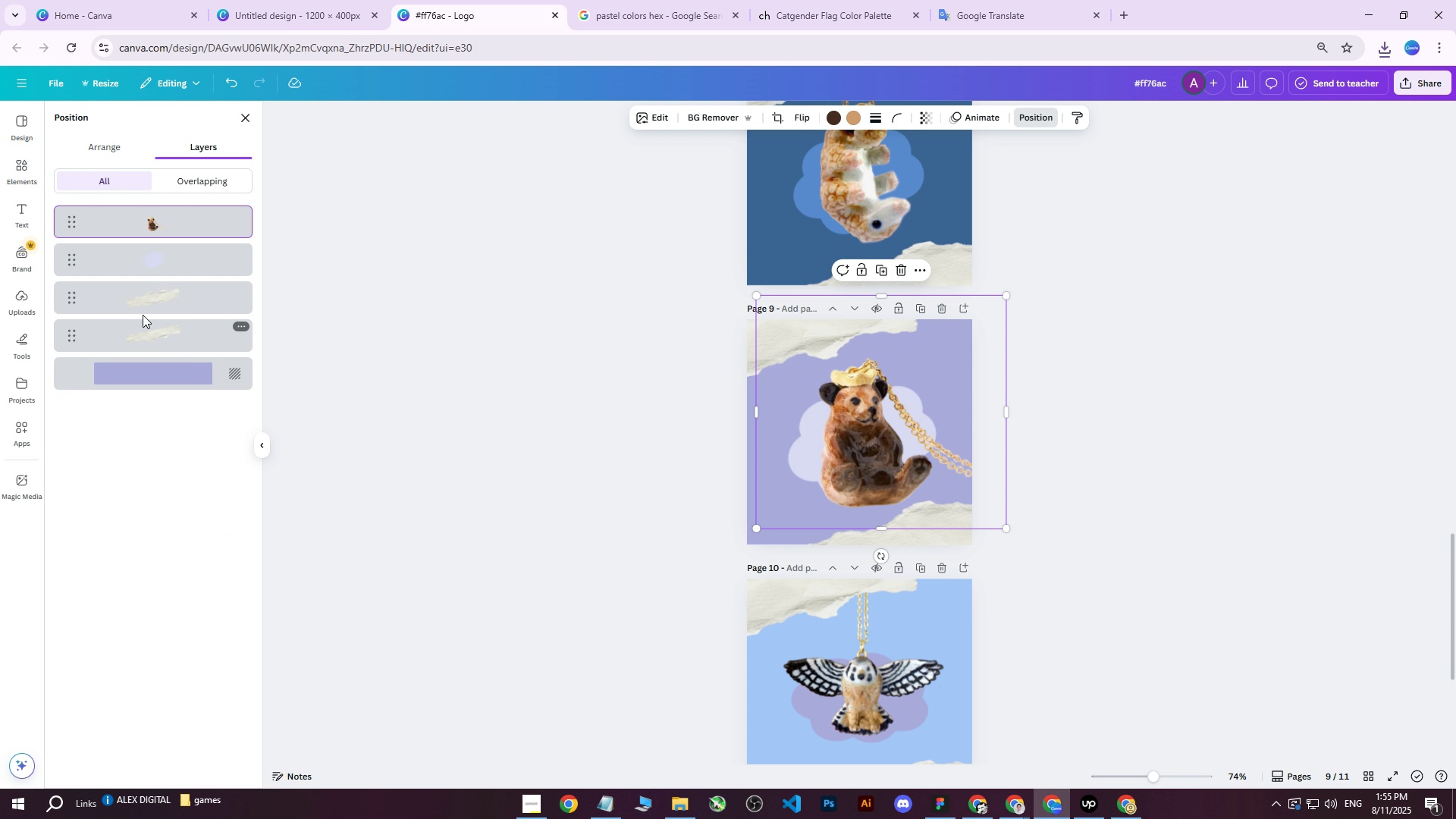 
left_click([160, 264])
 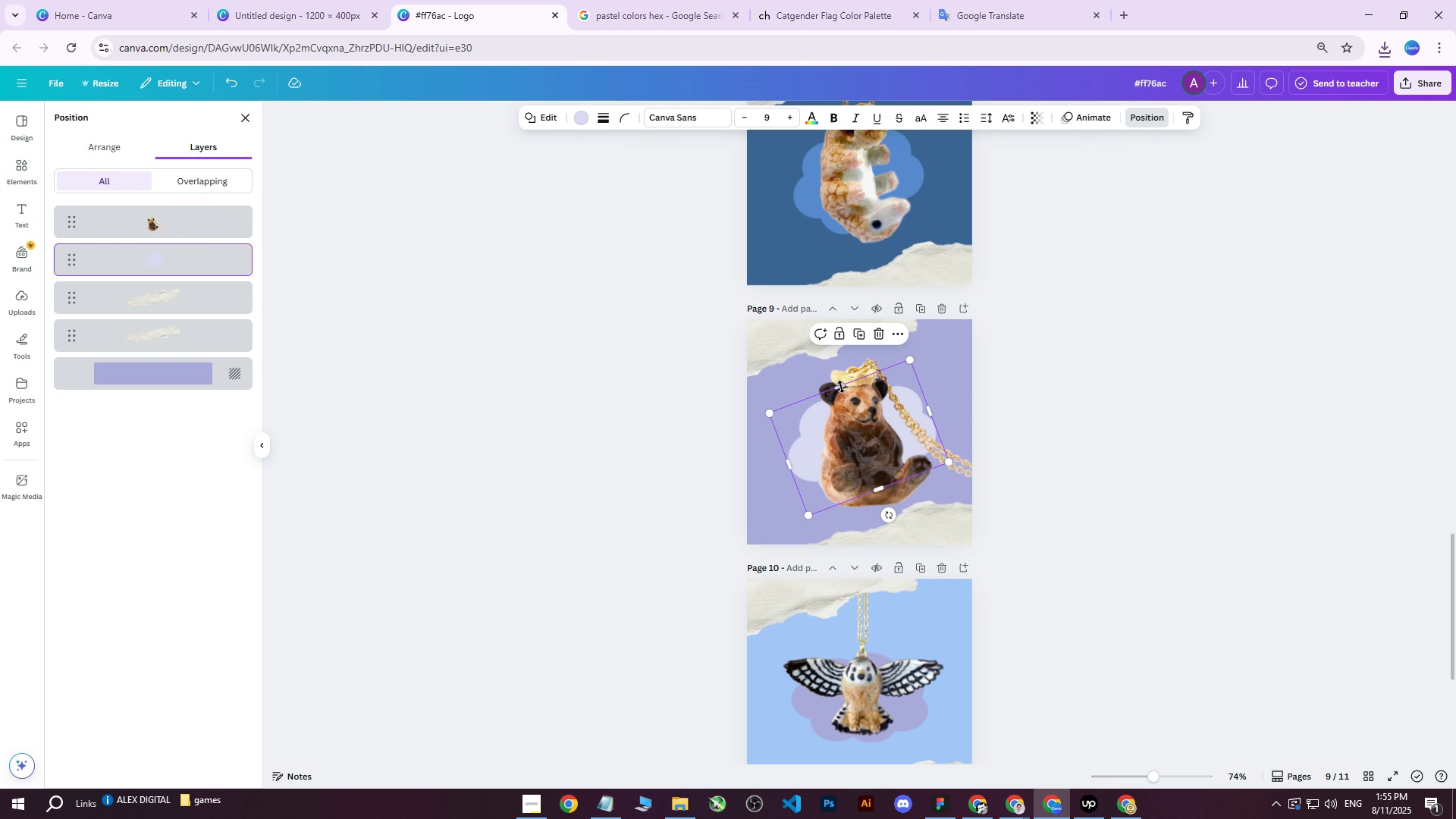 
left_click_drag(start_coordinate=[839, 386], to_coordinate=[848, 392])
 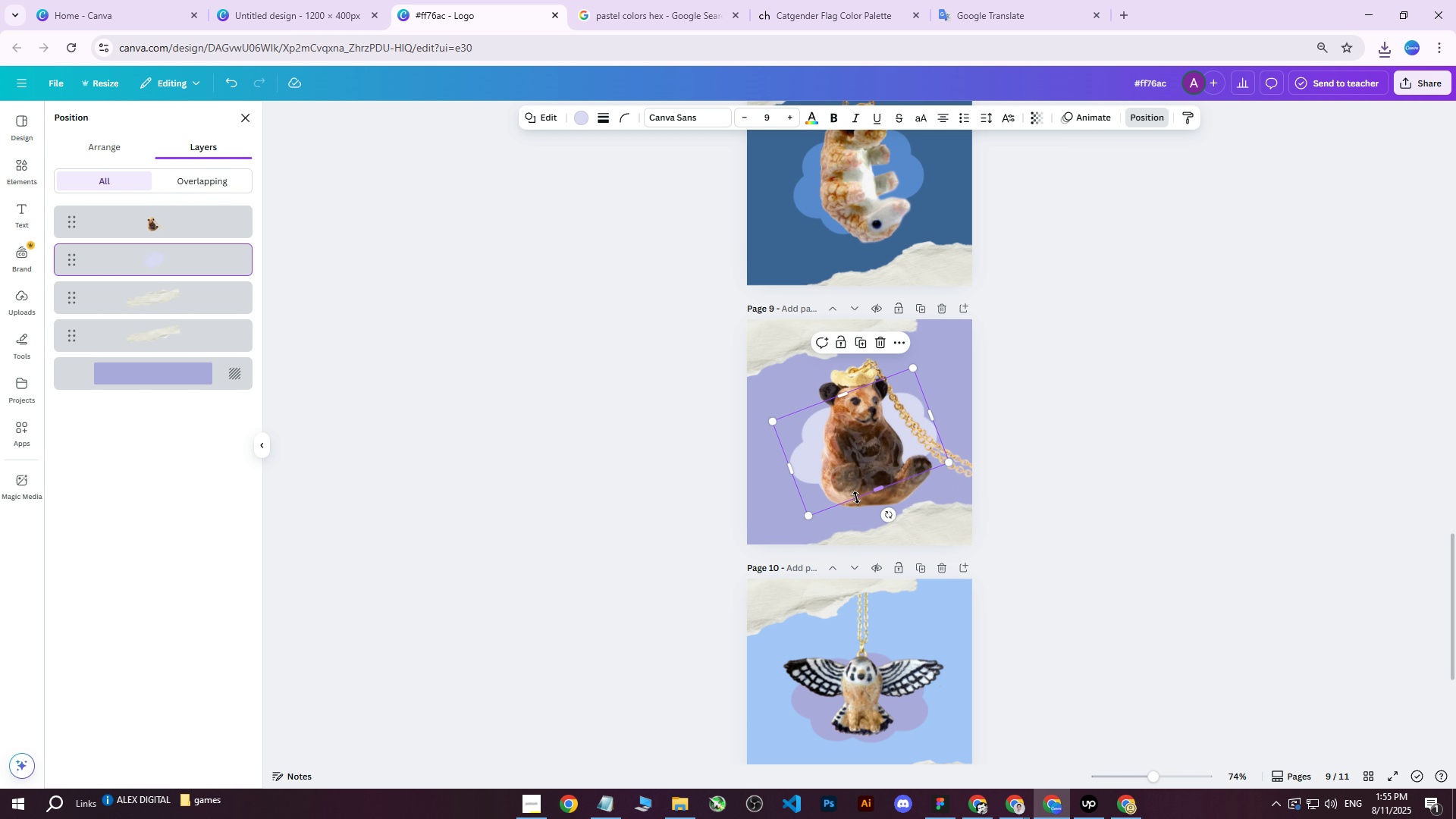 
left_click_drag(start_coordinate=[876, 491], to_coordinate=[874, 495])
 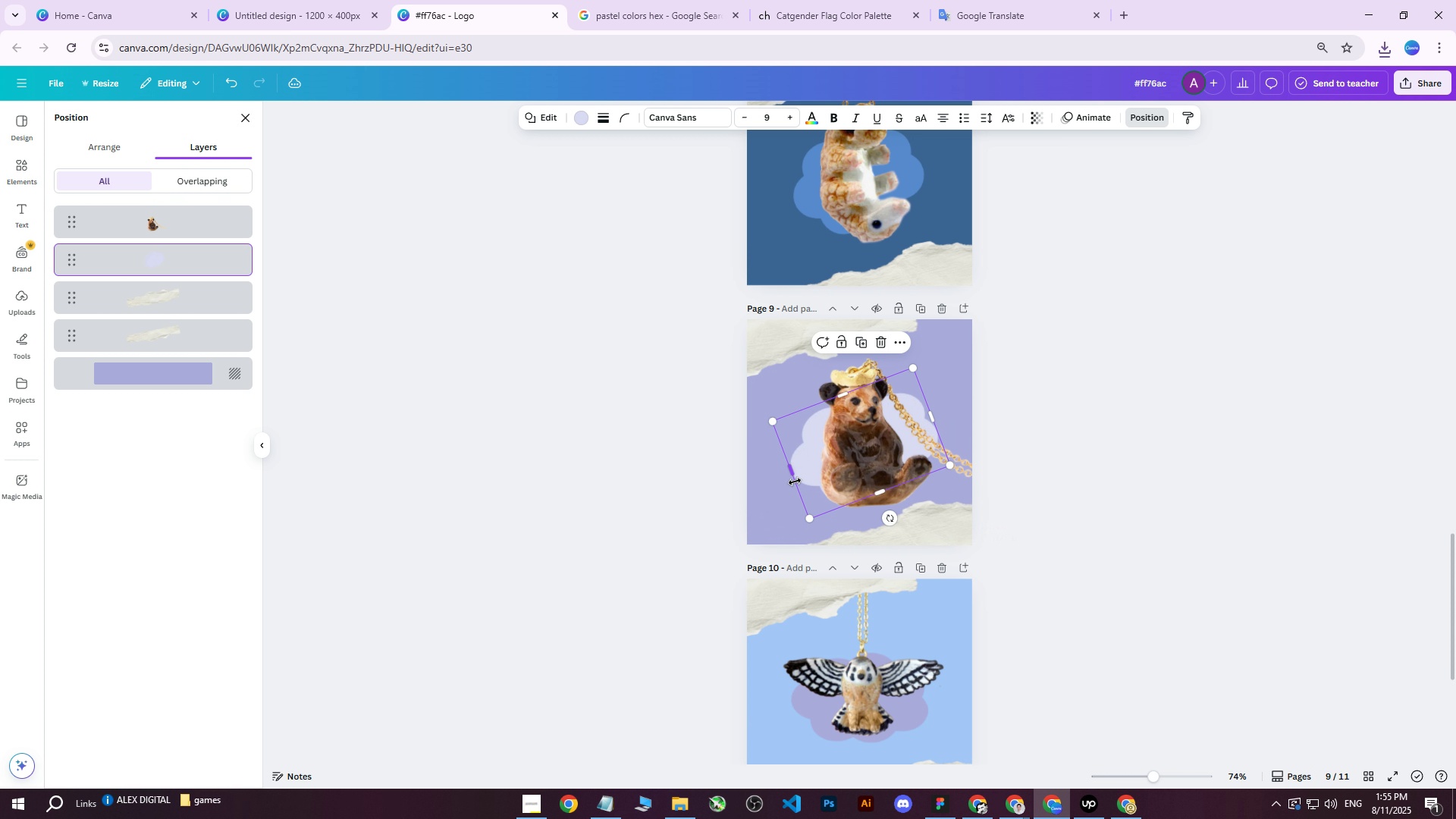 
left_click_drag(start_coordinate=[794, 477], to_coordinate=[789, 481])
 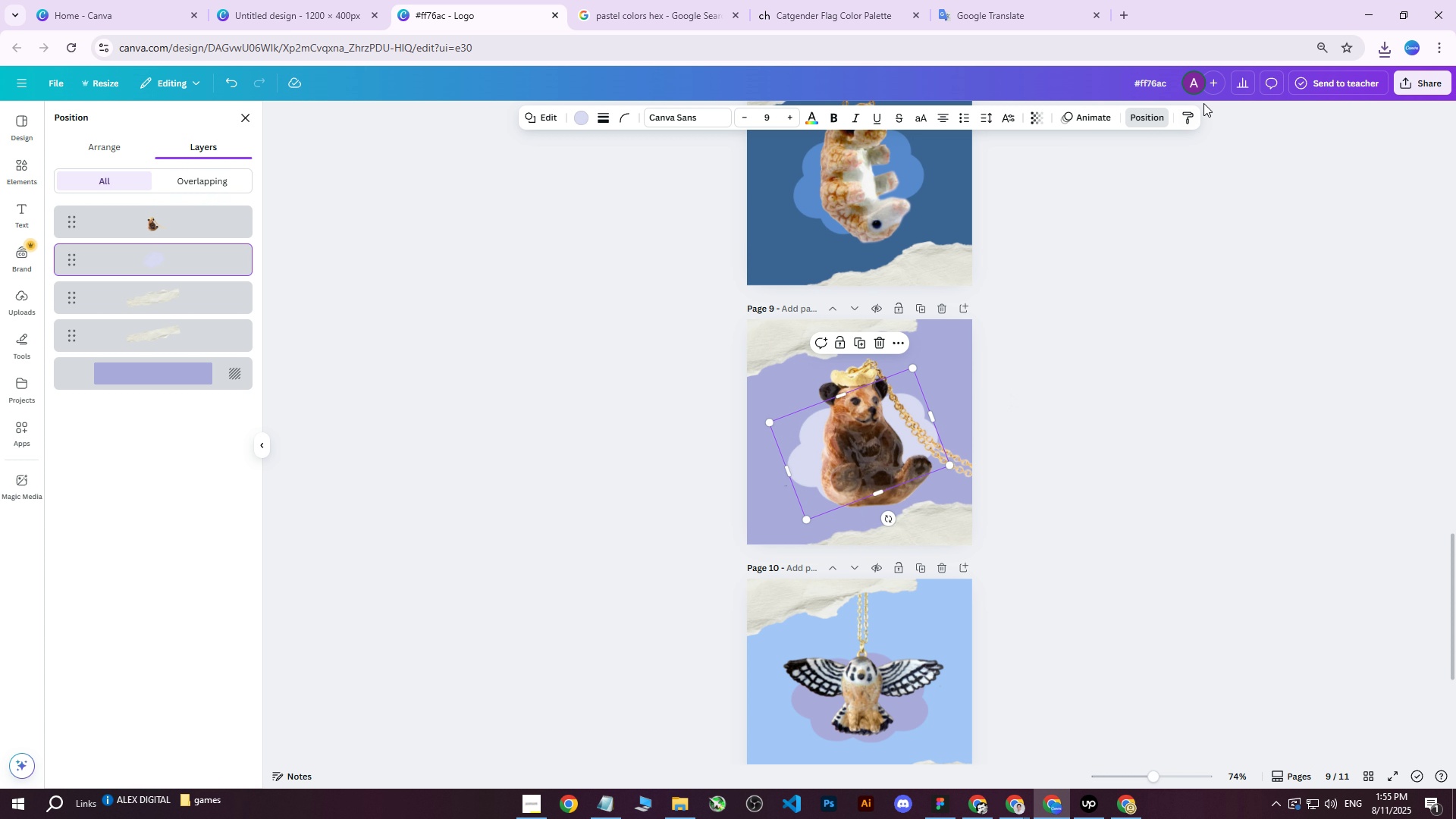 
left_click([1417, 86])
 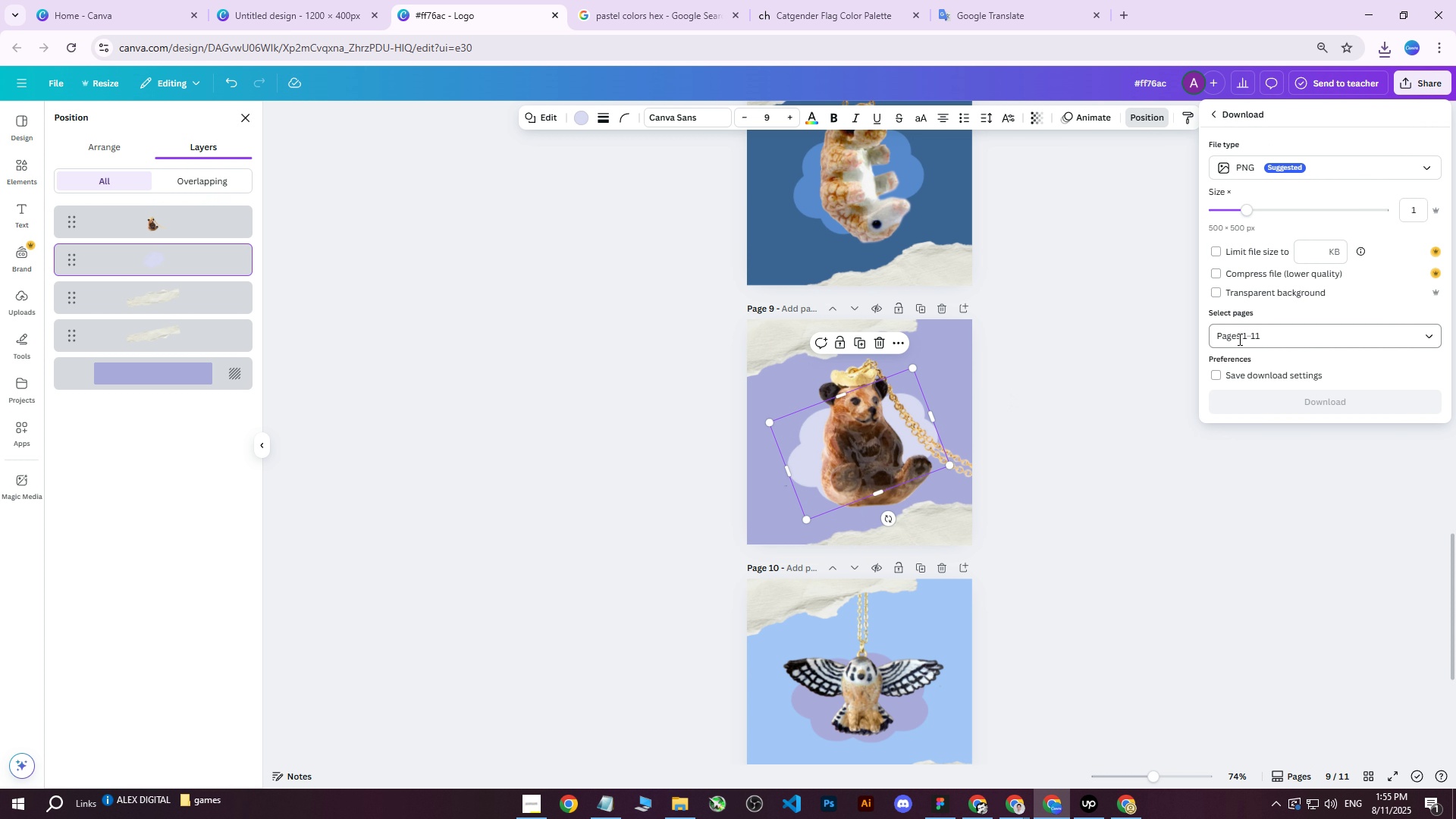 
double_click([1275, 335])
 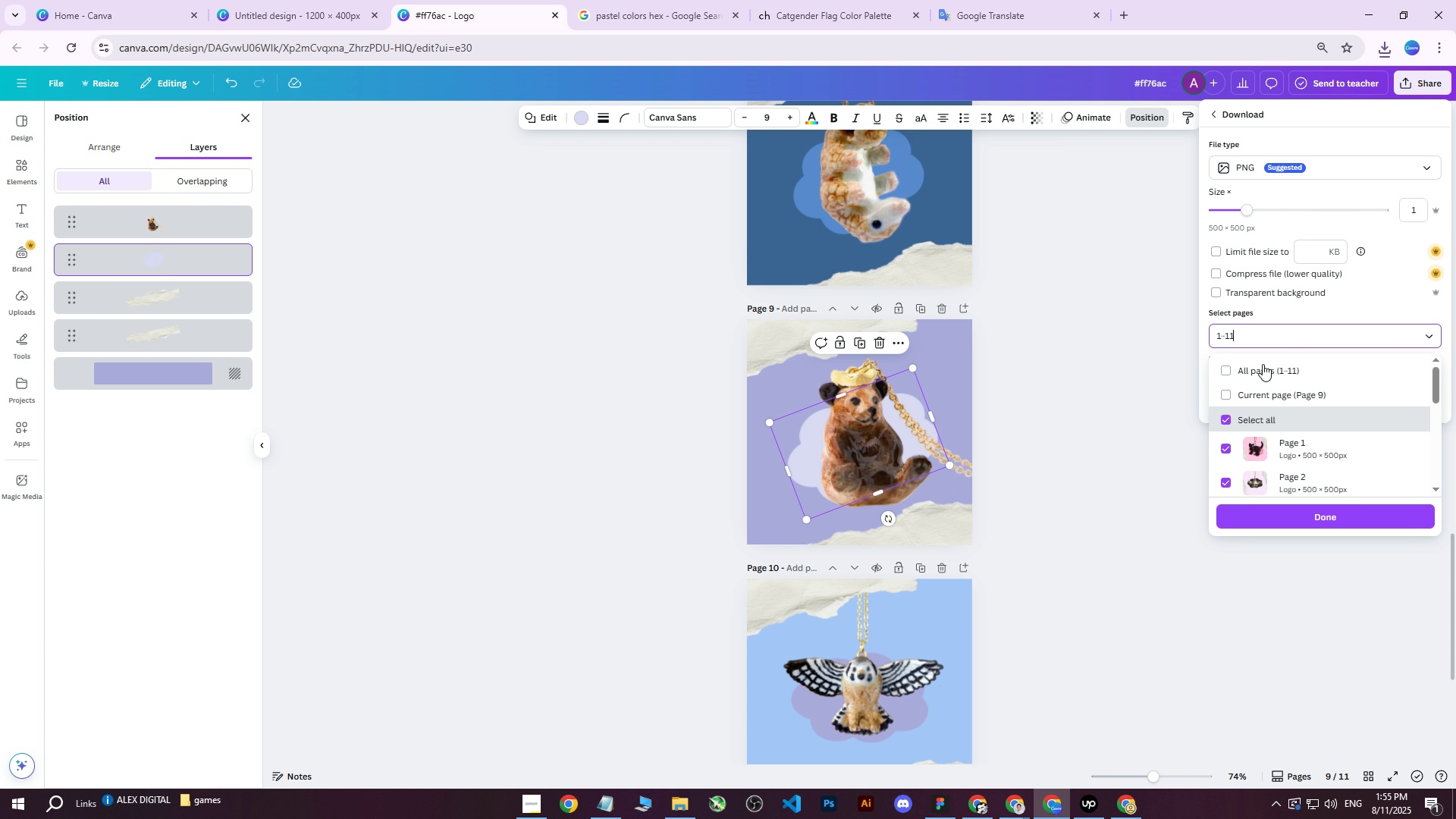 
triple_click([1260, 369])
 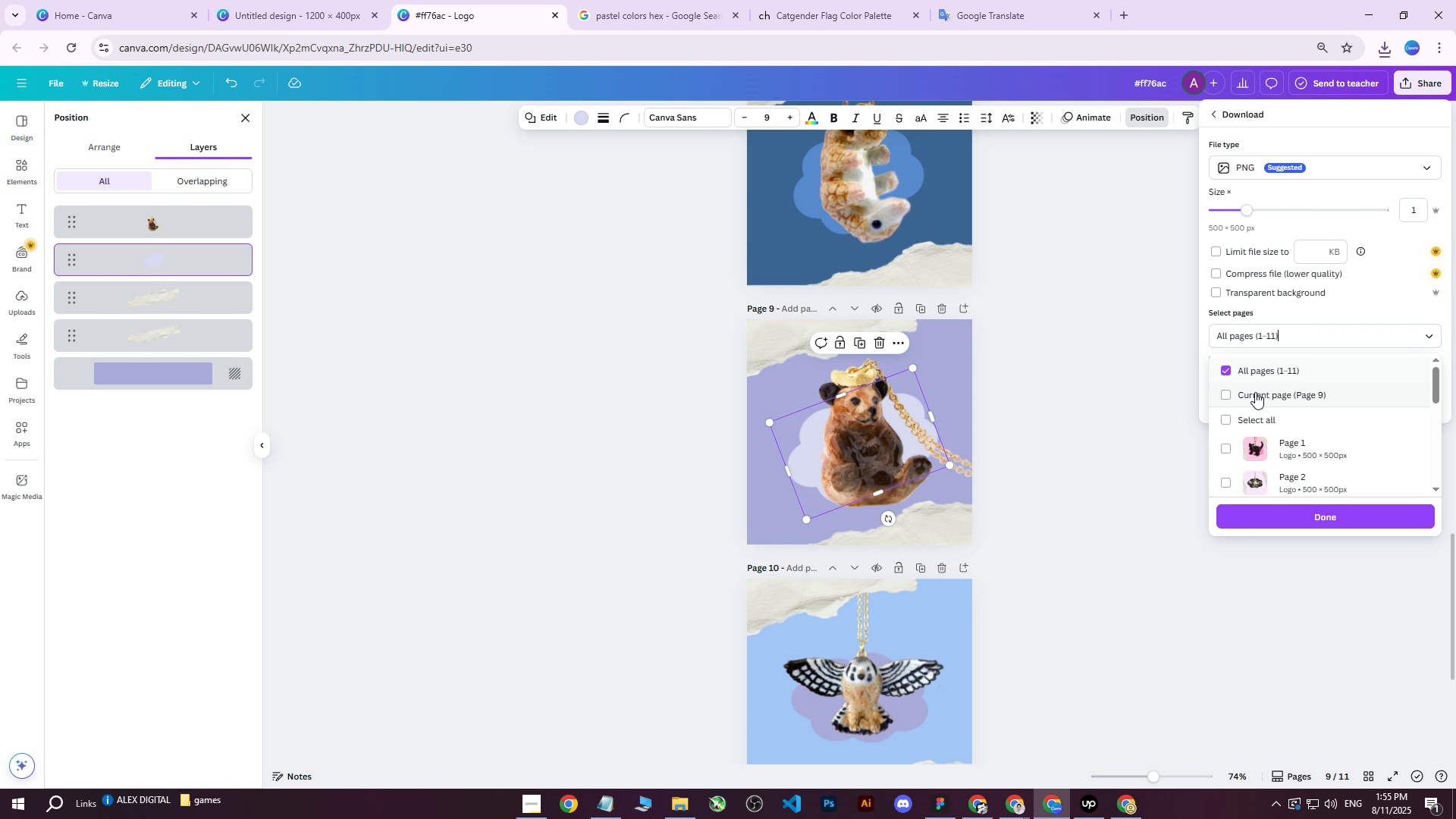 
triple_click([1254, 392])
 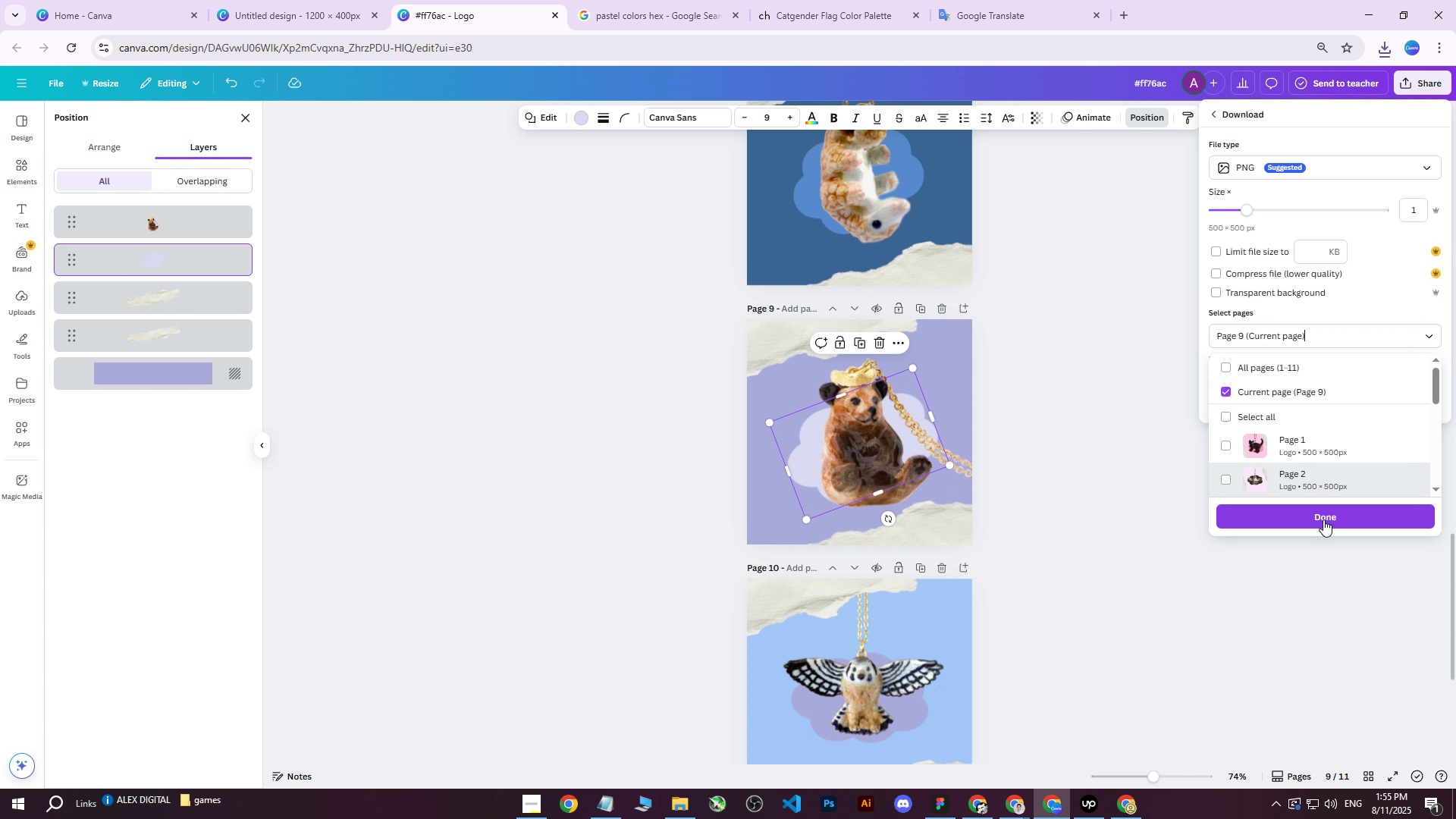 
left_click([1320, 522])
 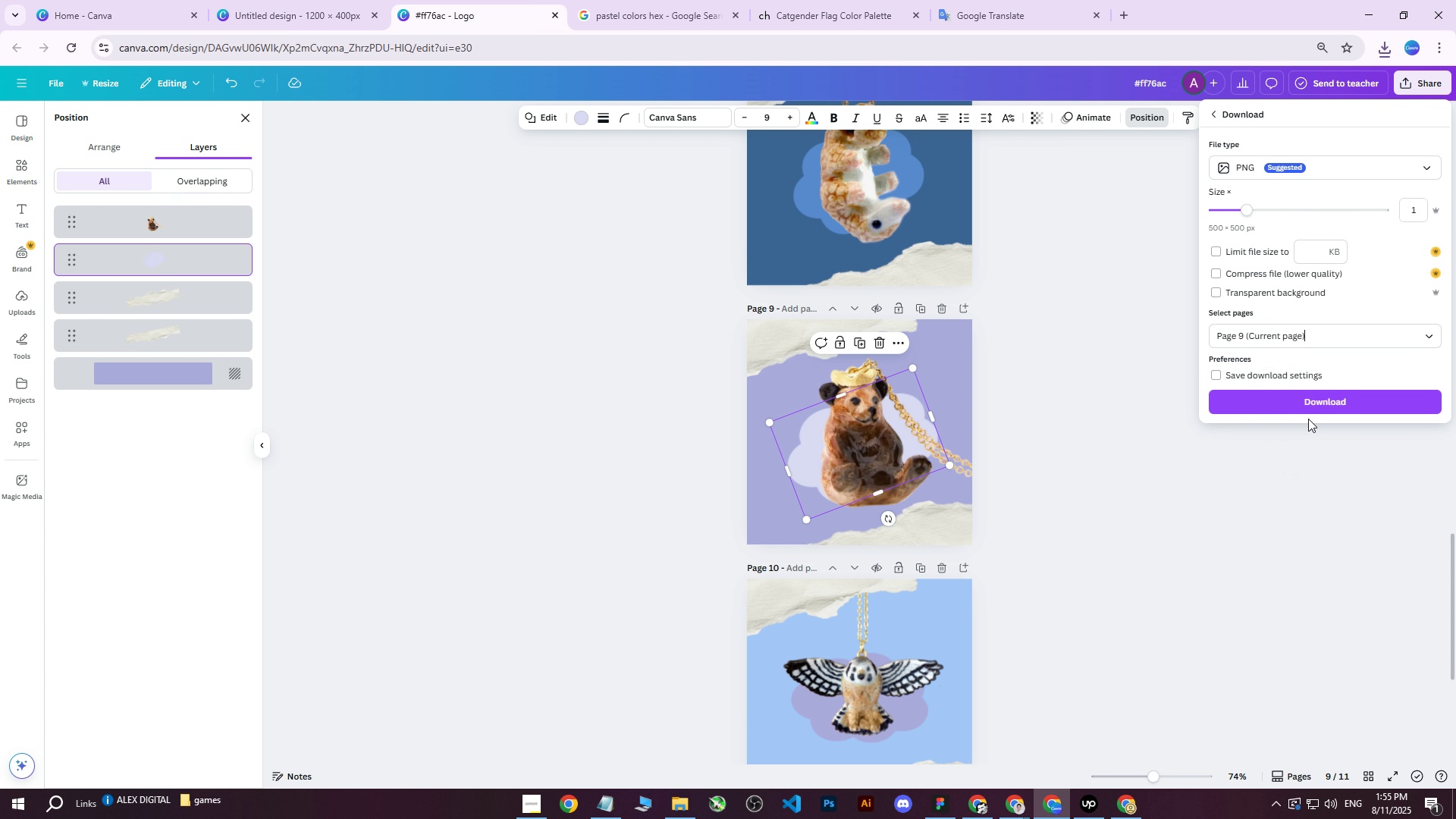 
left_click([1304, 406])
 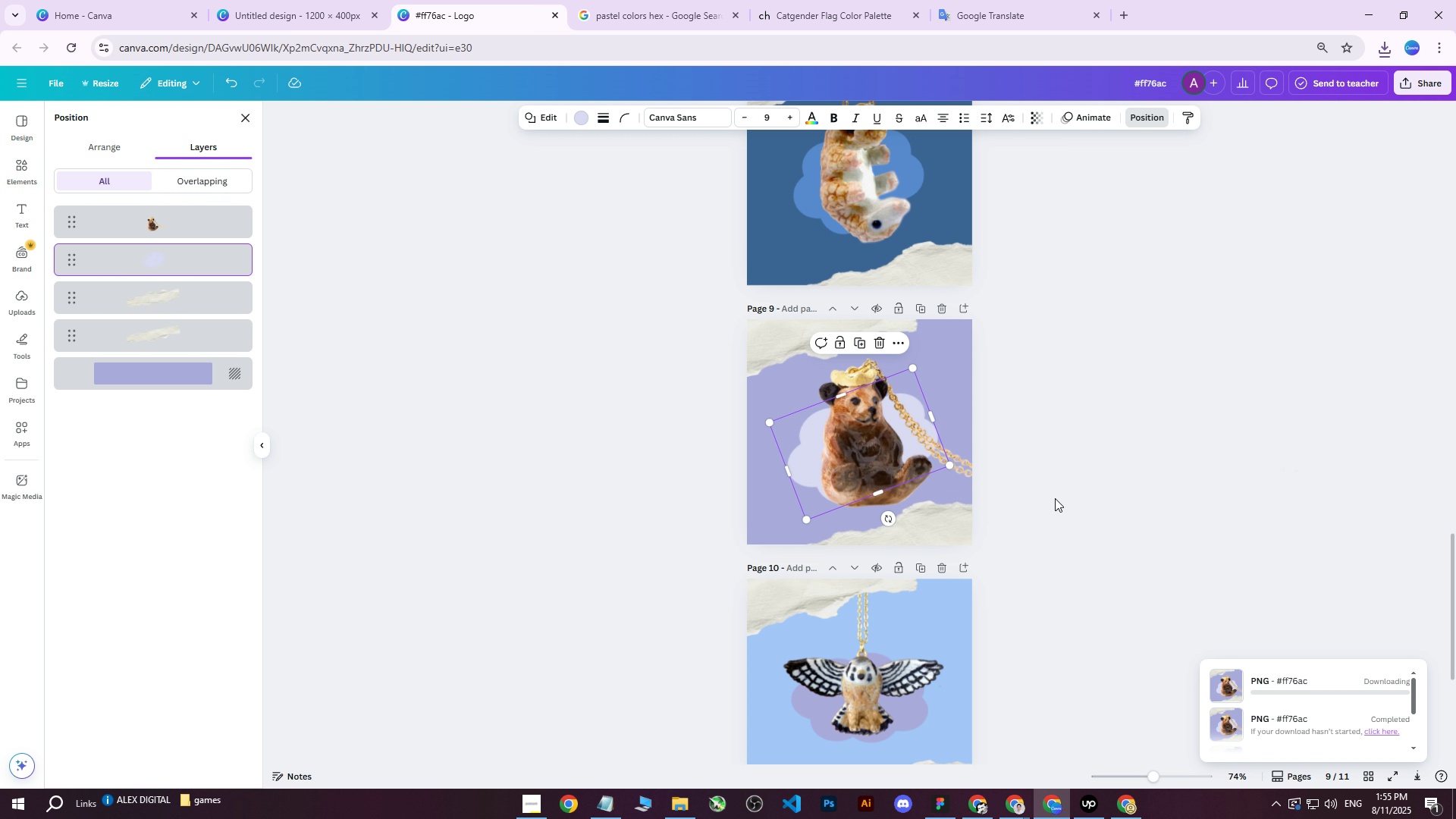 
scroll: coordinate [1075, 498], scroll_direction: down, amount: 3.0
 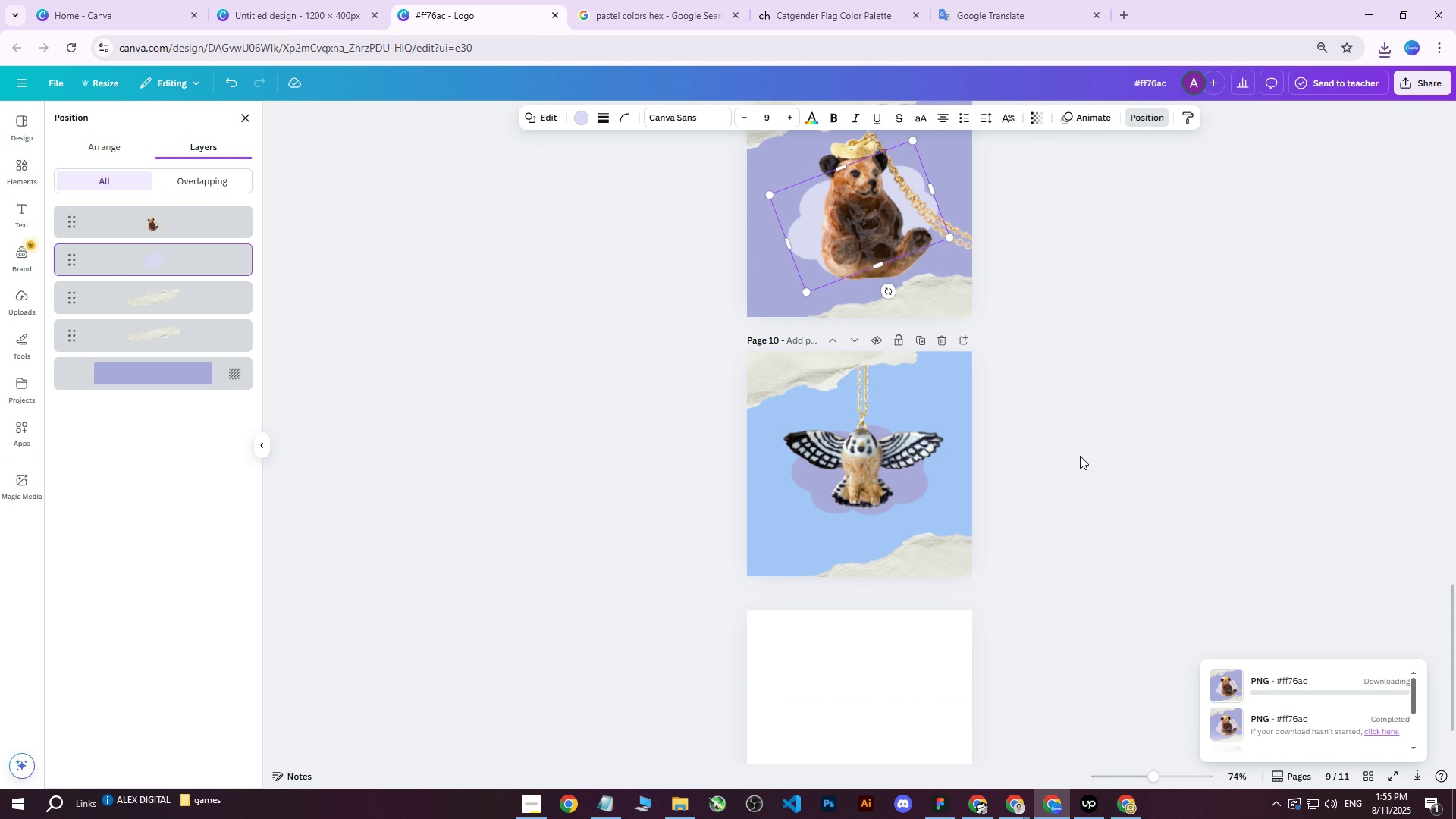 
left_click([1078, 456])
 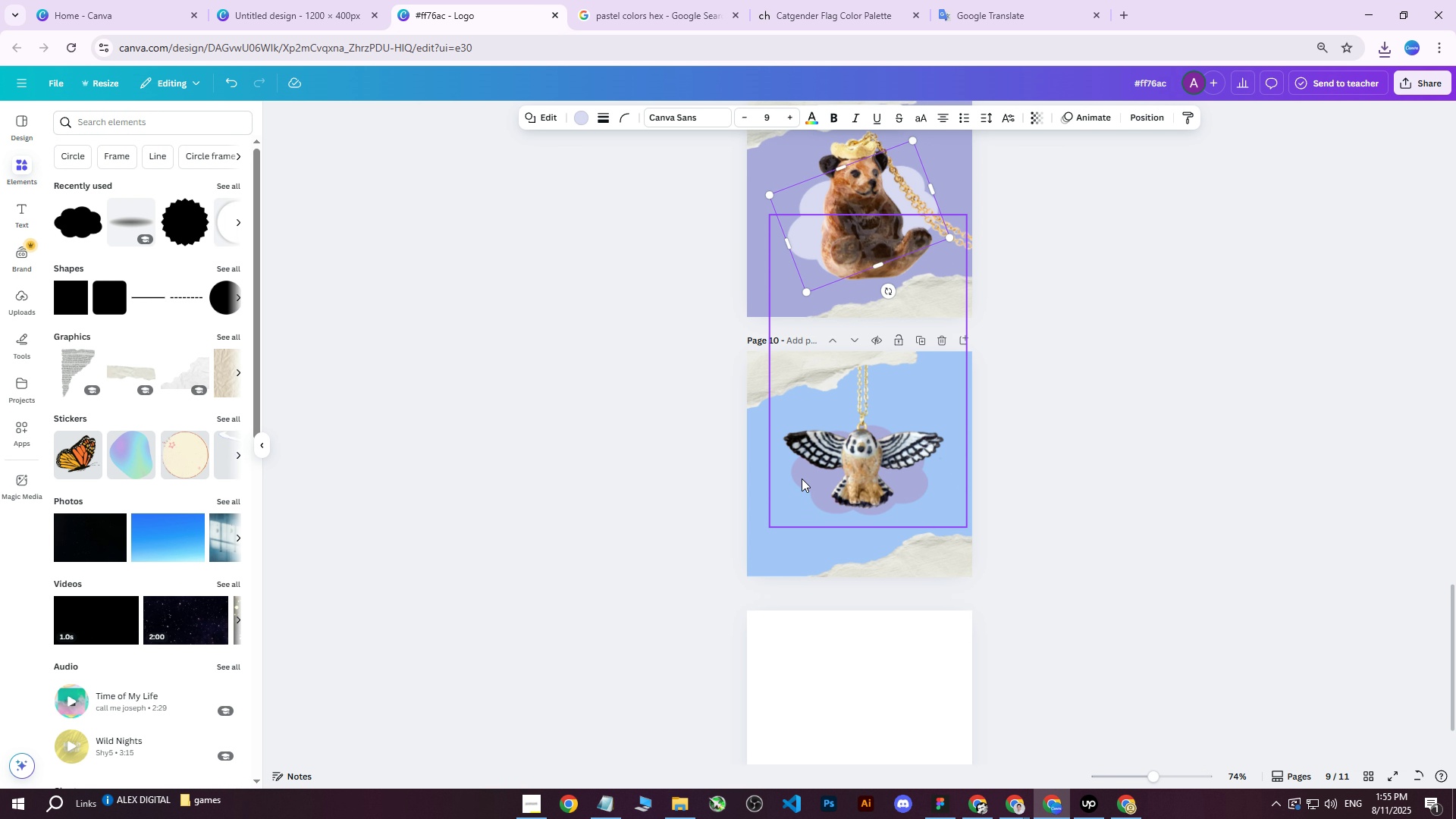 
left_click([808, 476])
 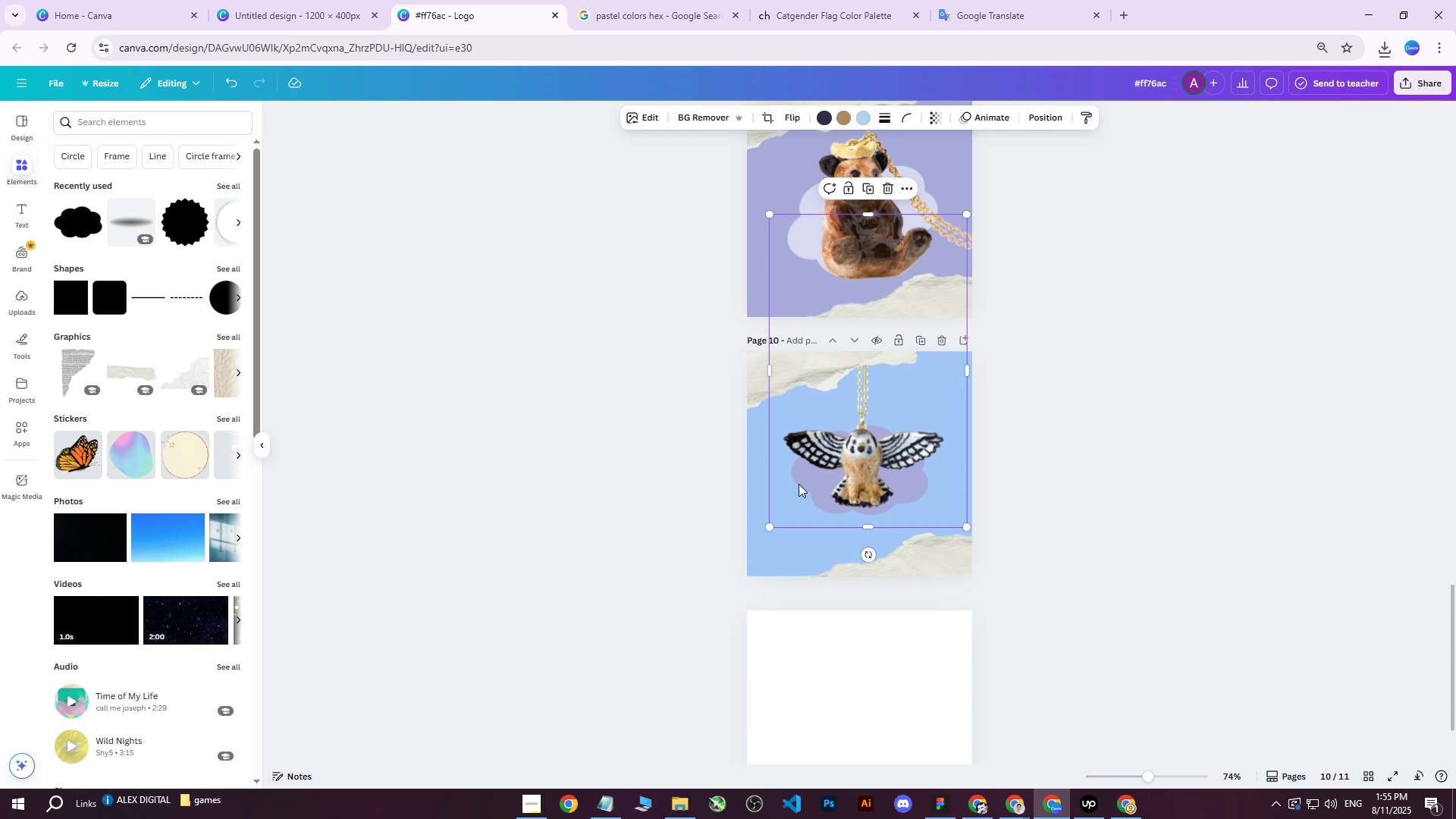 
right_click([801, 483])
 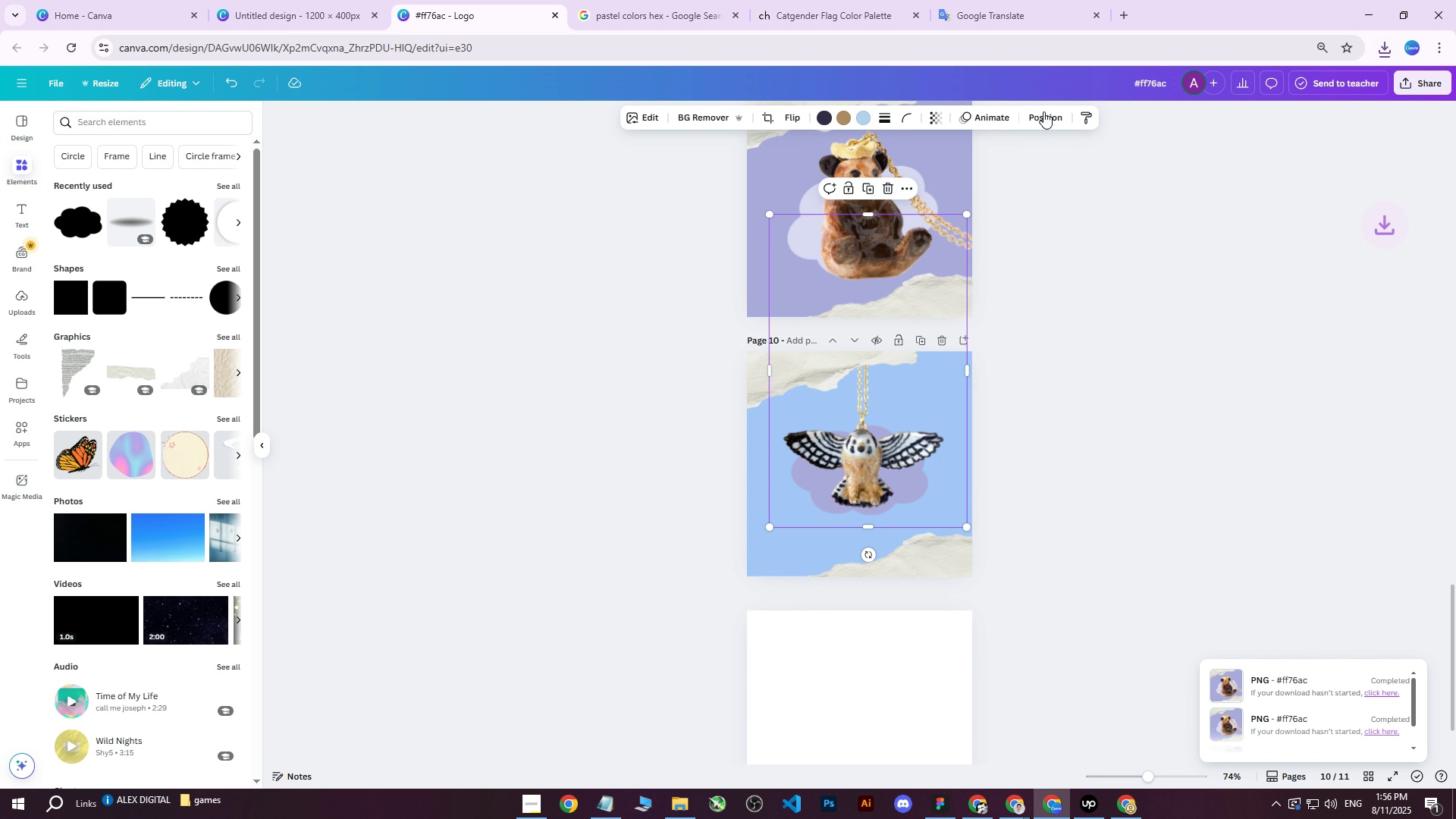 
double_click([1043, 111])
 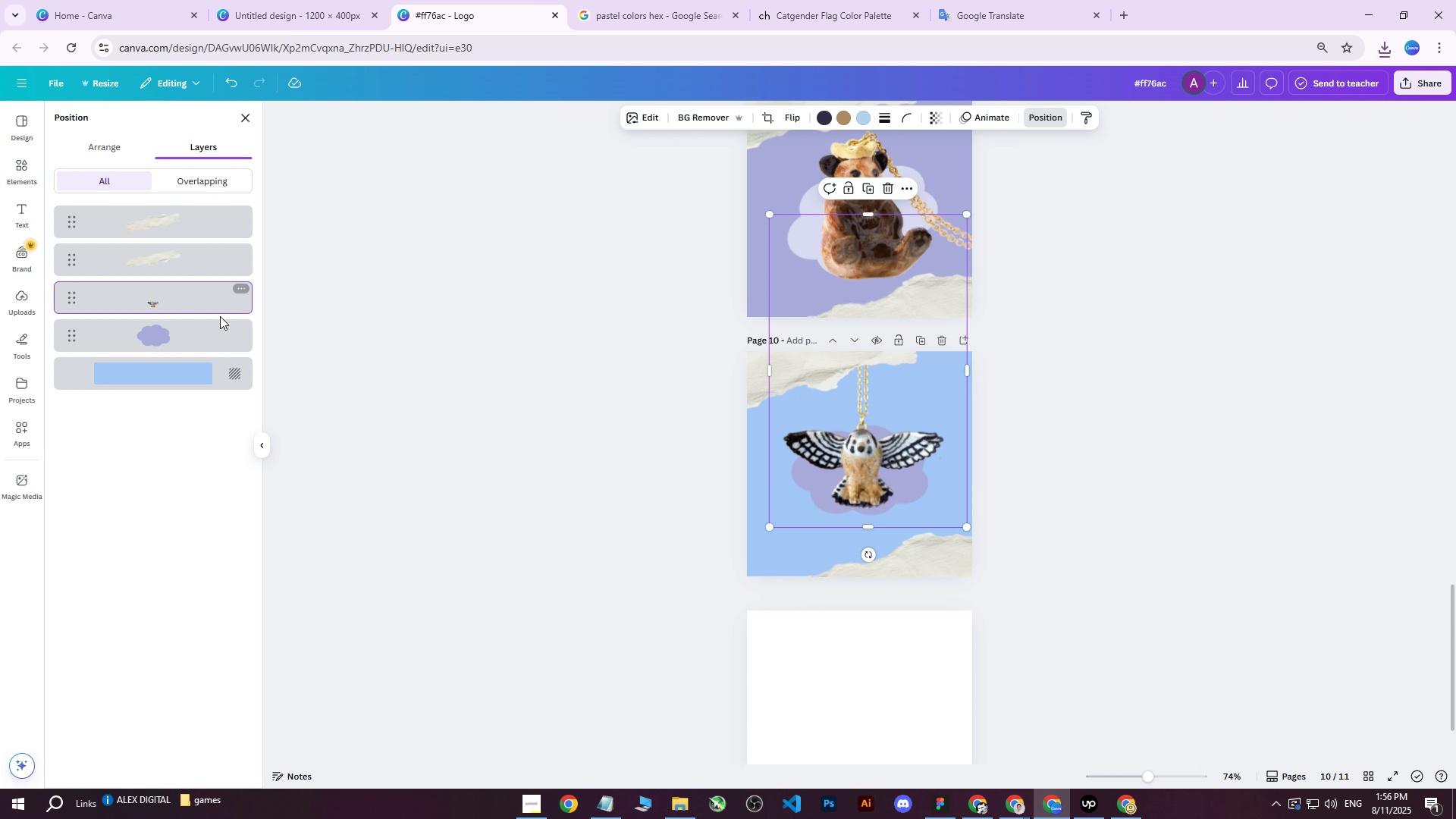 
left_click([167, 338])
 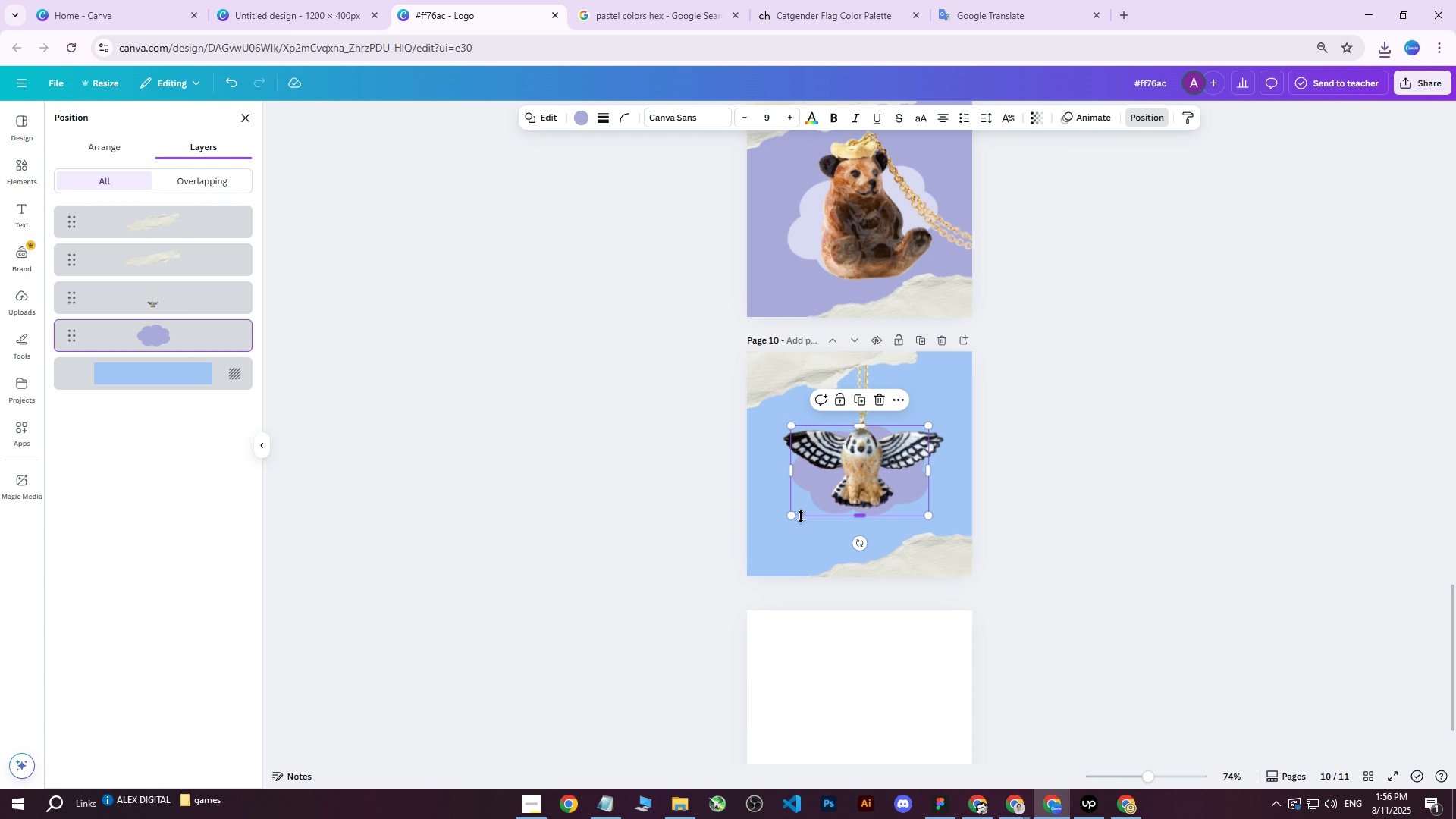 
left_click_drag(start_coordinate=[846, 516], to_coordinate=[854, 519])
 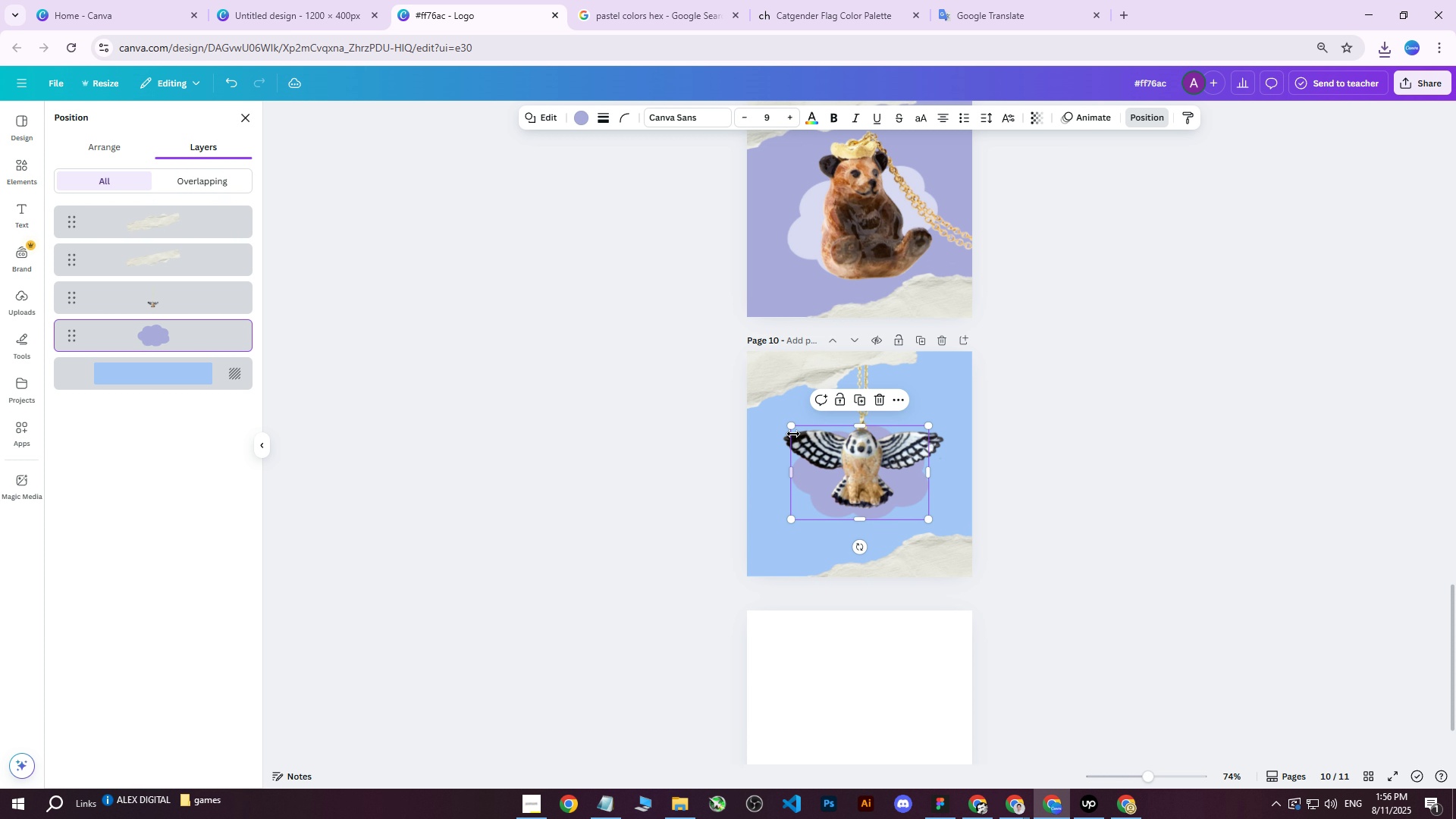 
left_click([793, 434])
 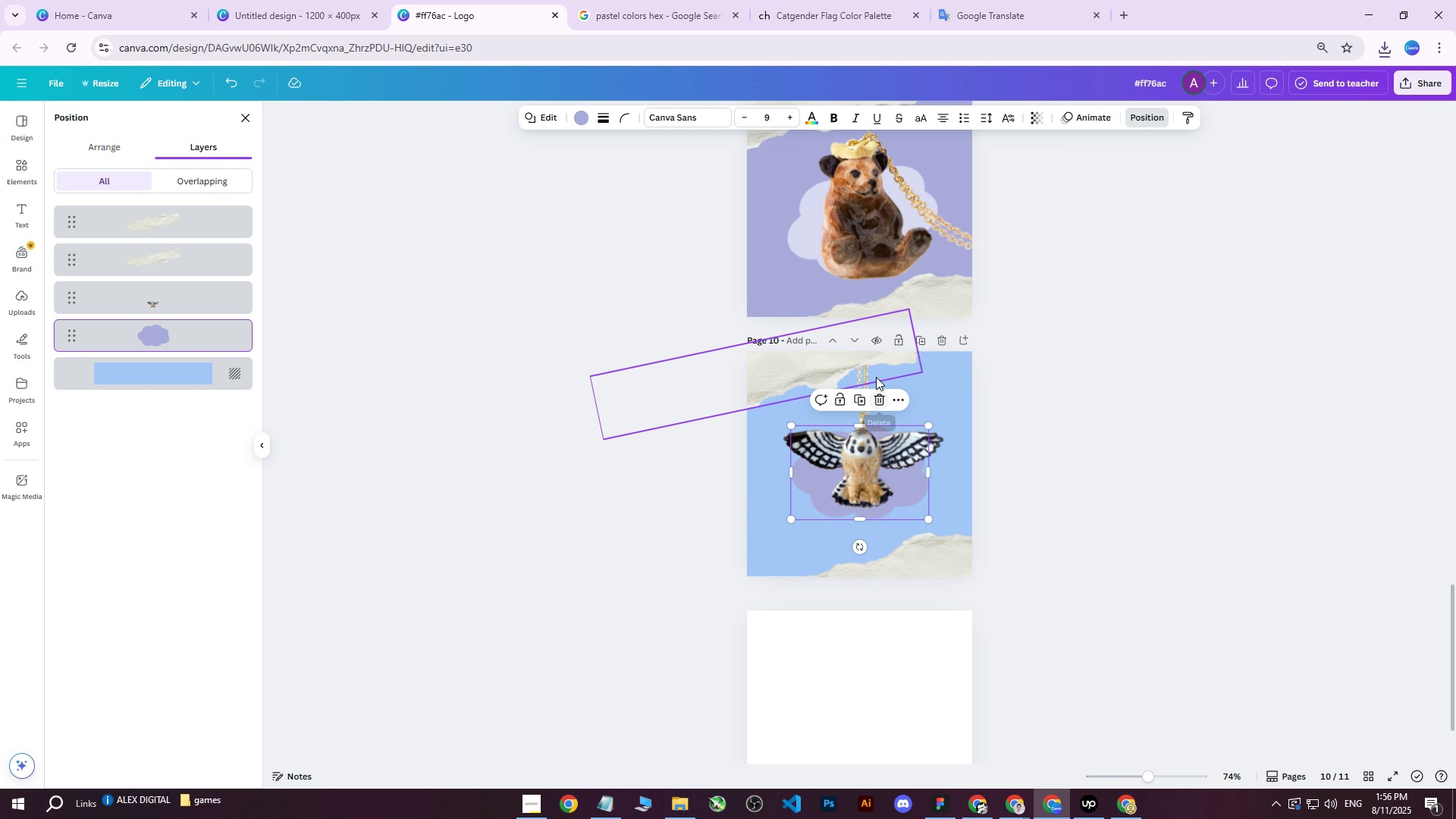 
left_click([871, 376])
 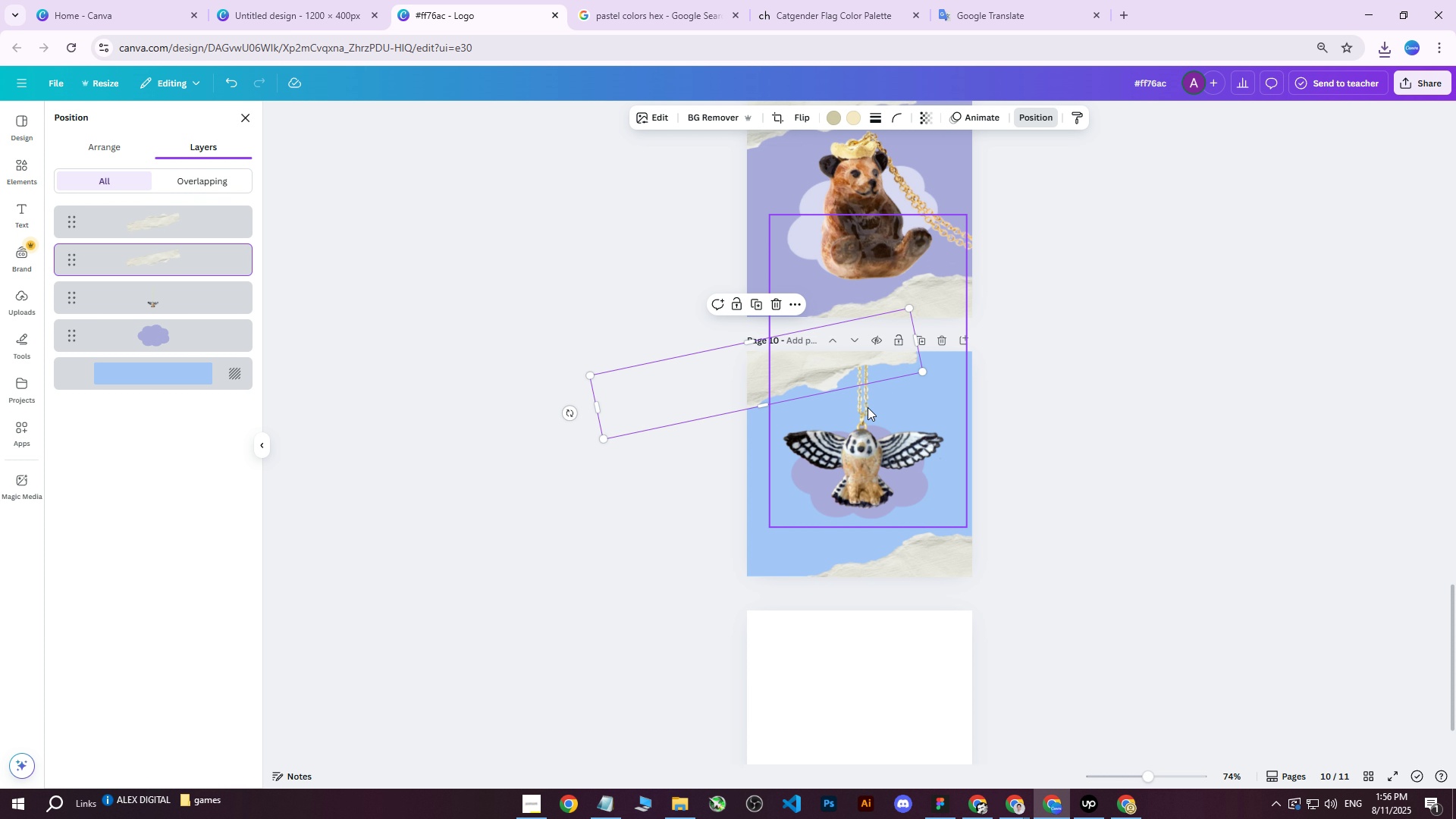 
left_click([868, 407])
 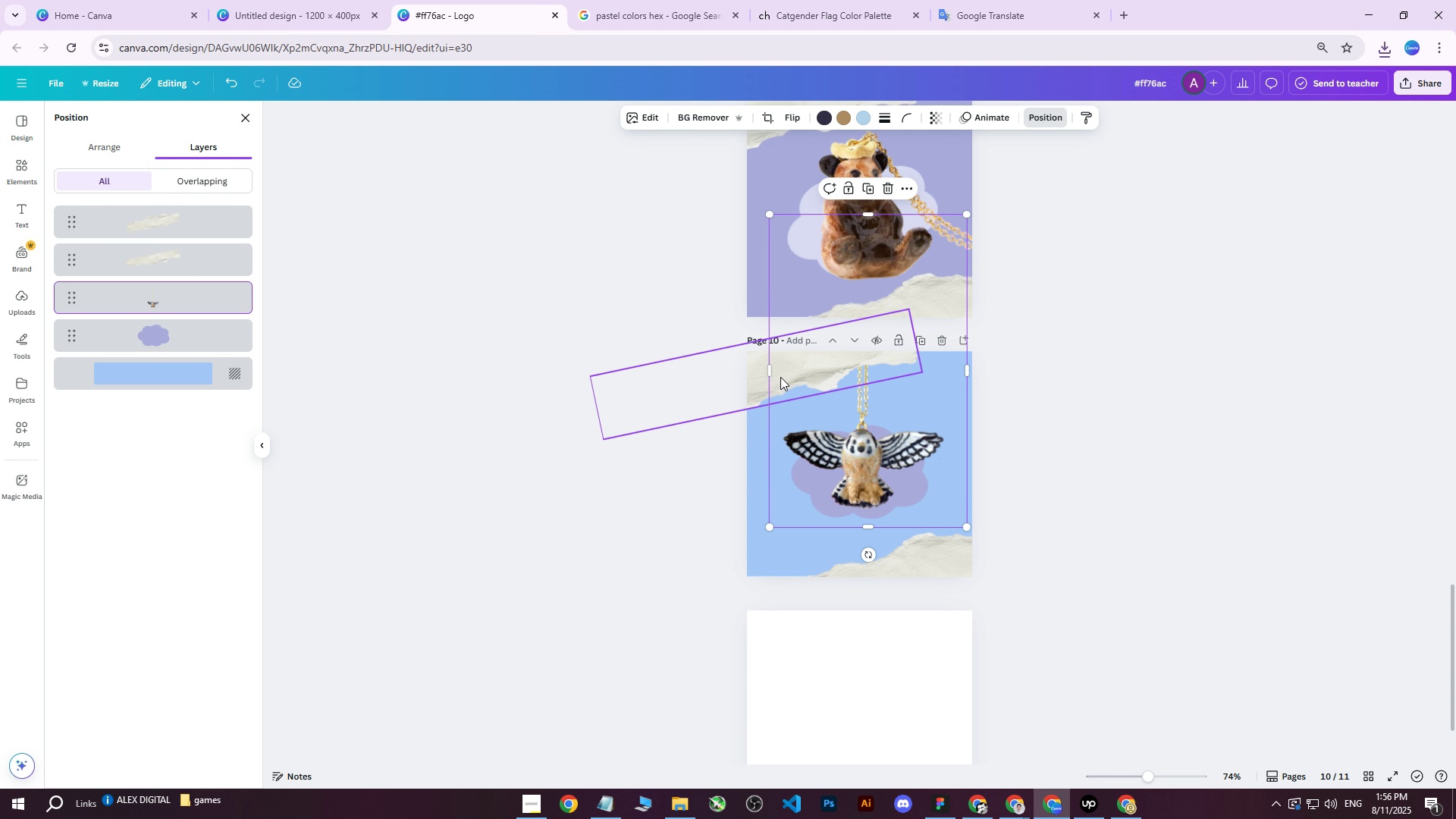 
left_click([770, 370])
 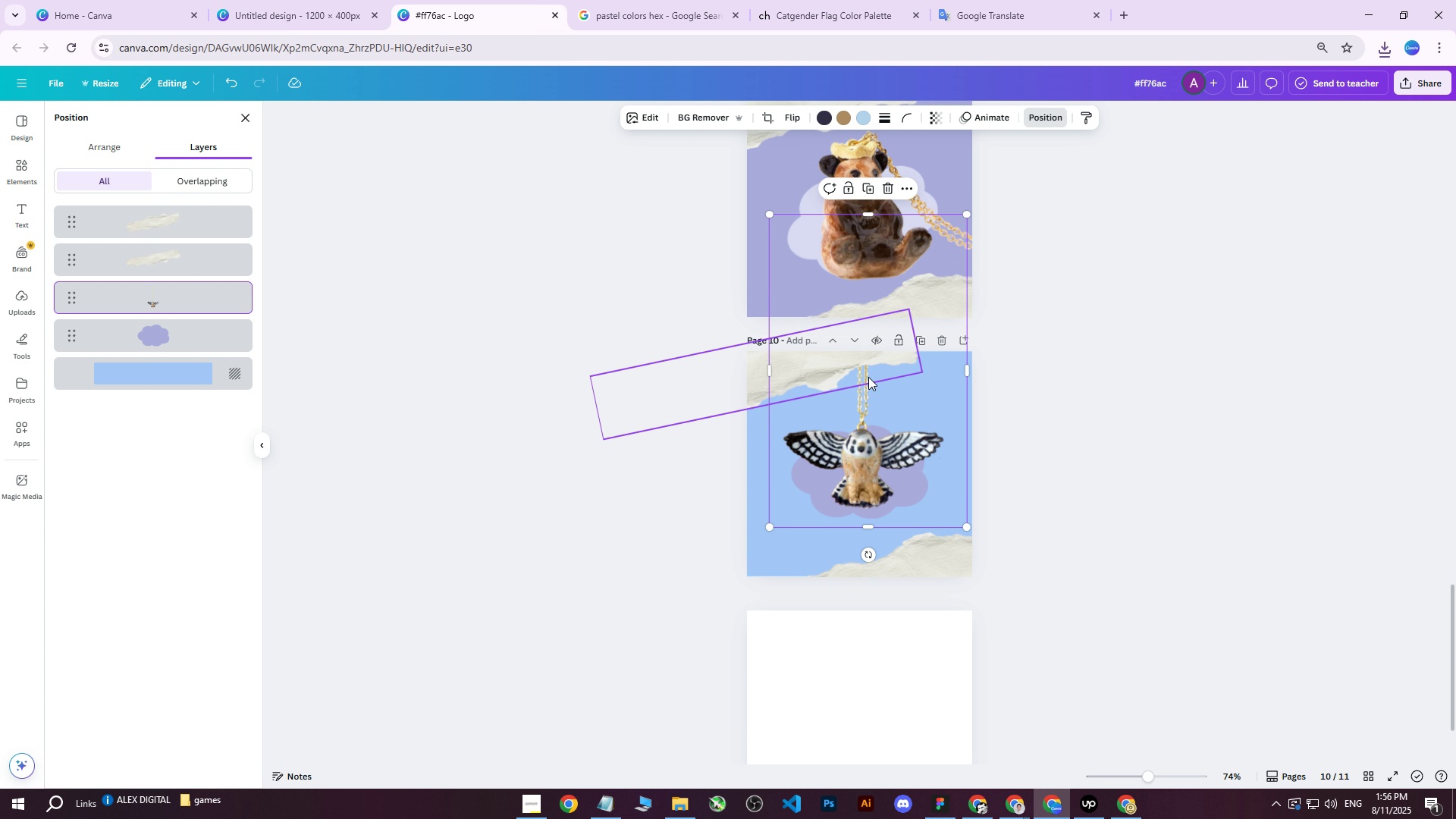 
left_click([893, 388])
 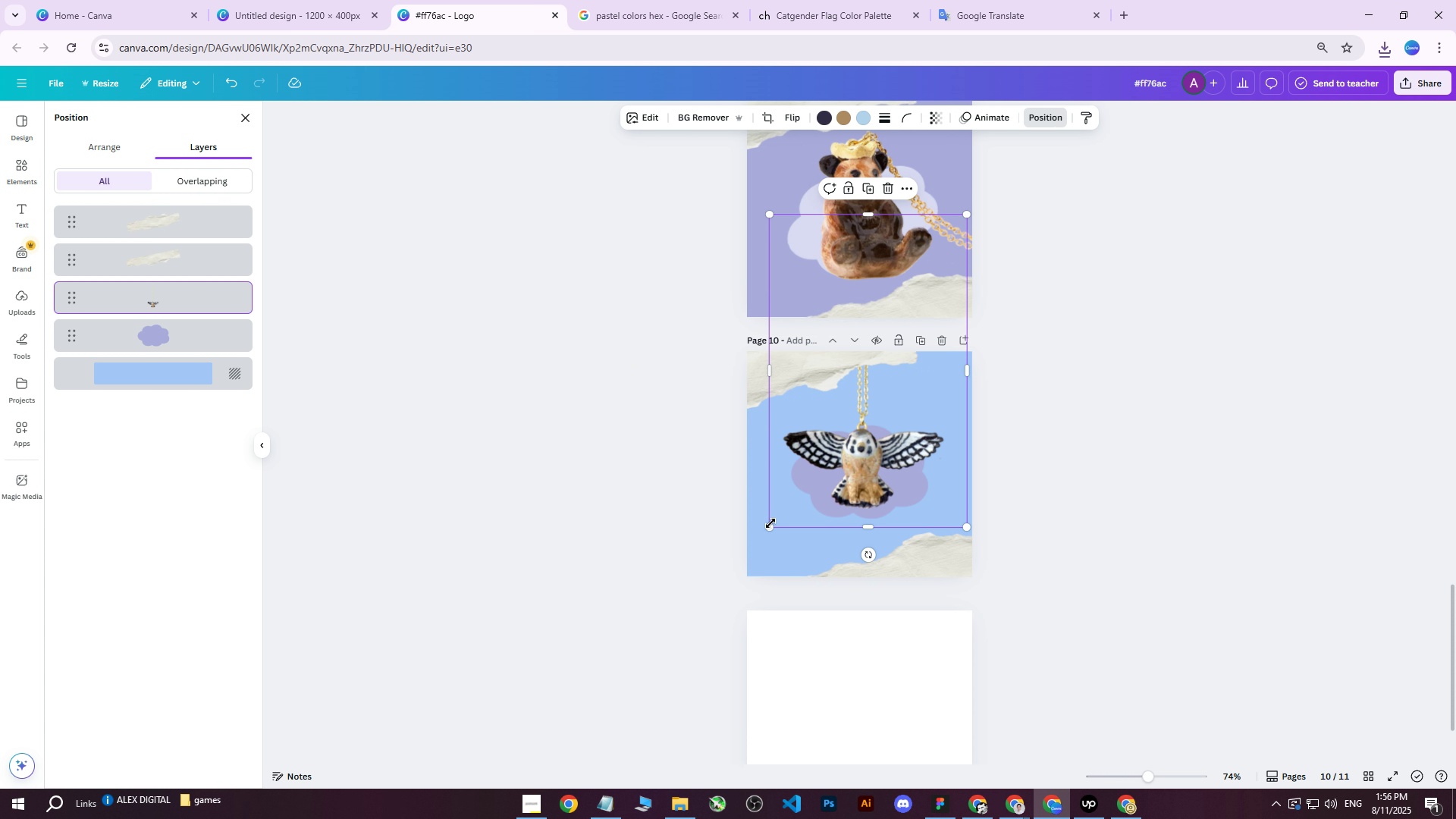 
left_click_drag(start_coordinate=[766, 528], to_coordinate=[745, 579])
 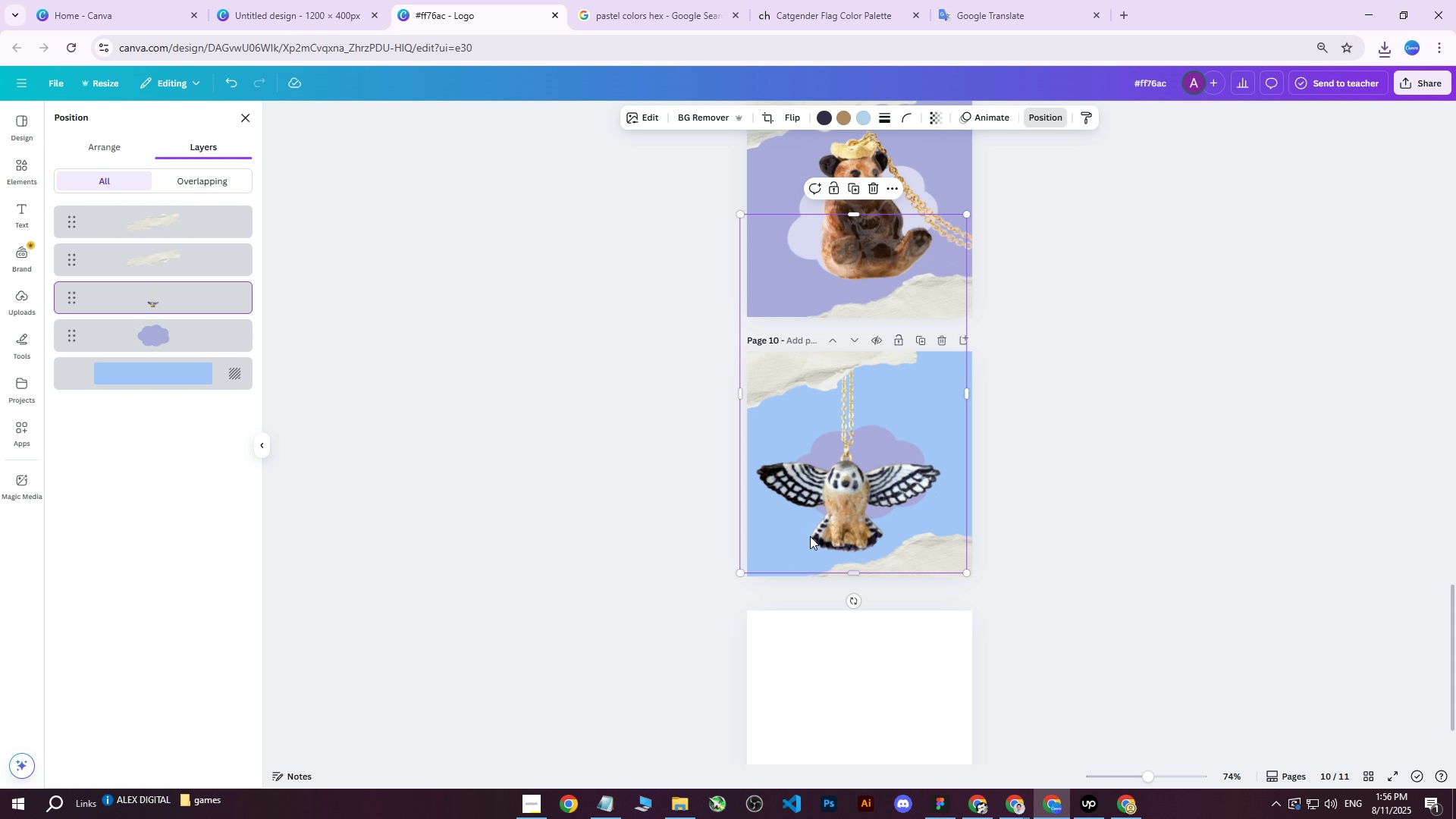 
left_click_drag(start_coordinate=[863, 508], to_coordinate=[880, 468])
 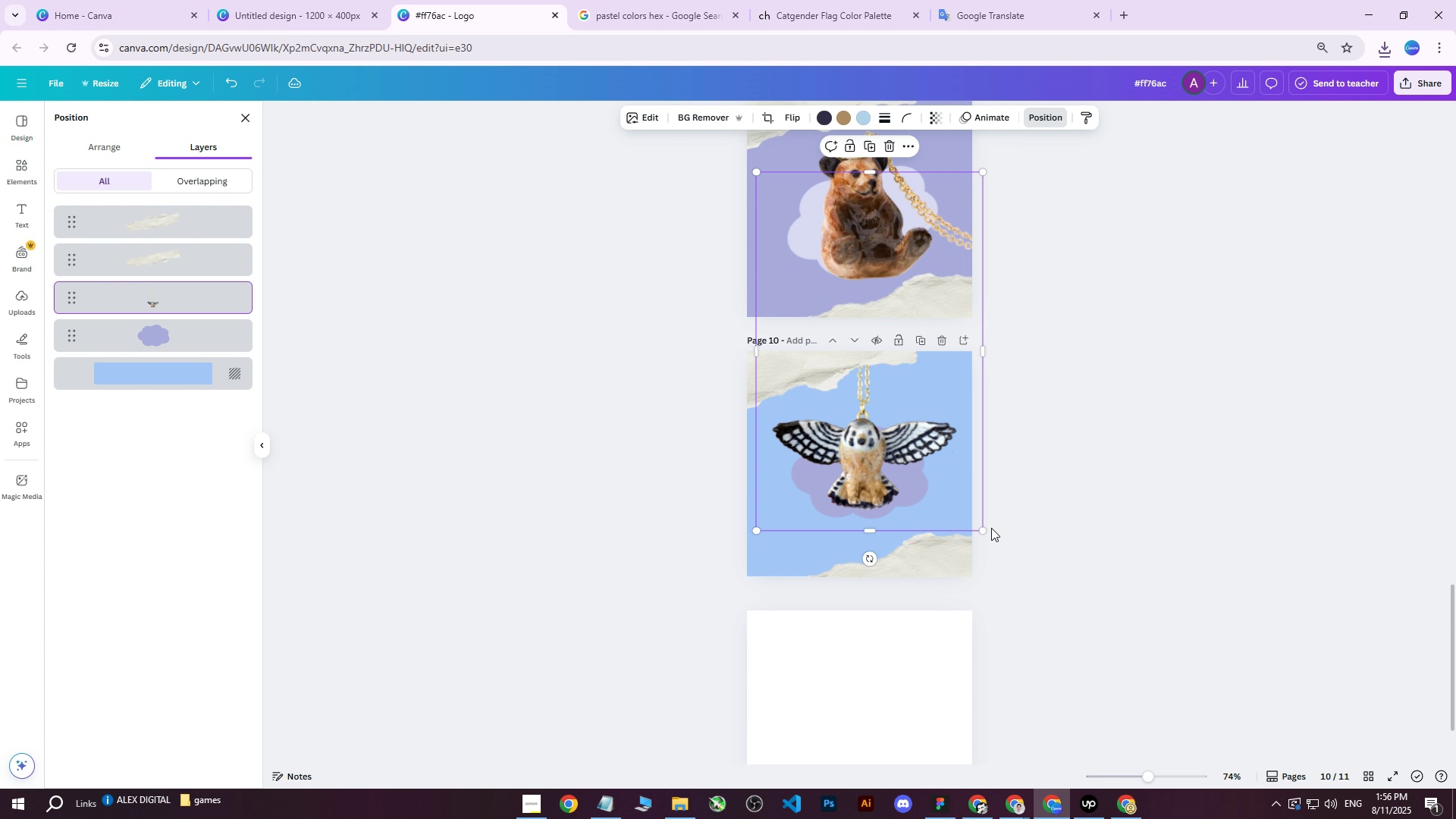 
left_click_drag(start_coordinate=[984, 529], to_coordinate=[975, 517])
 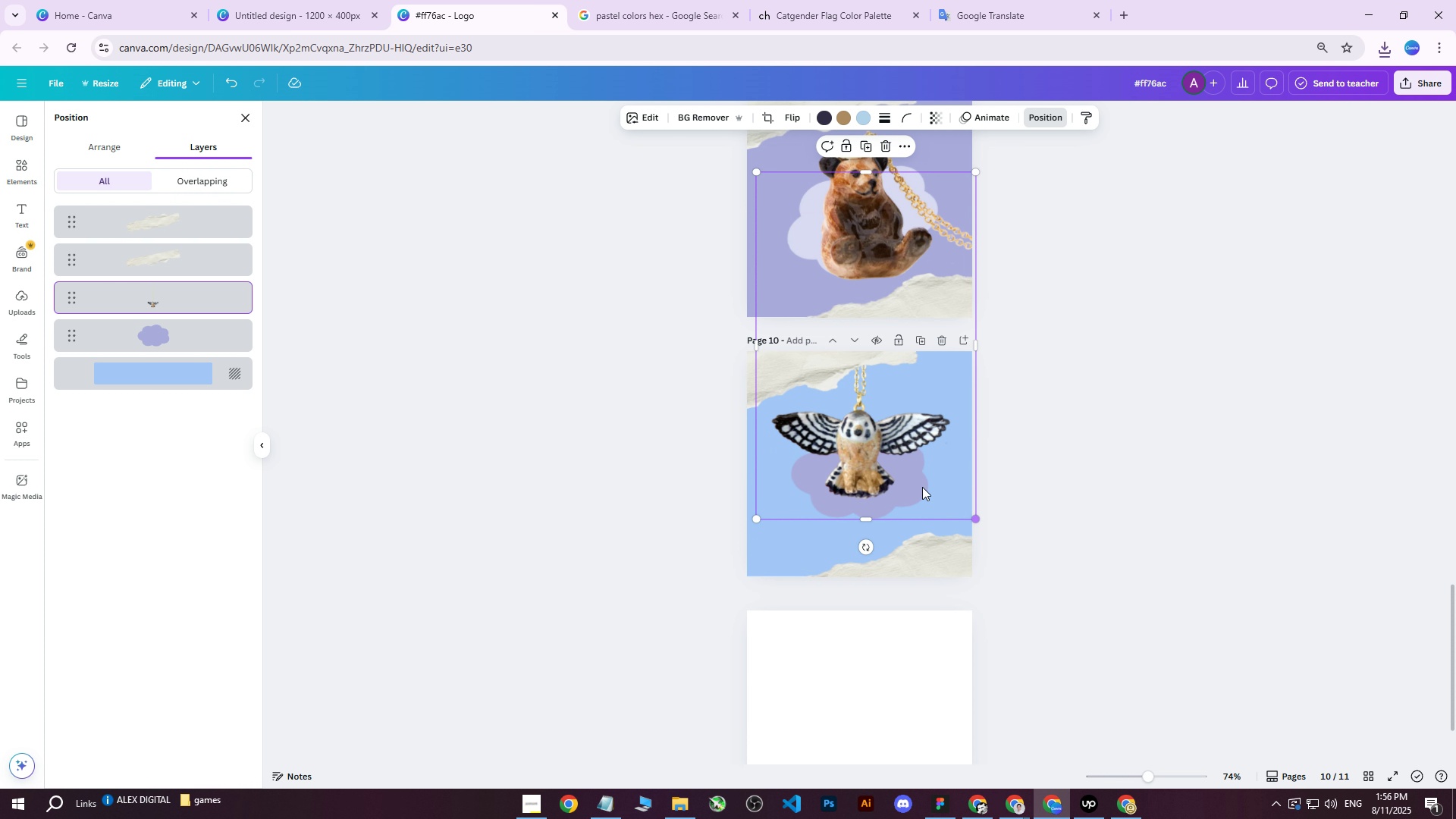 
left_click_drag(start_coordinate=[889, 464], to_coordinate=[890, 475])
 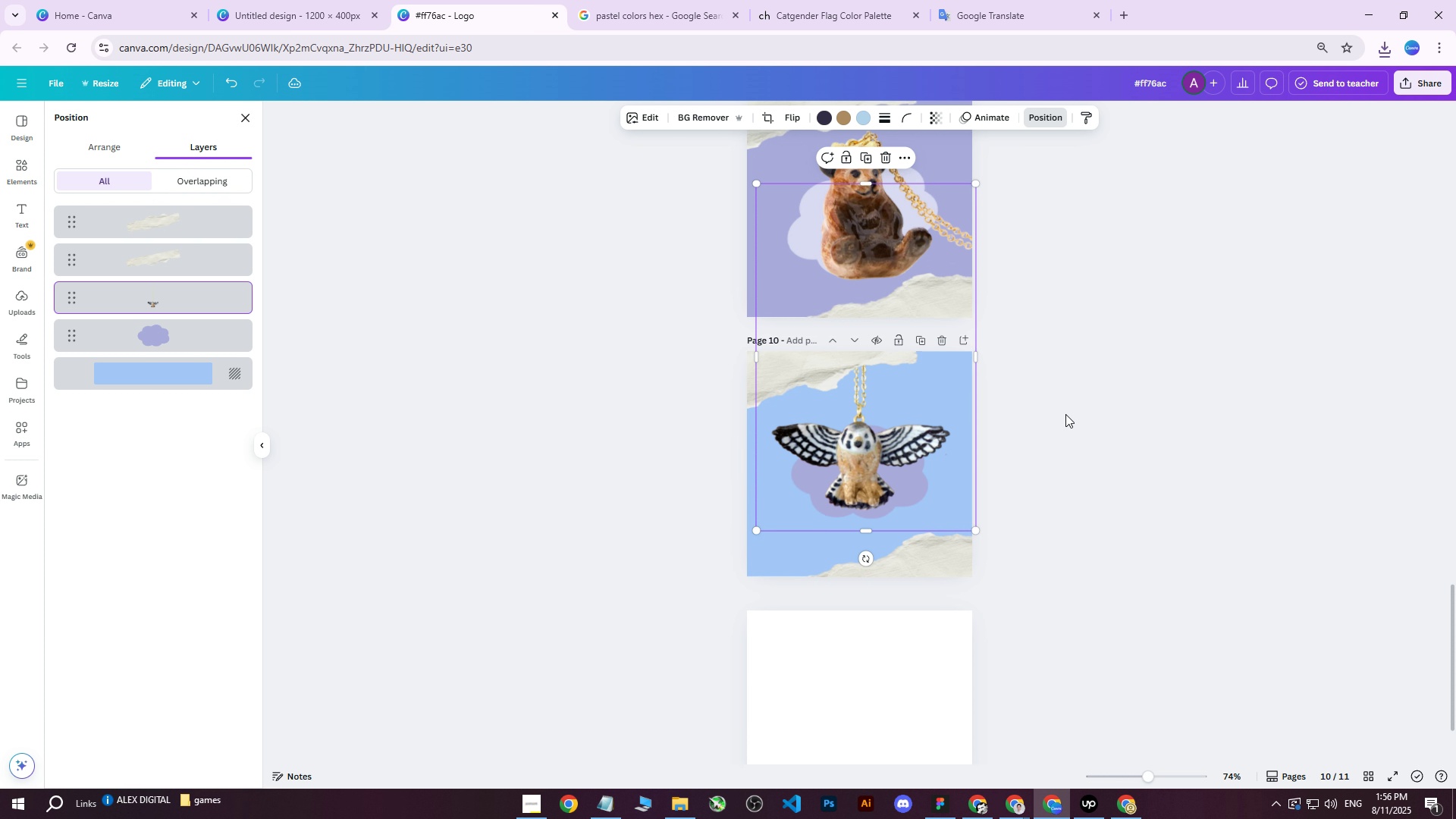 
left_click([1065, 414])
 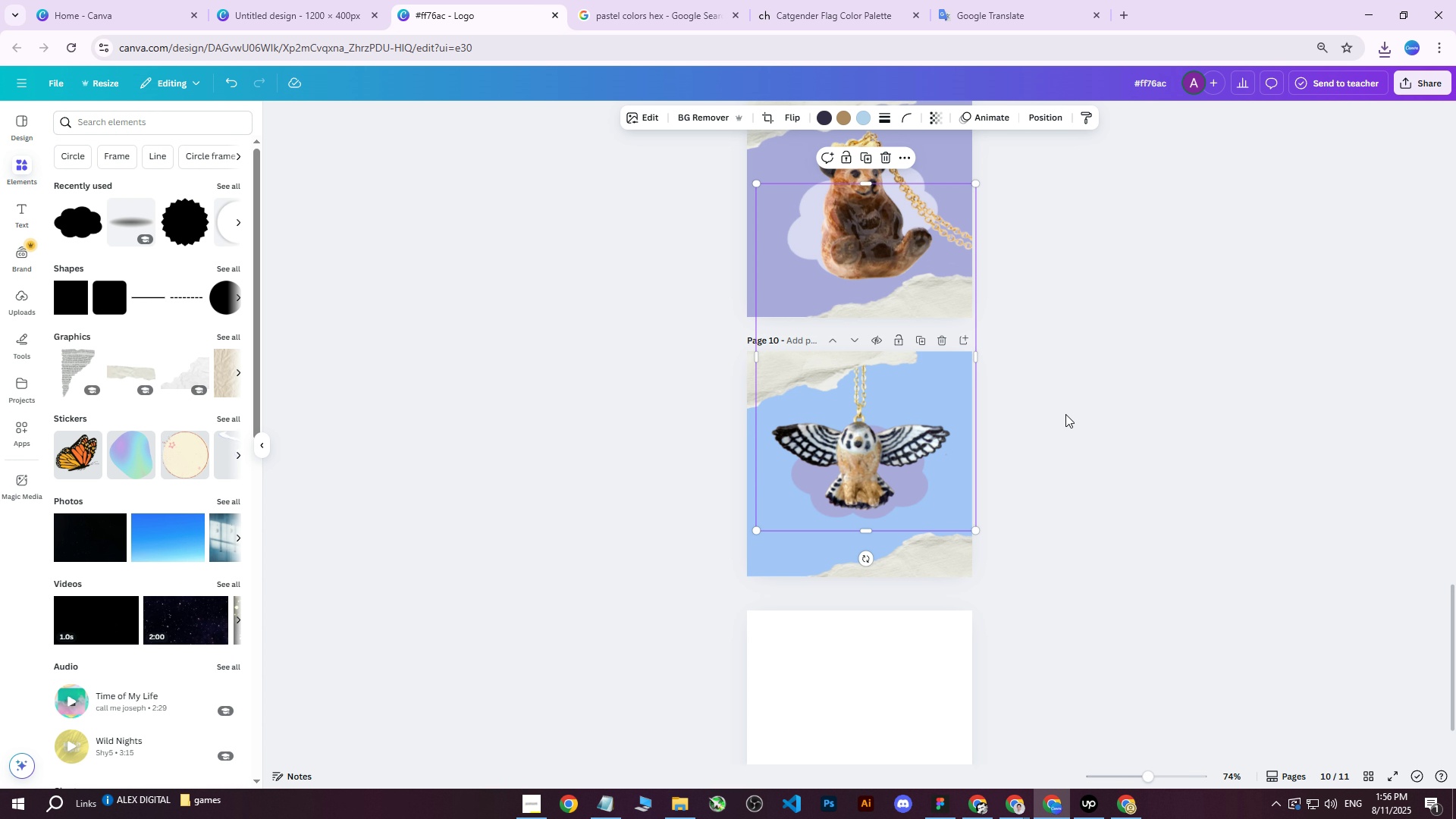 
left_click([1065, 414])
 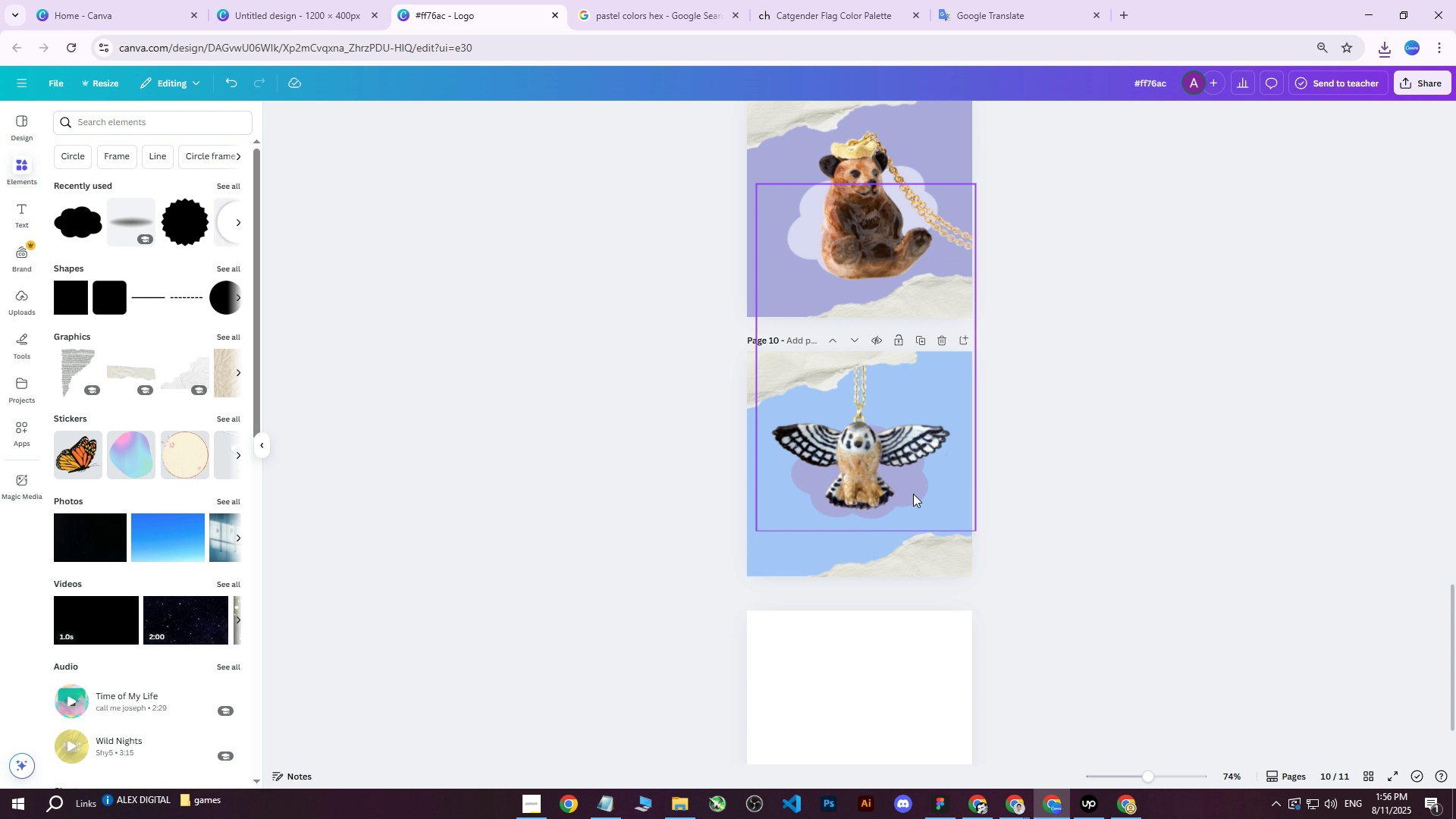 
right_click([910, 487])
 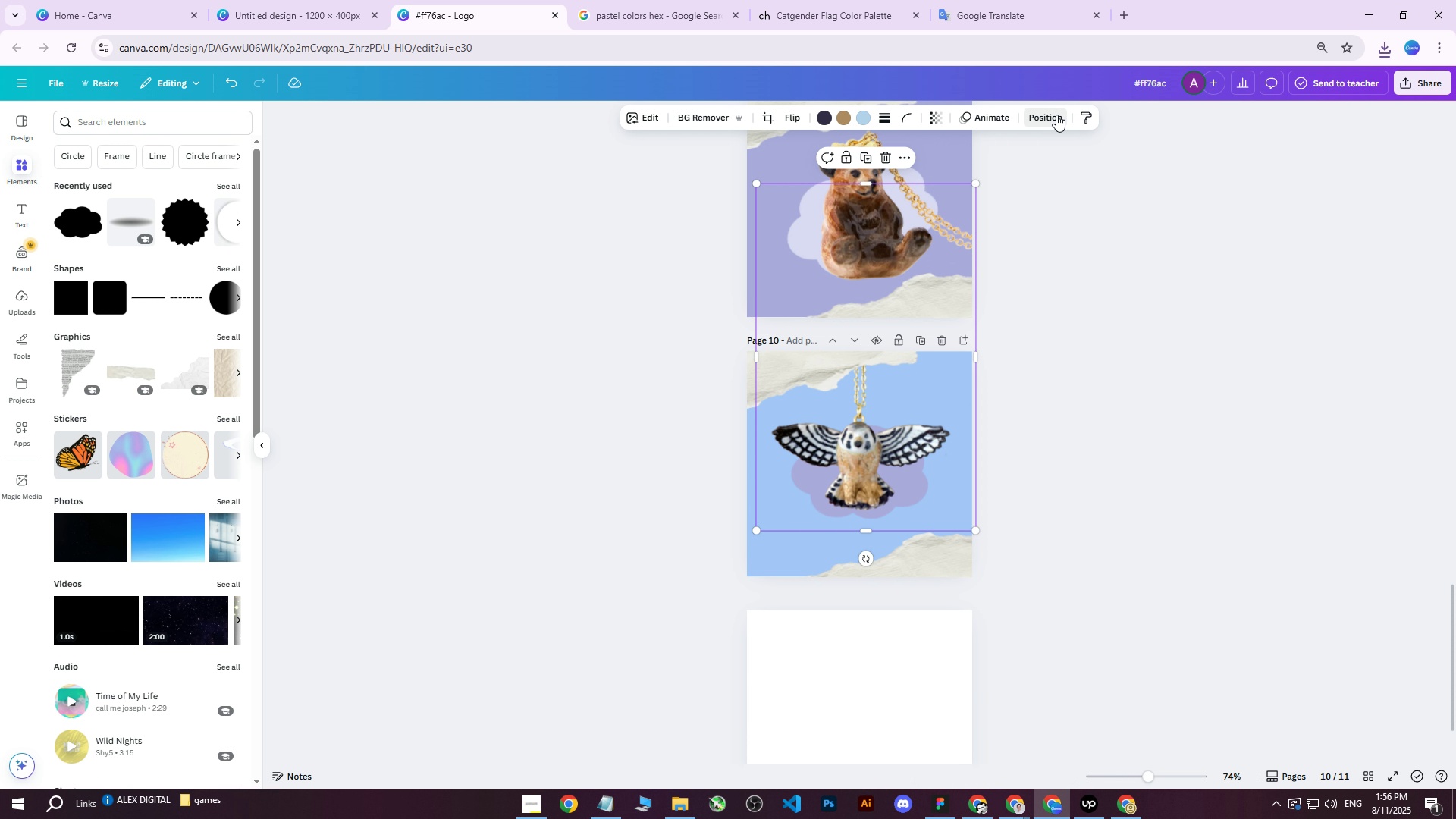 
double_click([1056, 115])
 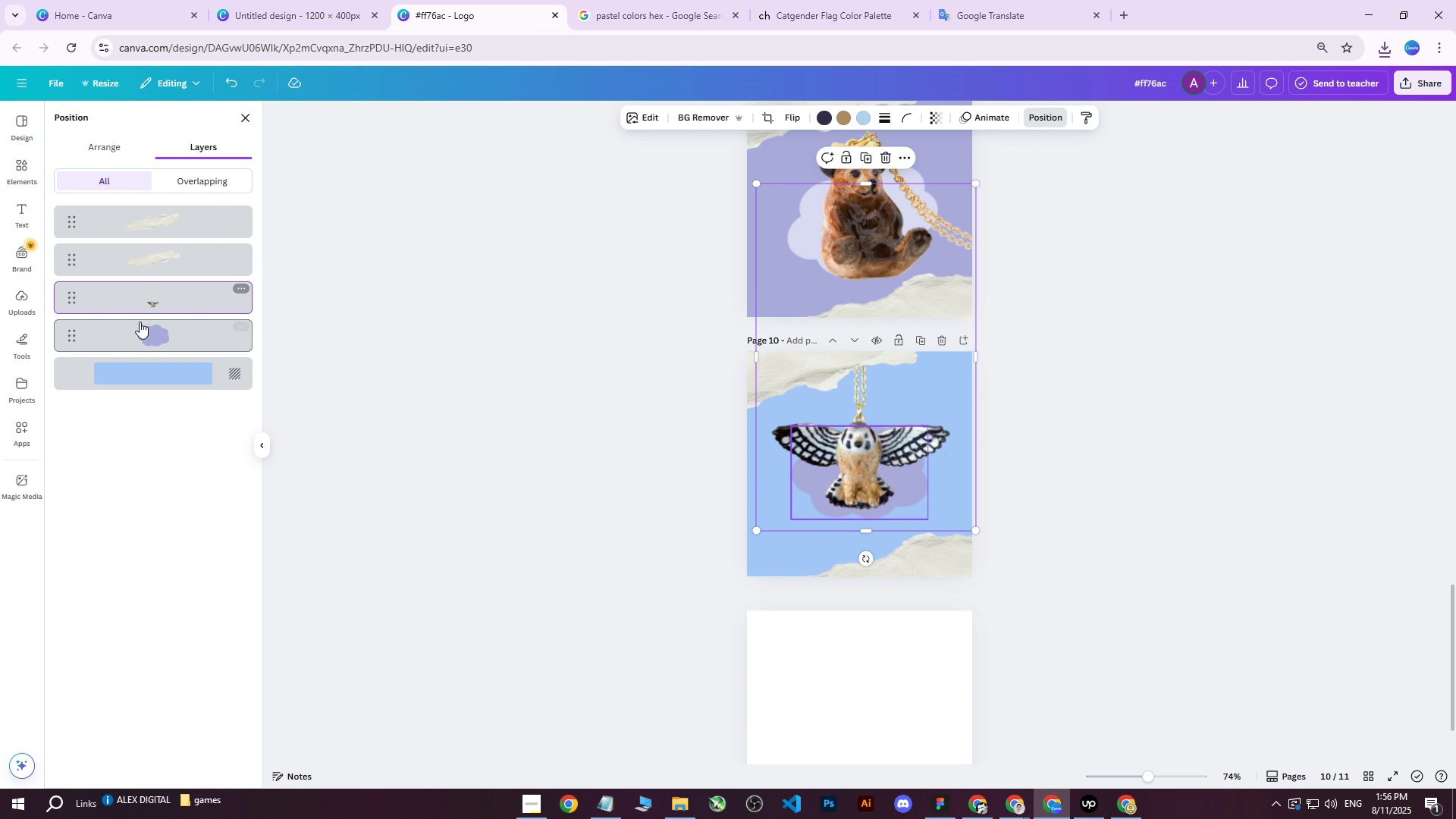 
left_click([164, 347])
 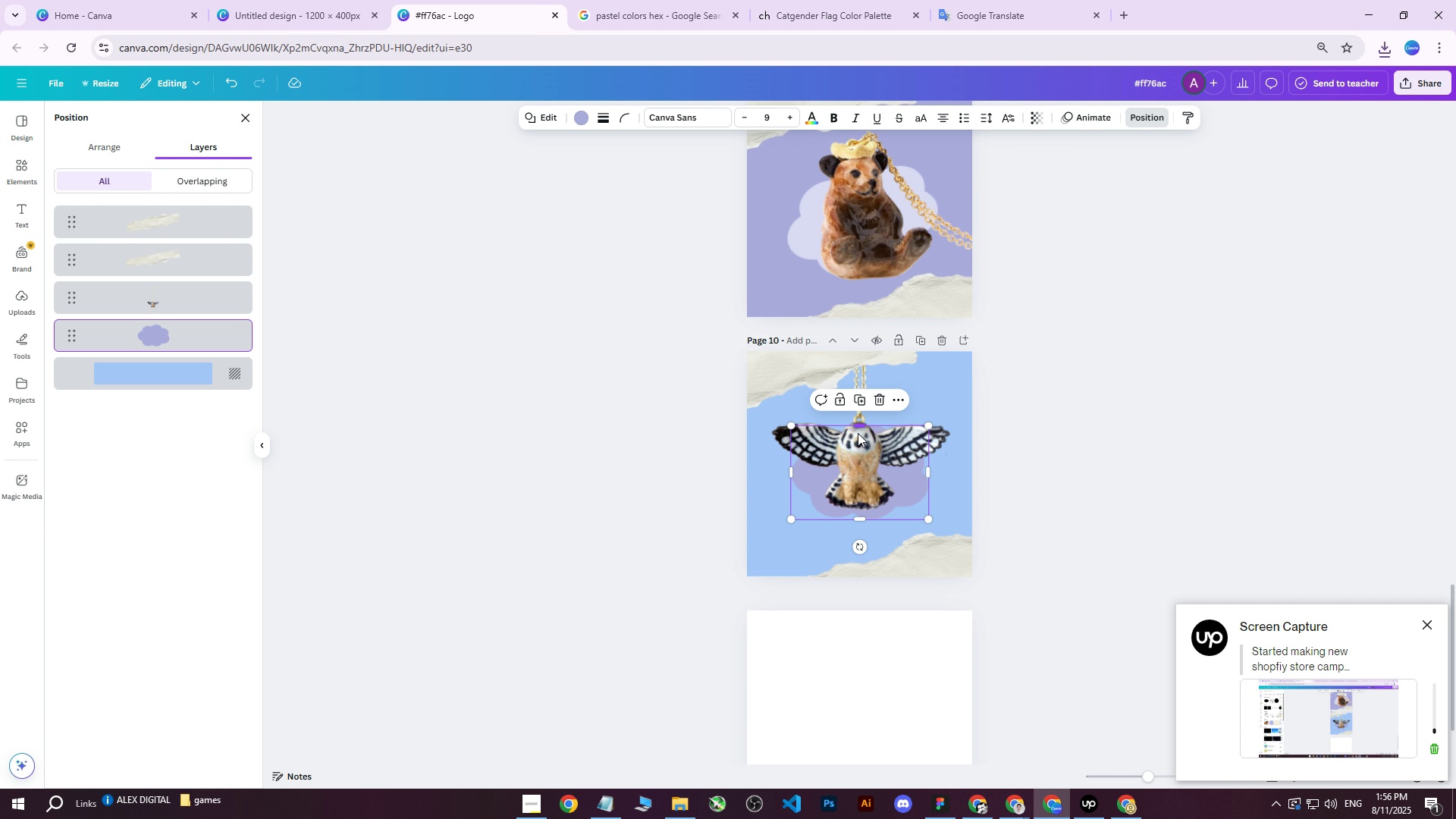 
left_click_drag(start_coordinate=[851, 465], to_coordinate=[842, 475])
 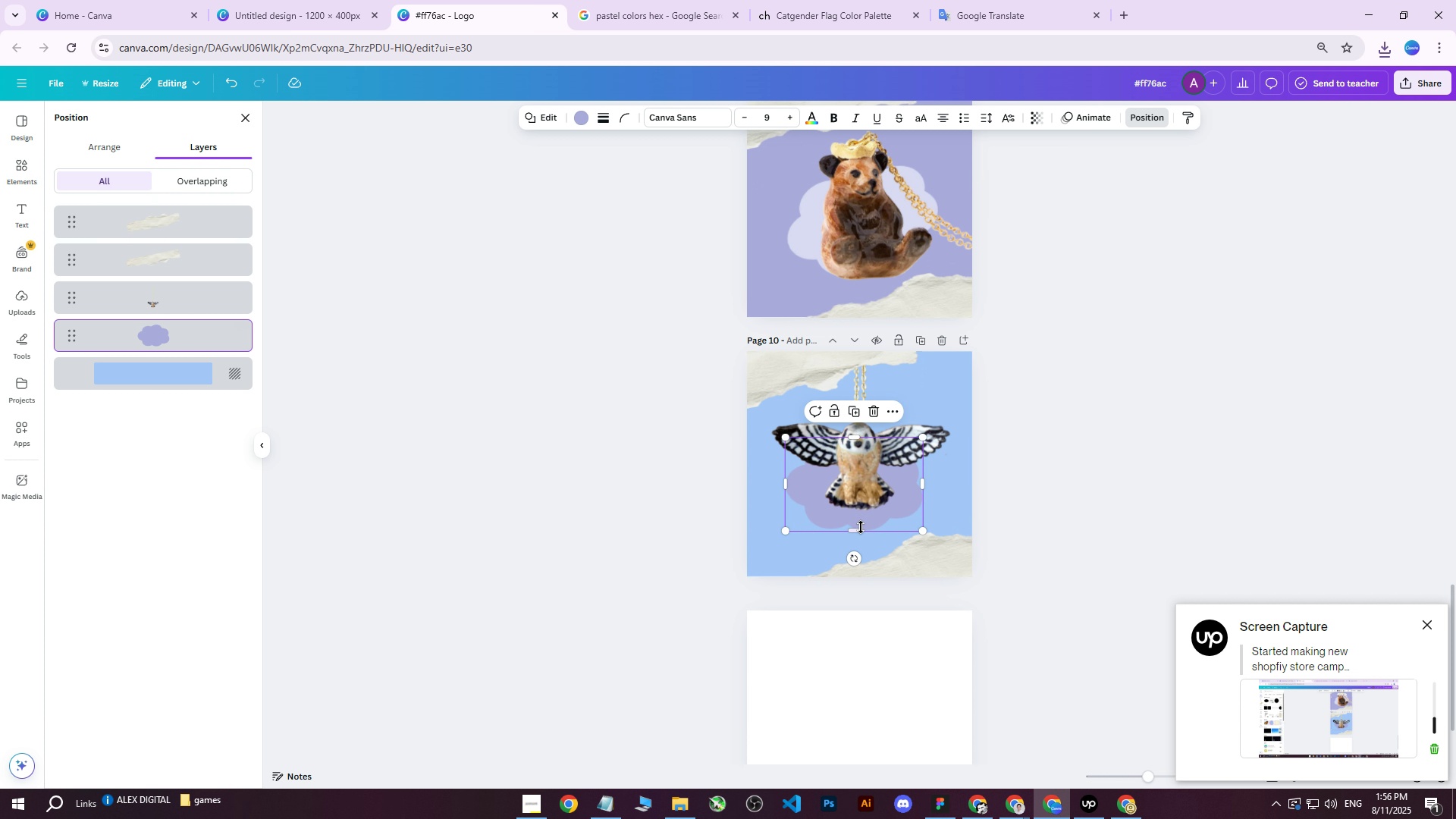 
left_click_drag(start_coordinate=[858, 529], to_coordinate=[870, 510])
 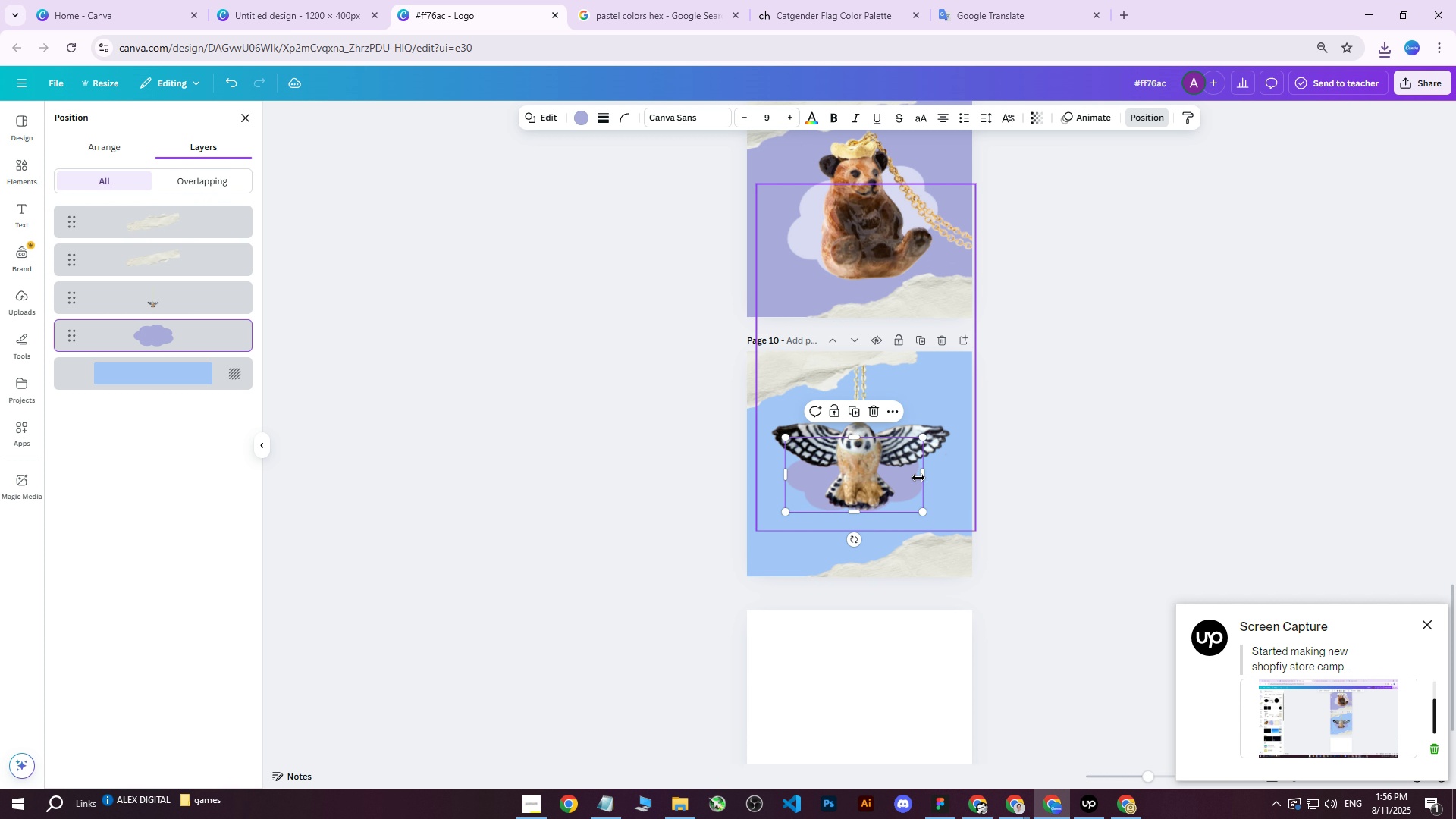 
left_click_drag(start_coordinate=[923, 475], to_coordinate=[929, 473])
 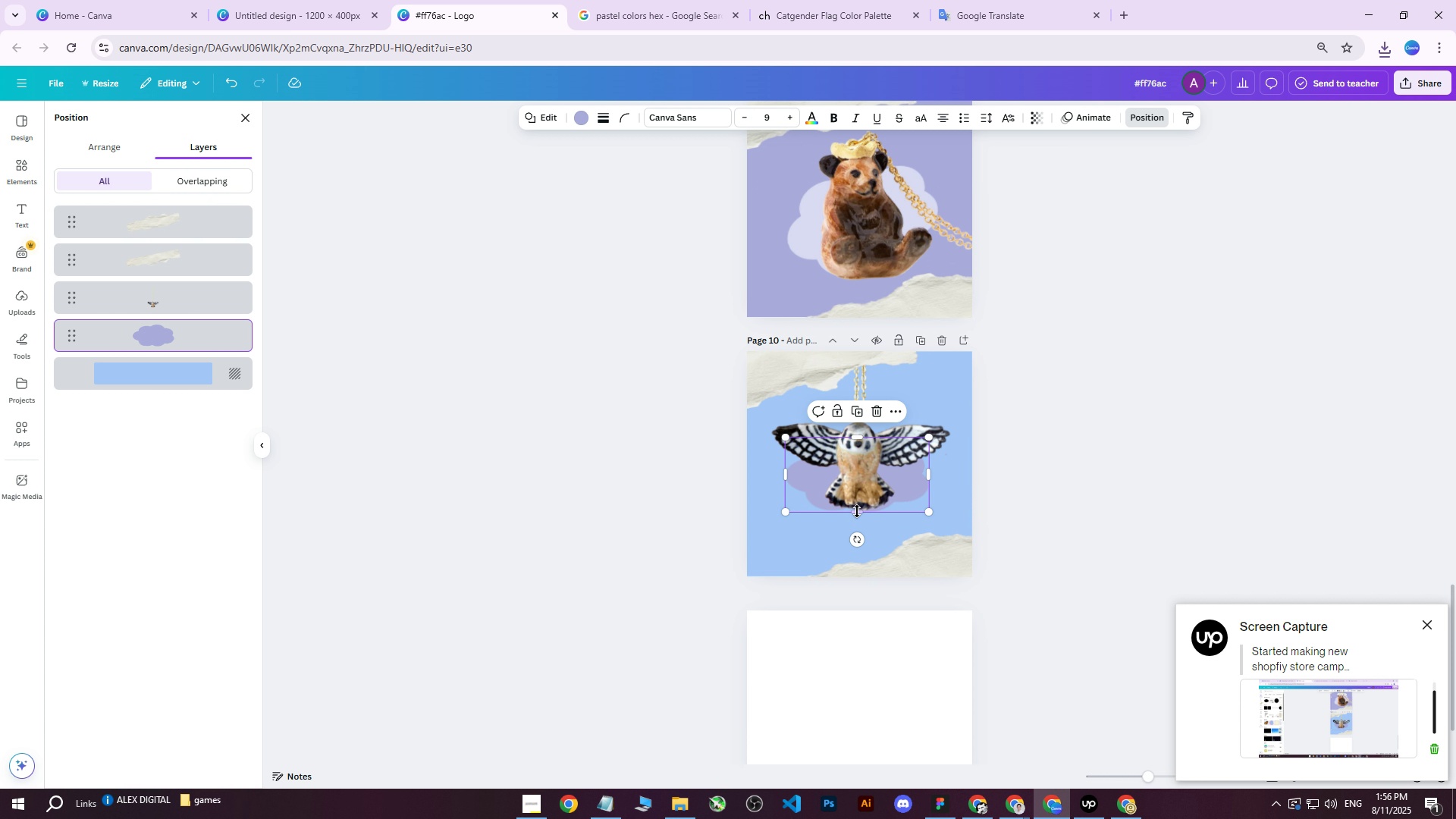 
left_click_drag(start_coordinate=[855, 509], to_coordinate=[854, 514])
 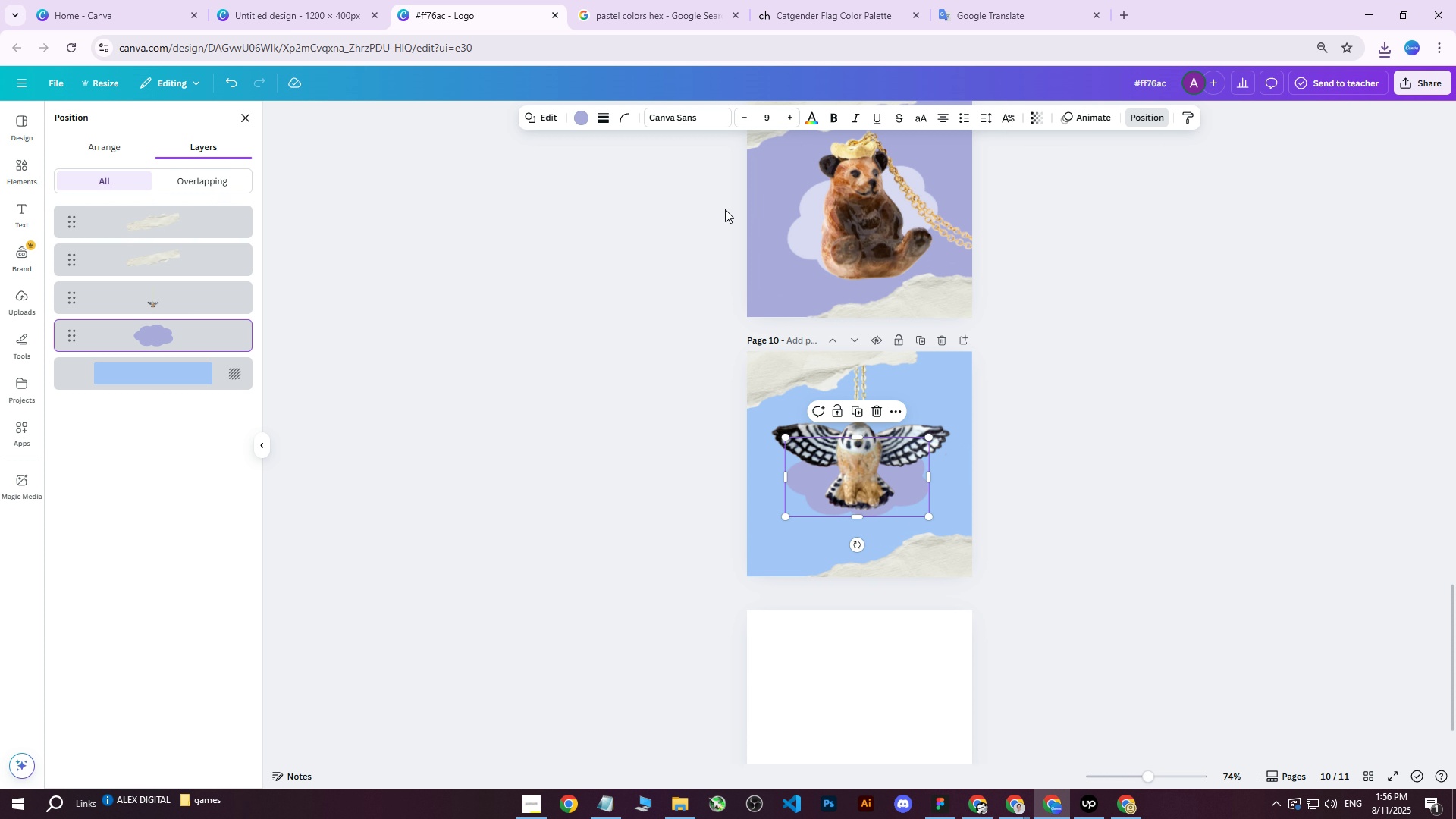 
left_click([582, 121])
 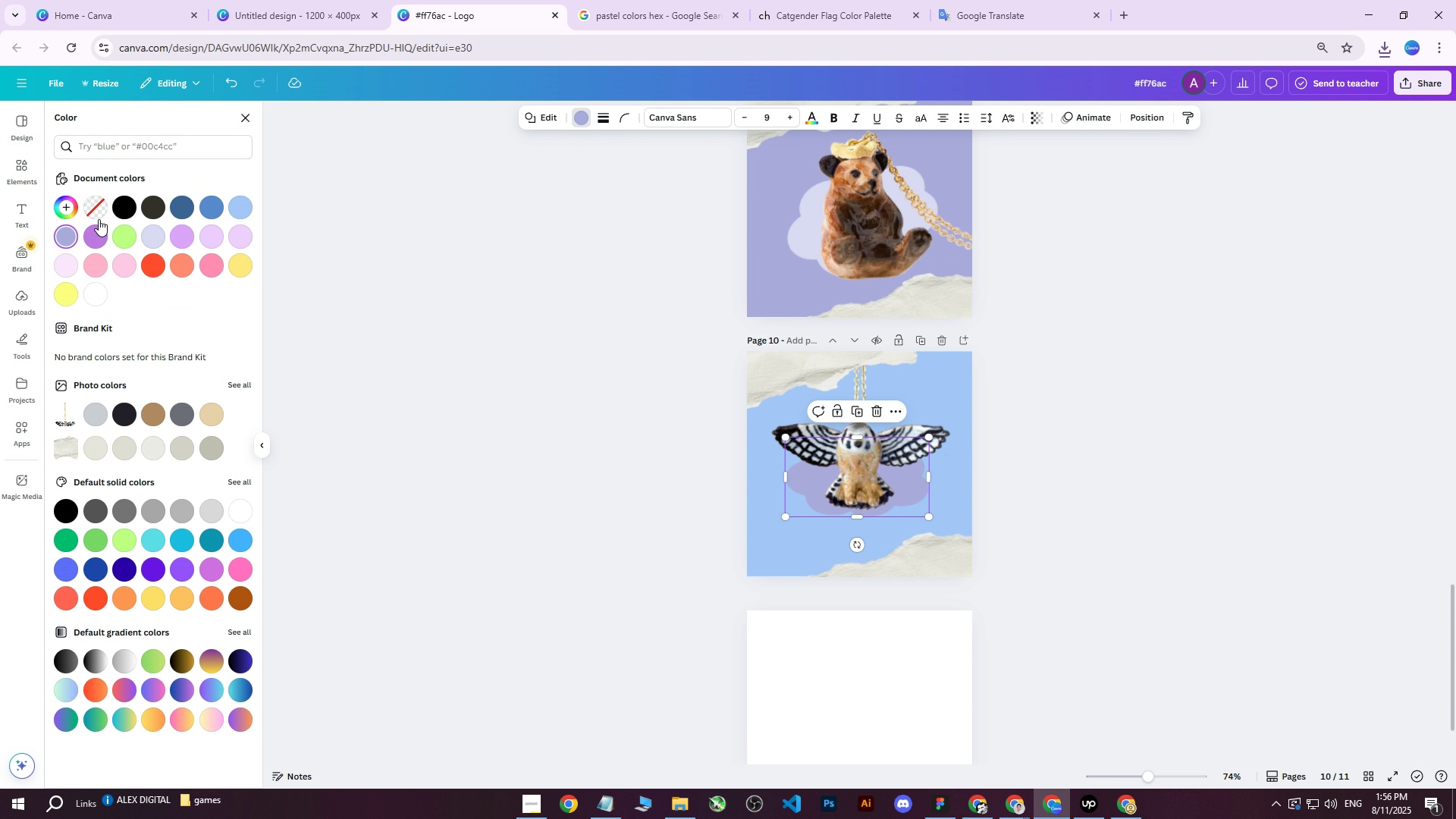 
left_click([67, 227])
 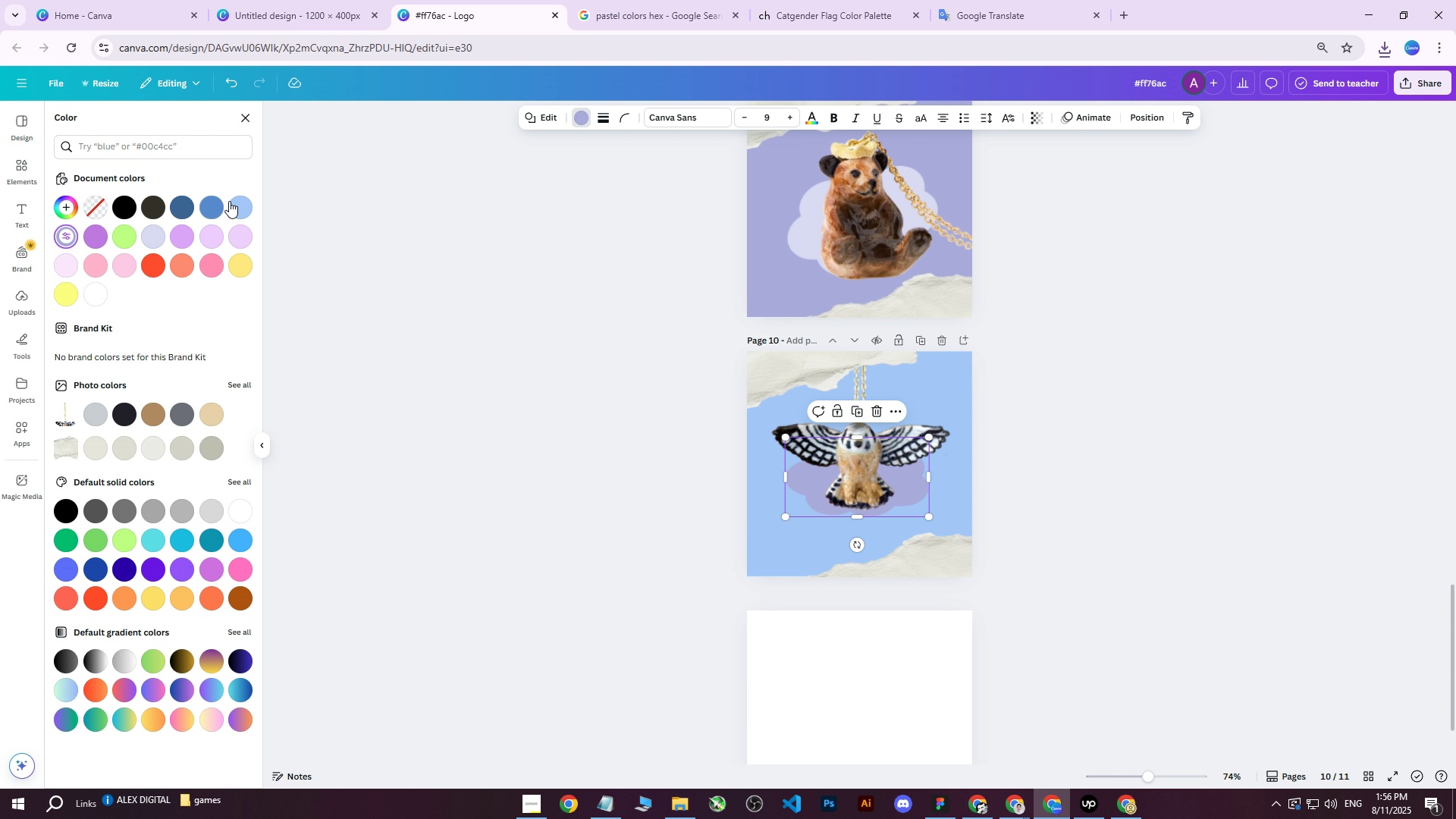 
left_click([238, 207])
 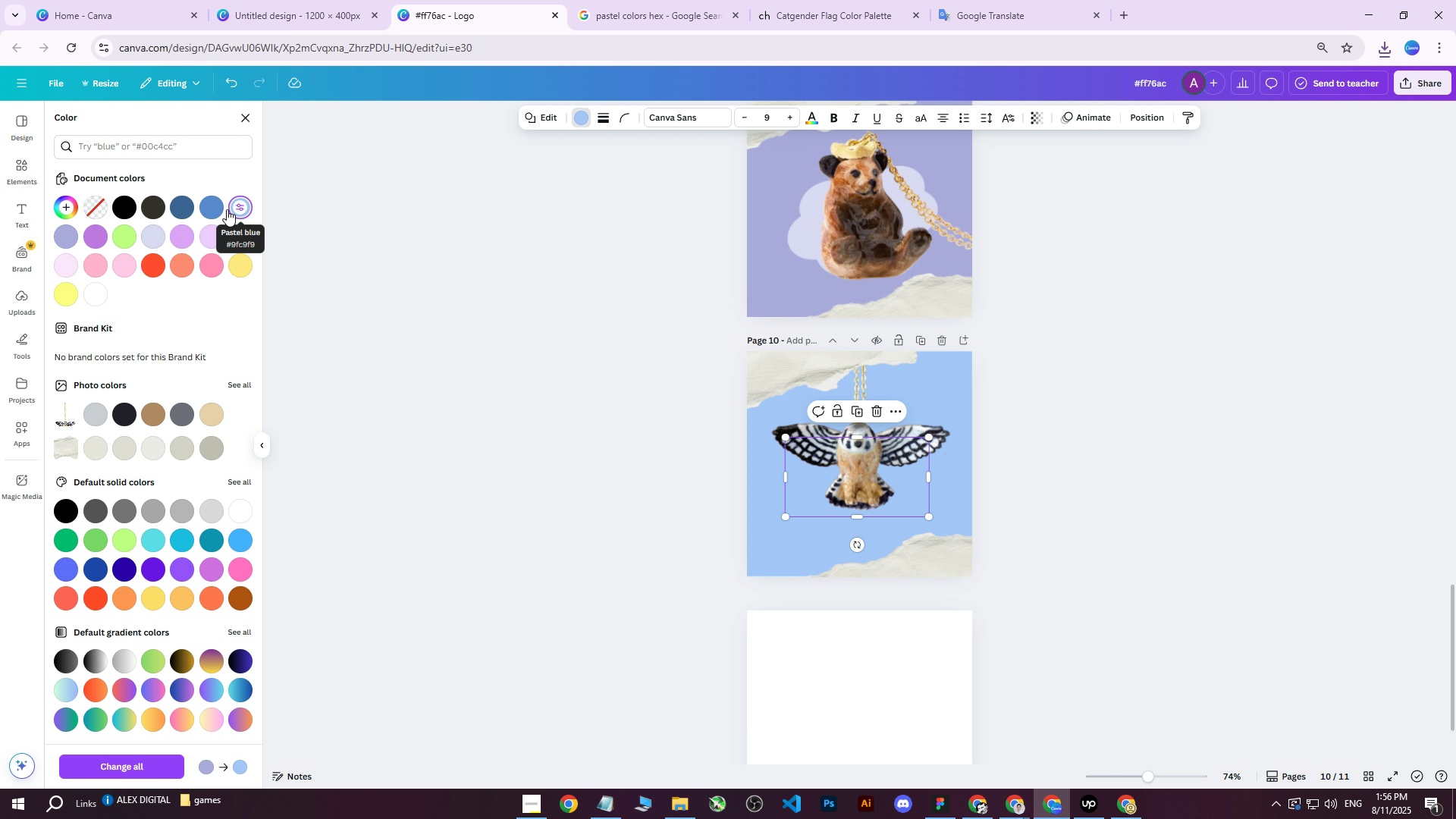 
left_click([195, 209])
 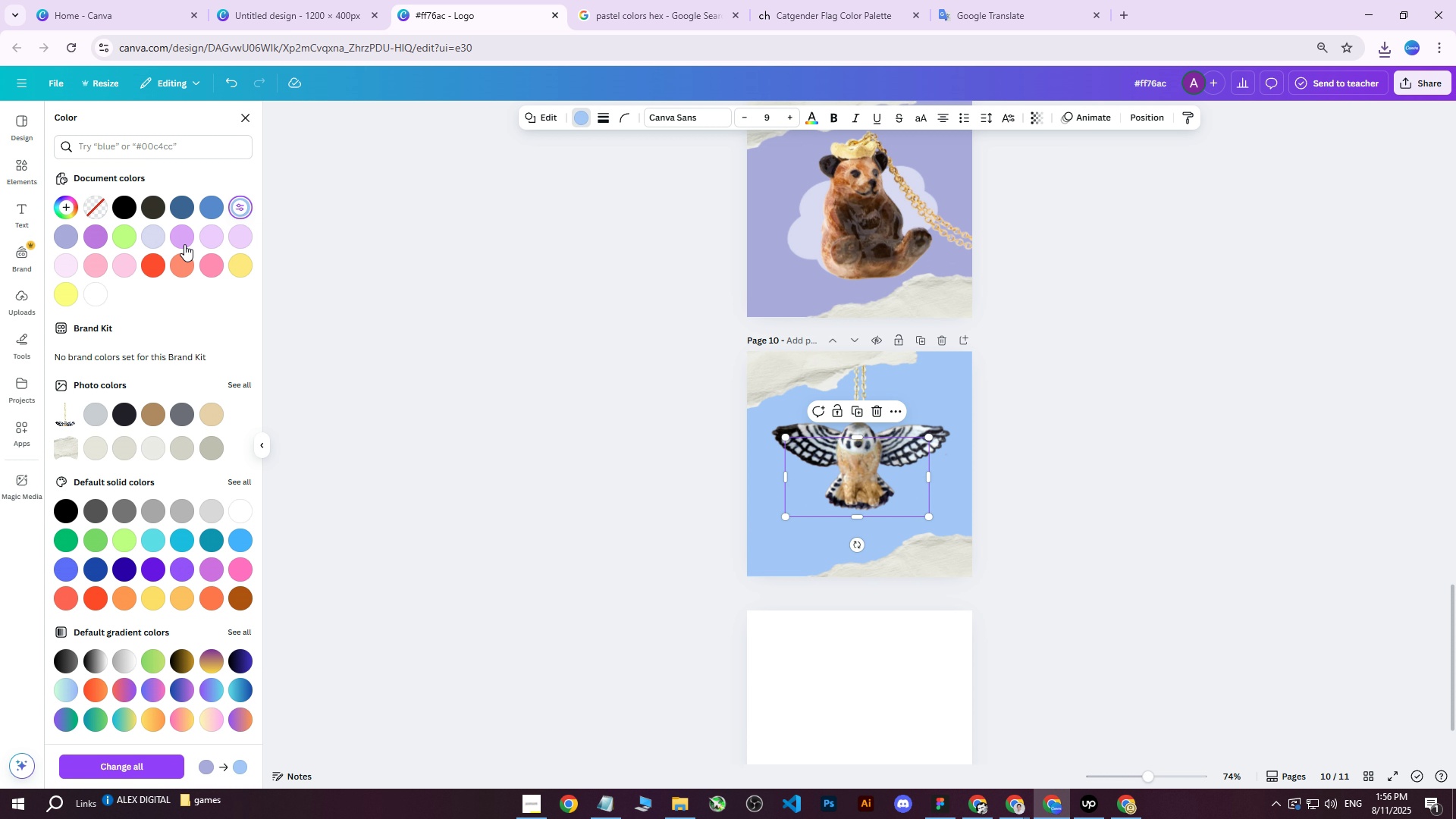 
left_click([184, 244])
 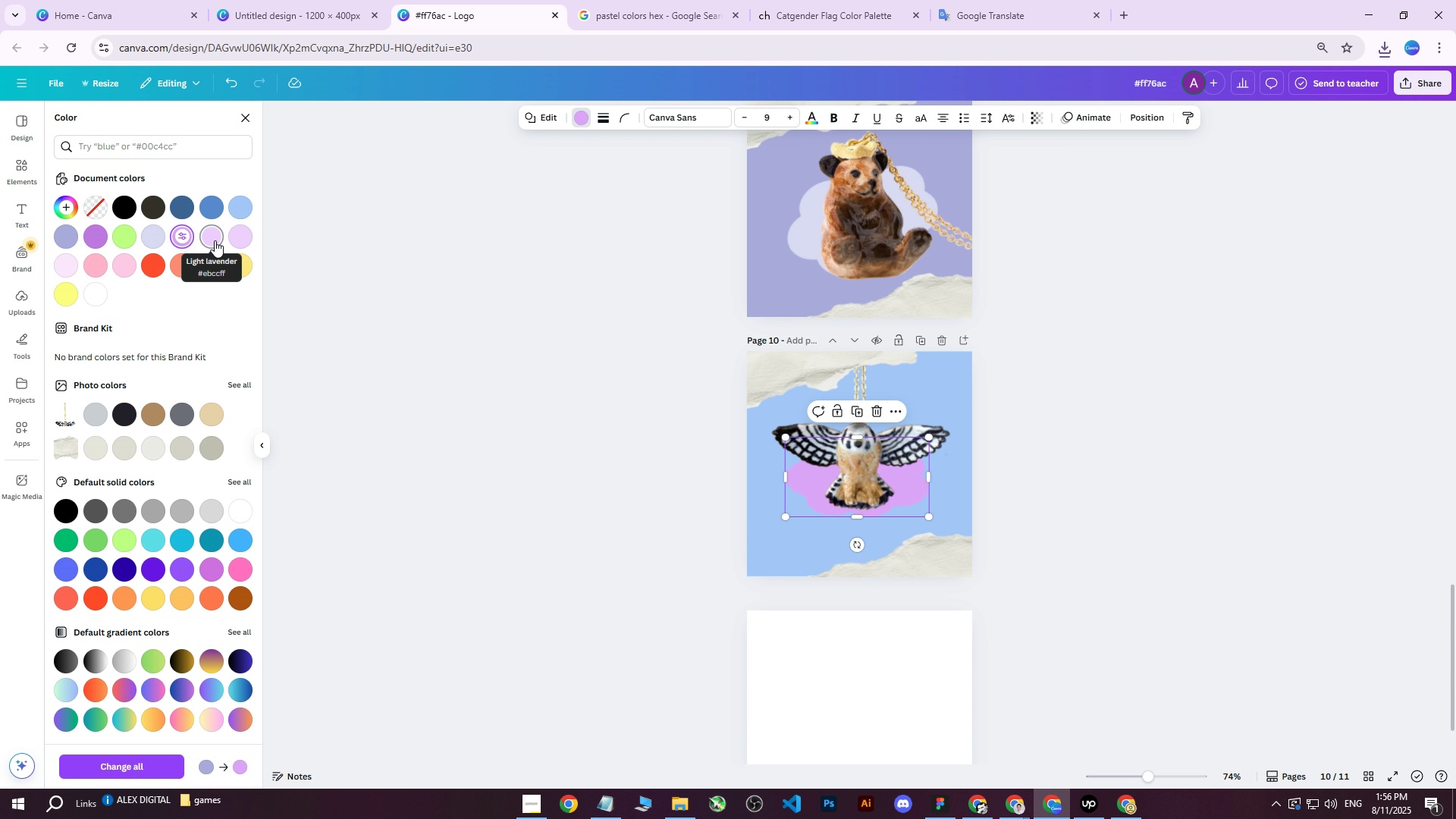 
left_click([215, 240])
 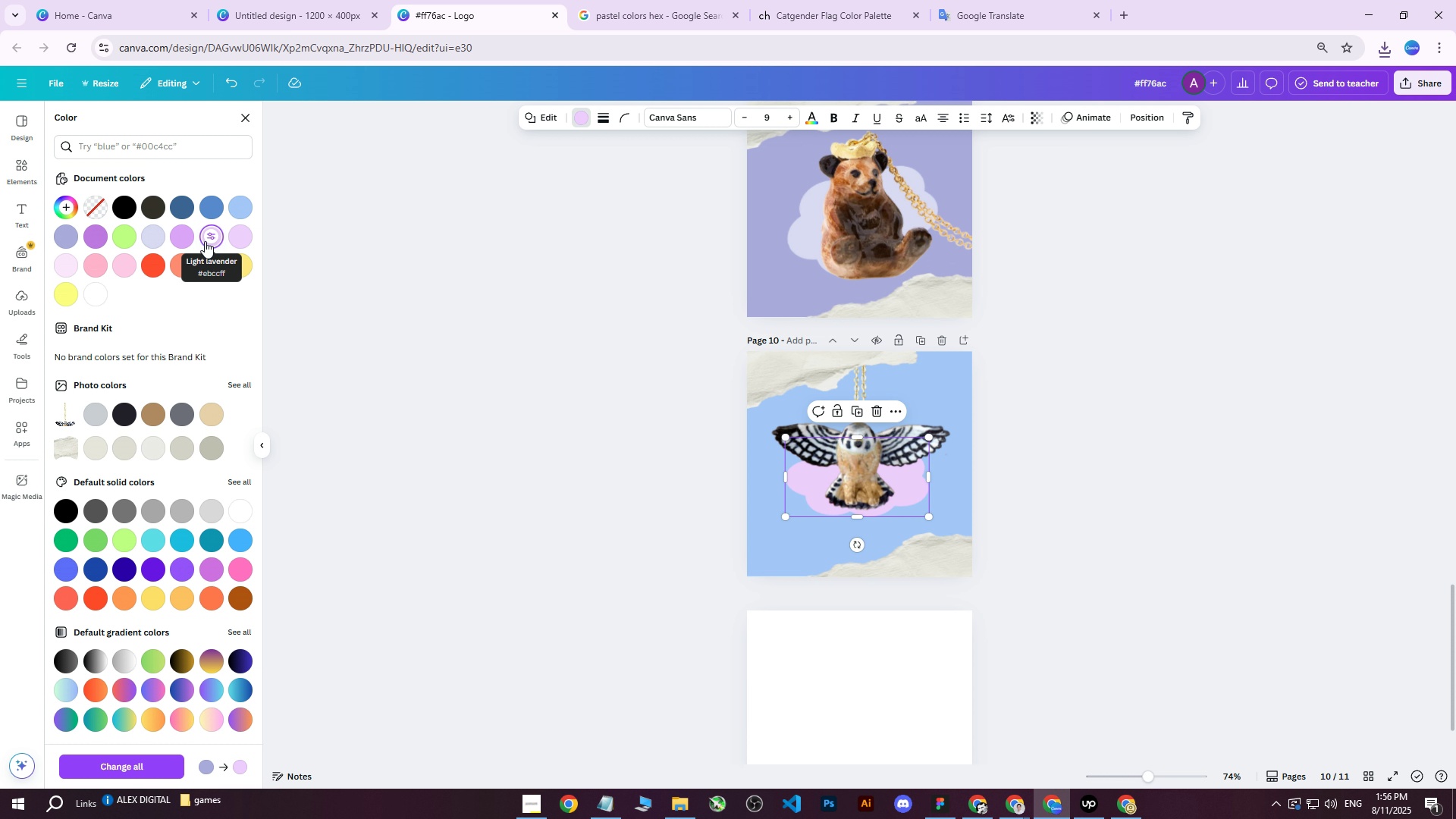 
left_click([189, 240])
 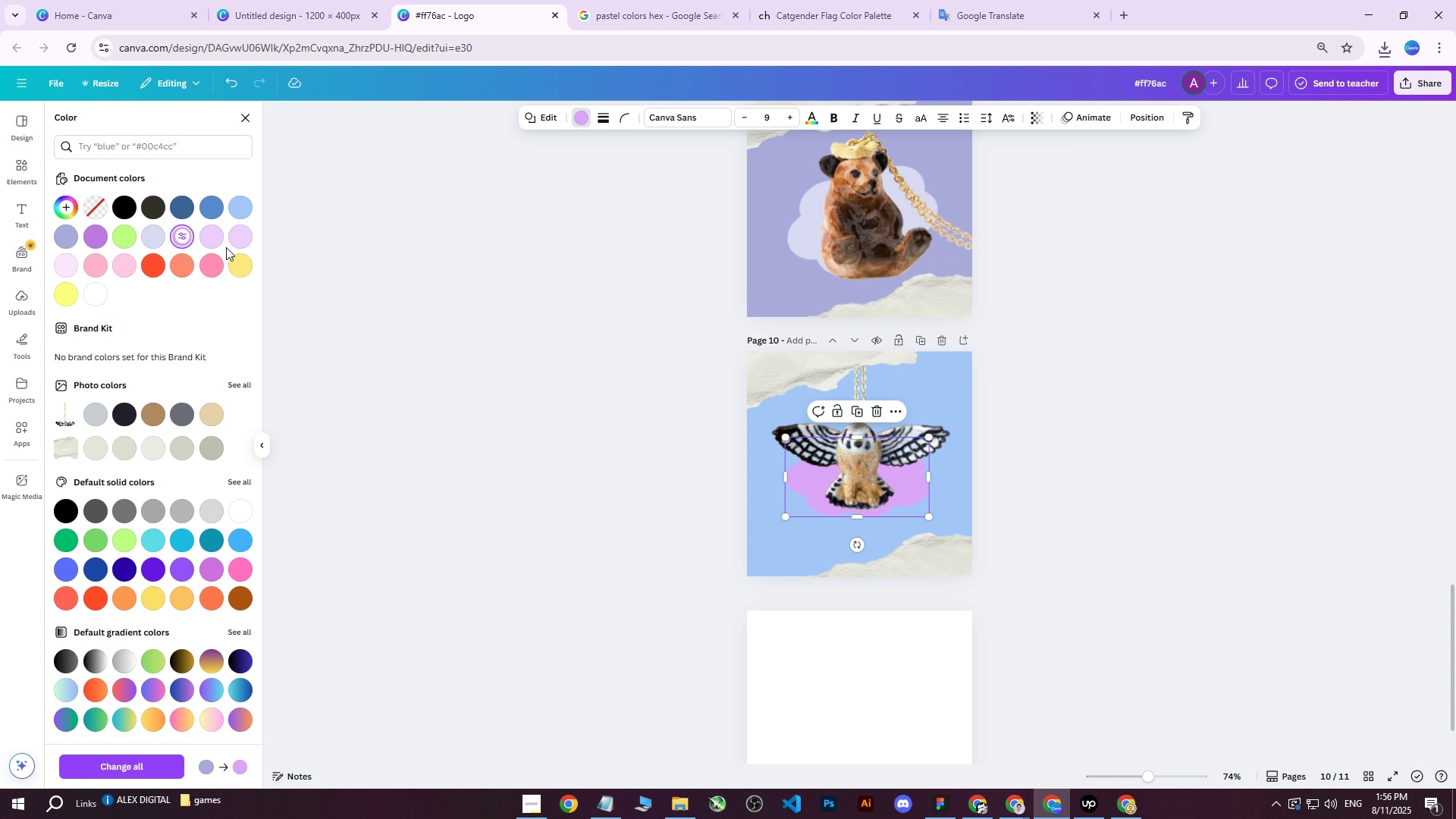 
left_click([209, 233])
 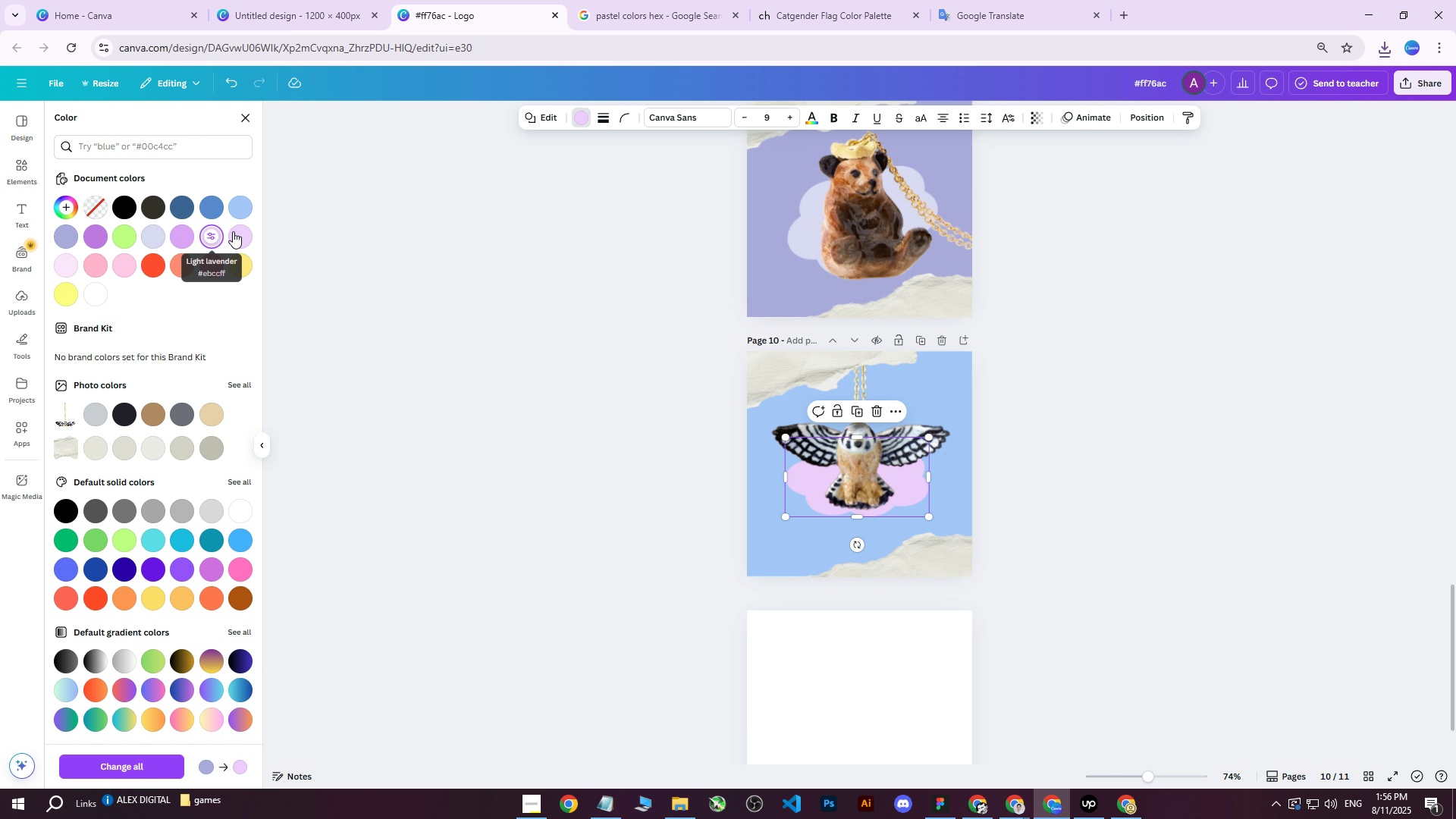 
double_click([206, 237])
 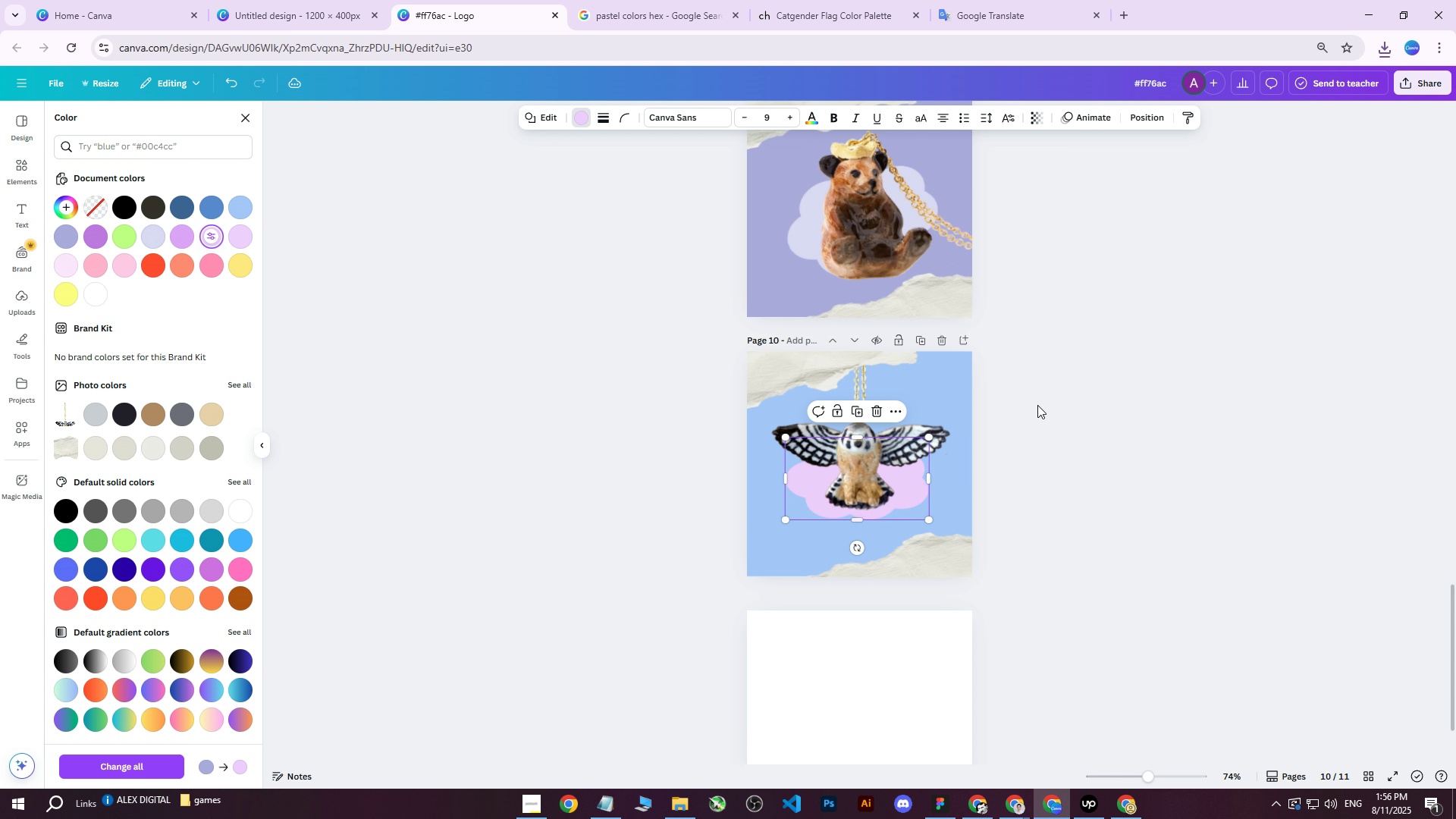 
left_click([1043, 391])
 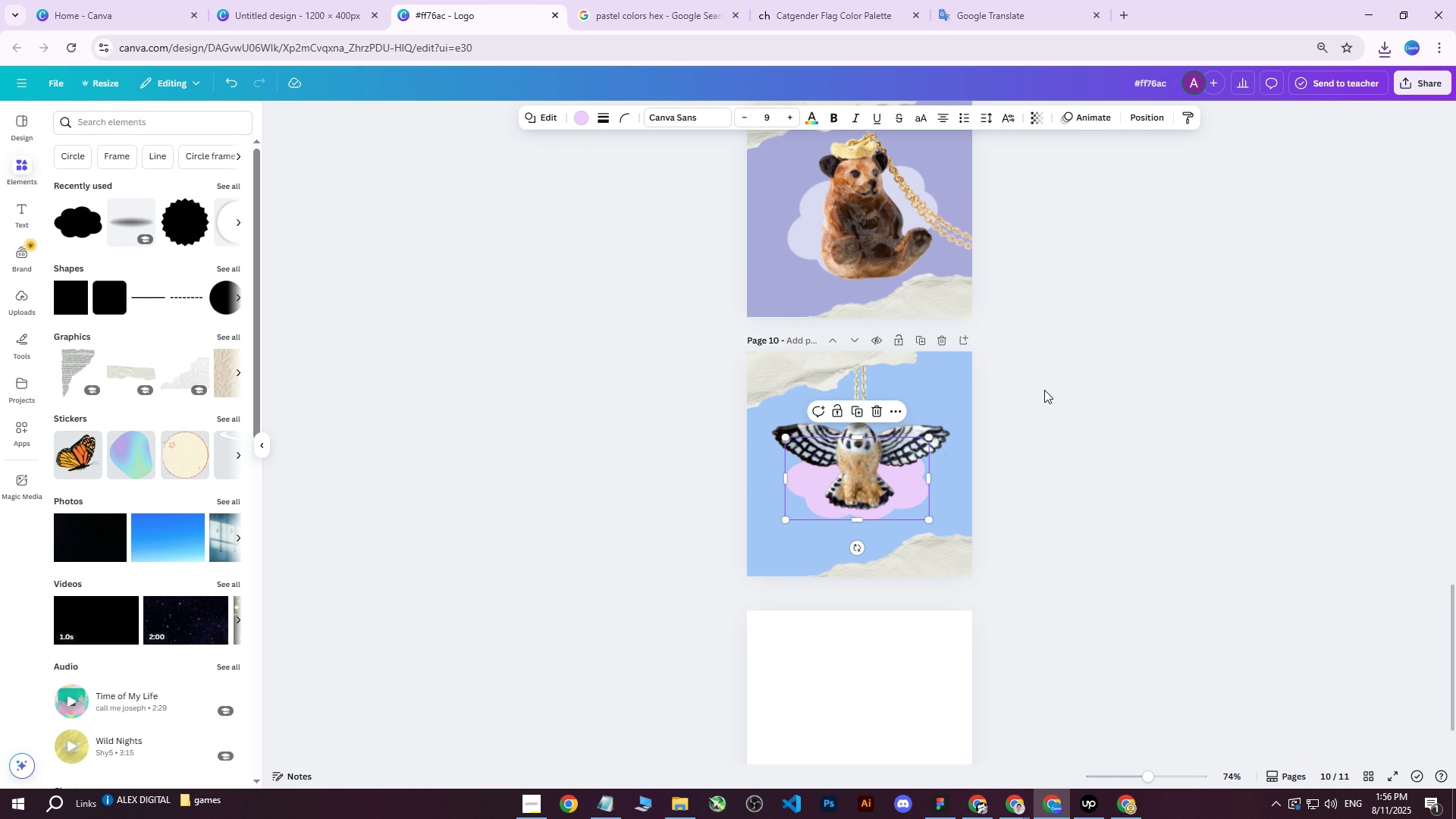 
left_click([1045, 390])
 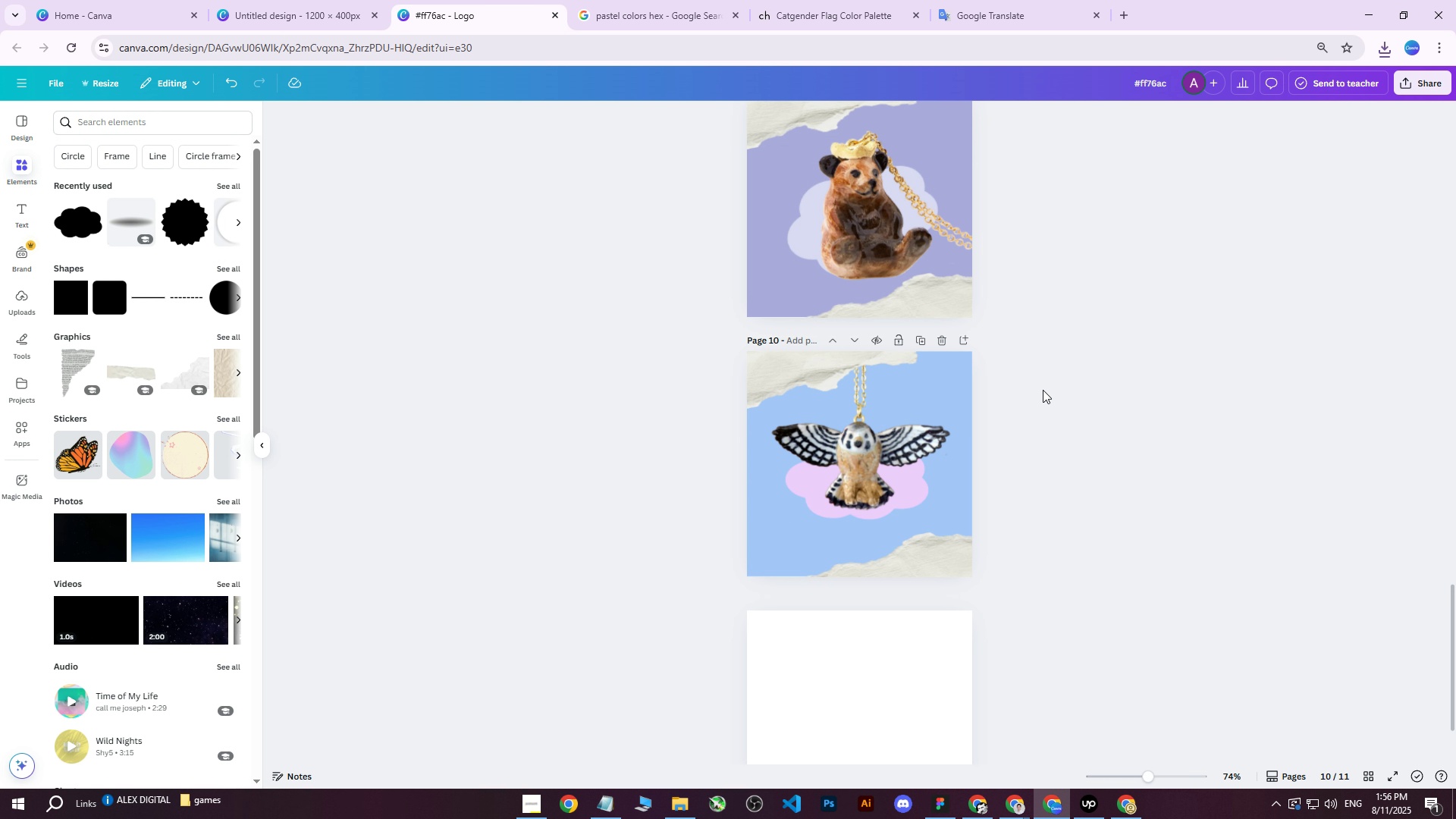 
left_click([890, 439])
 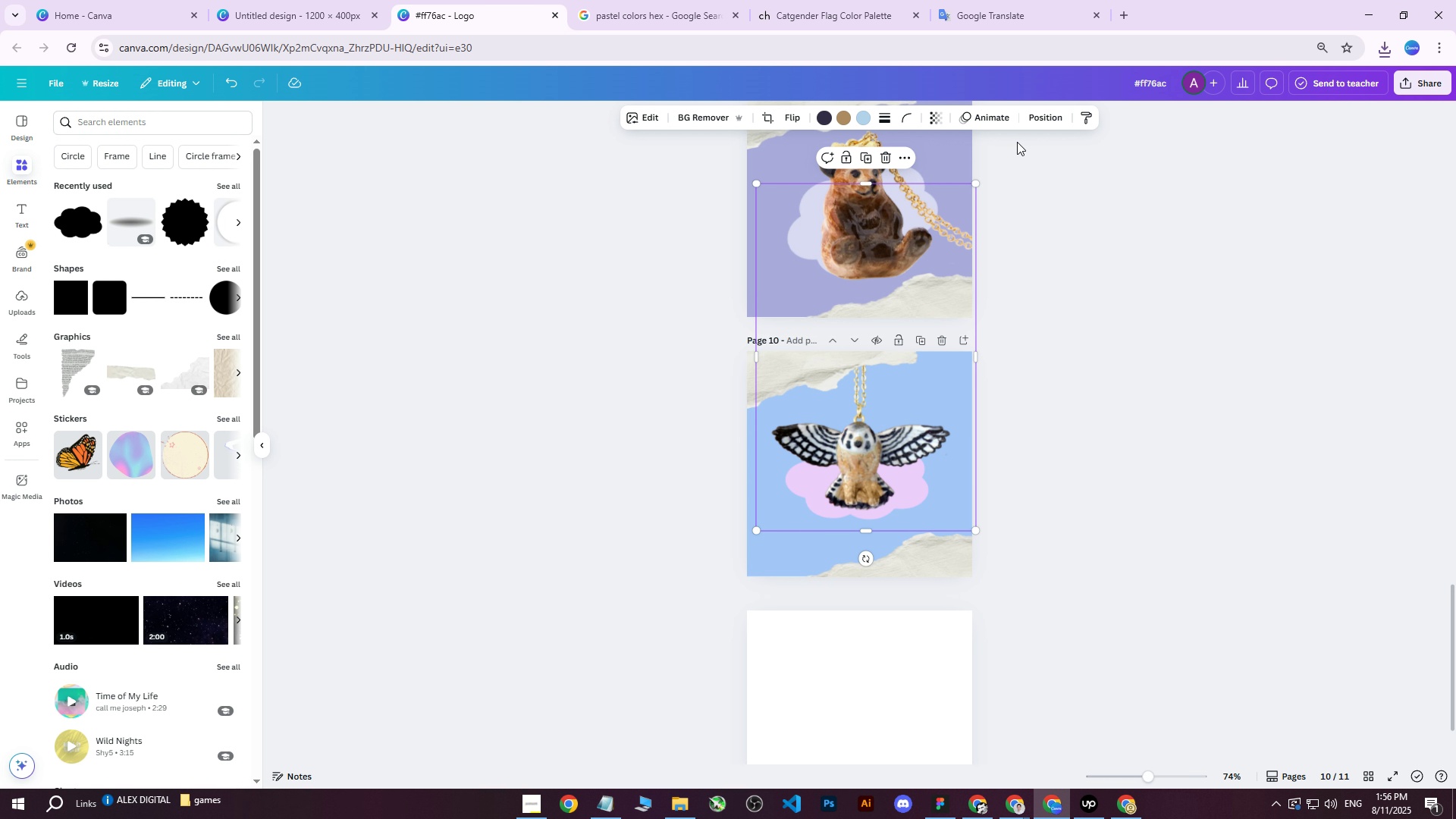 
left_click([1030, 124])
 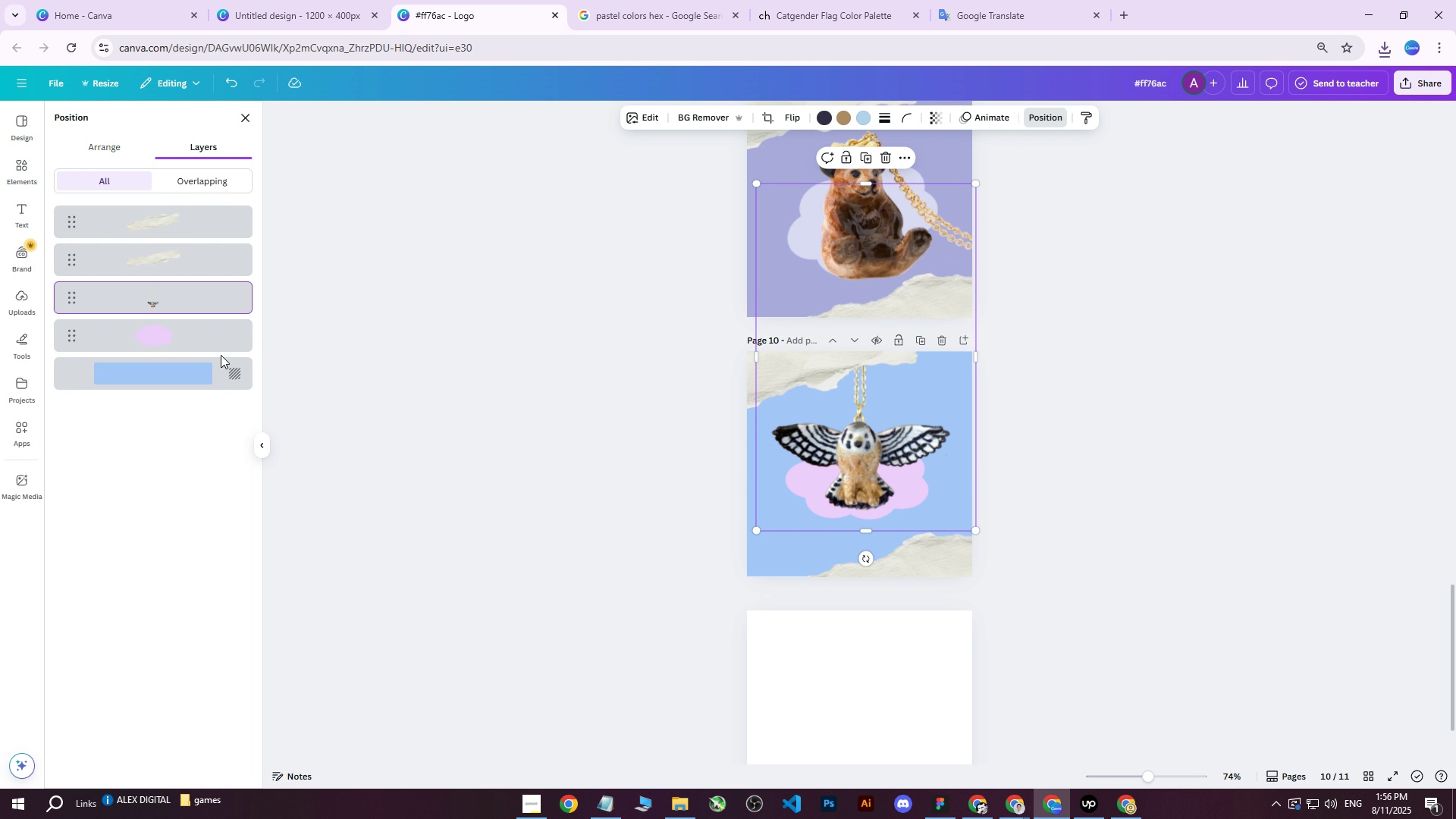 
hold_key(key=ControlLeft, duration=0.45)
left_click([136, 334])
 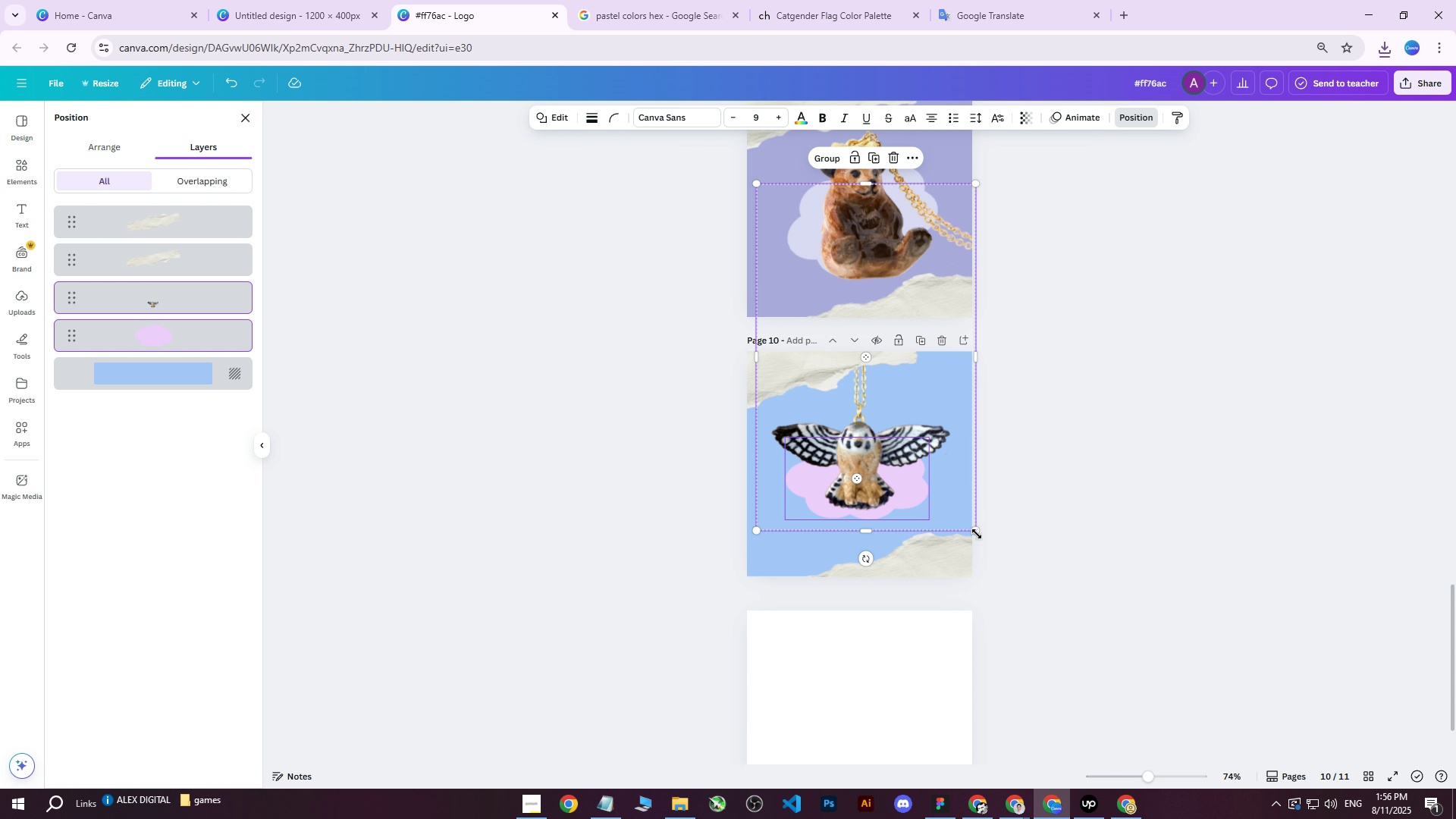 
left_click_drag(start_coordinate=[976, 532], to_coordinate=[995, 551])
 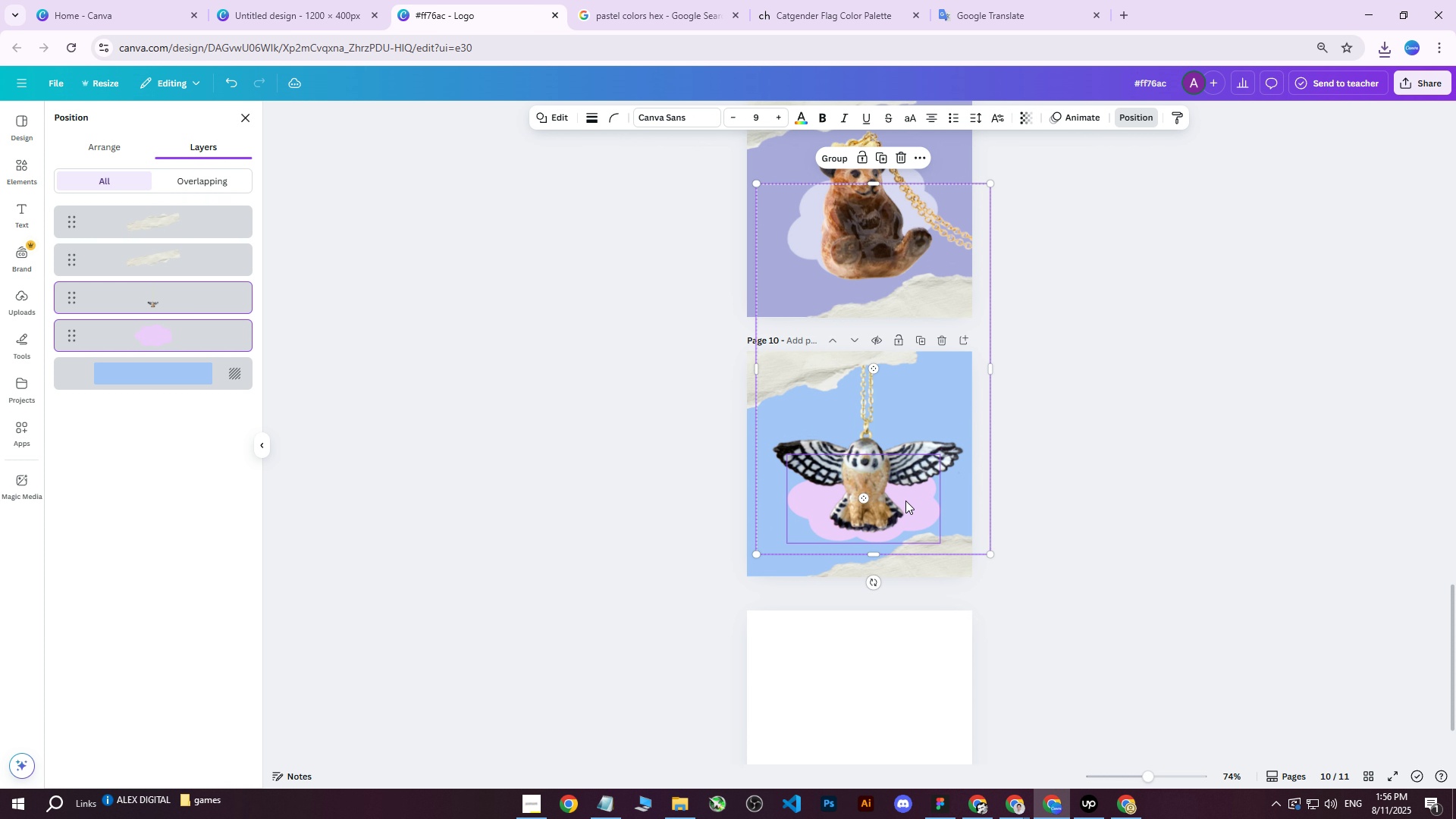 
left_click_drag(start_coordinate=[893, 488], to_coordinate=[889, 466])
 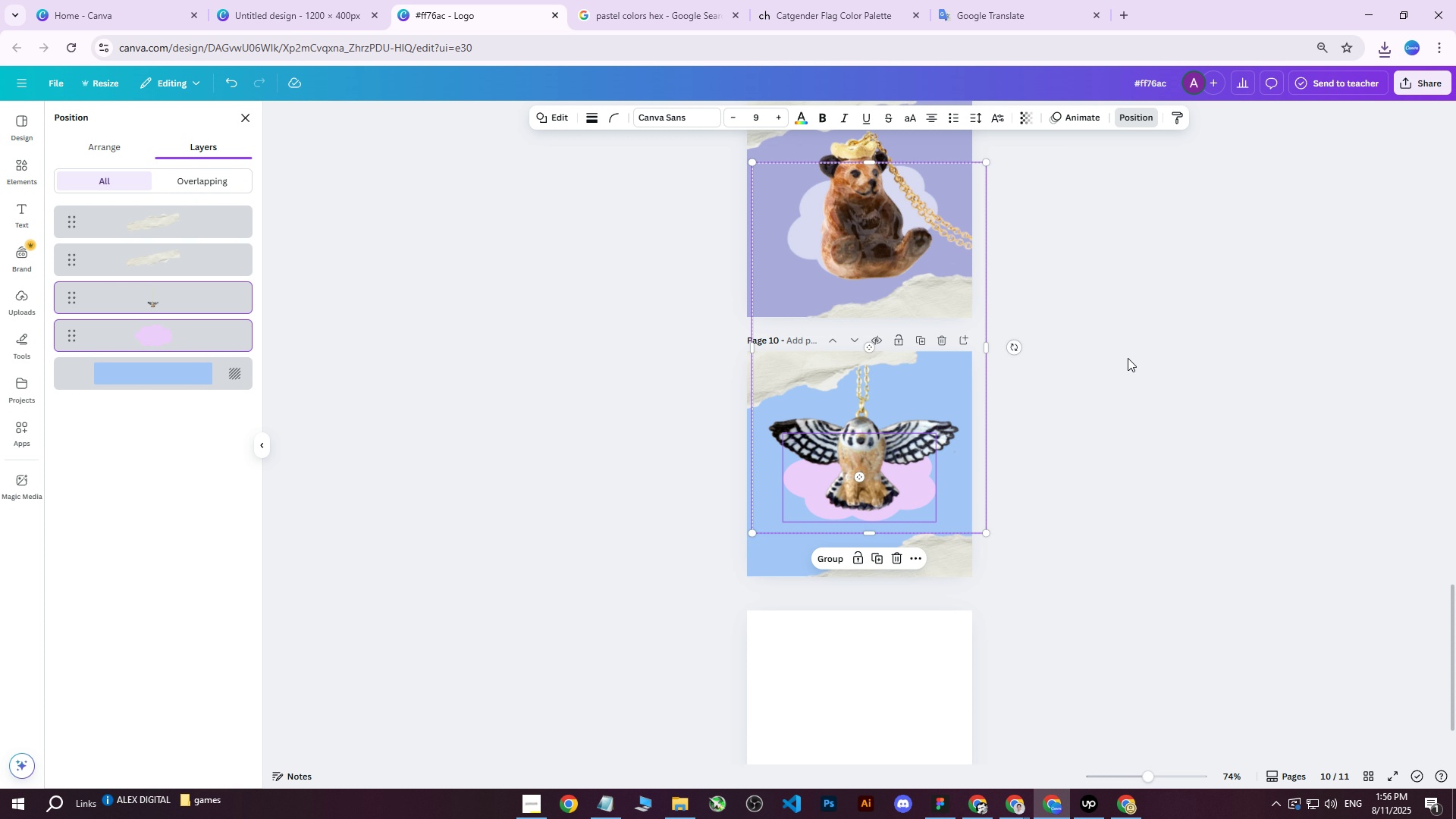 
left_click([1128, 358])
 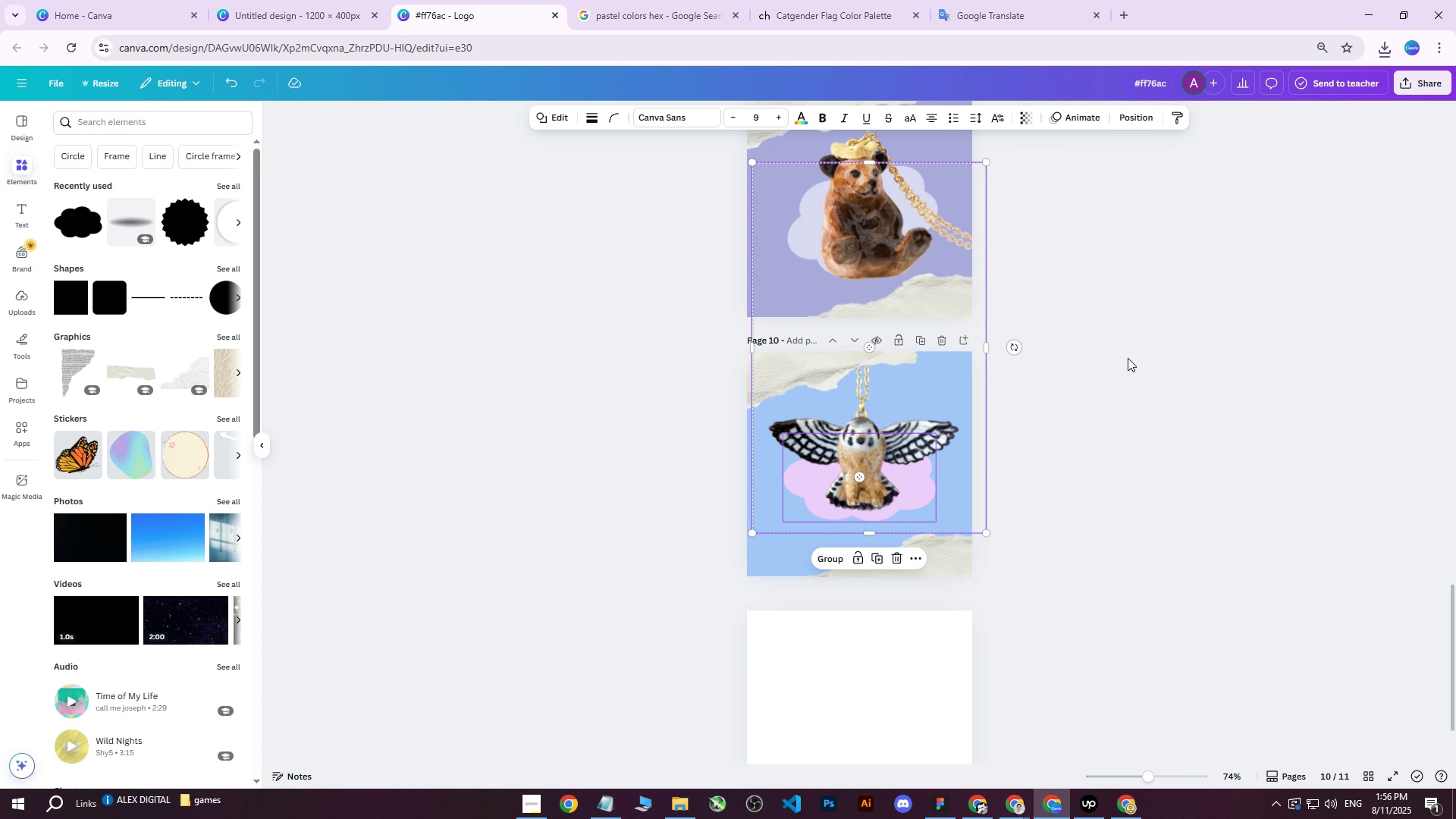 
left_click([1128, 358])
 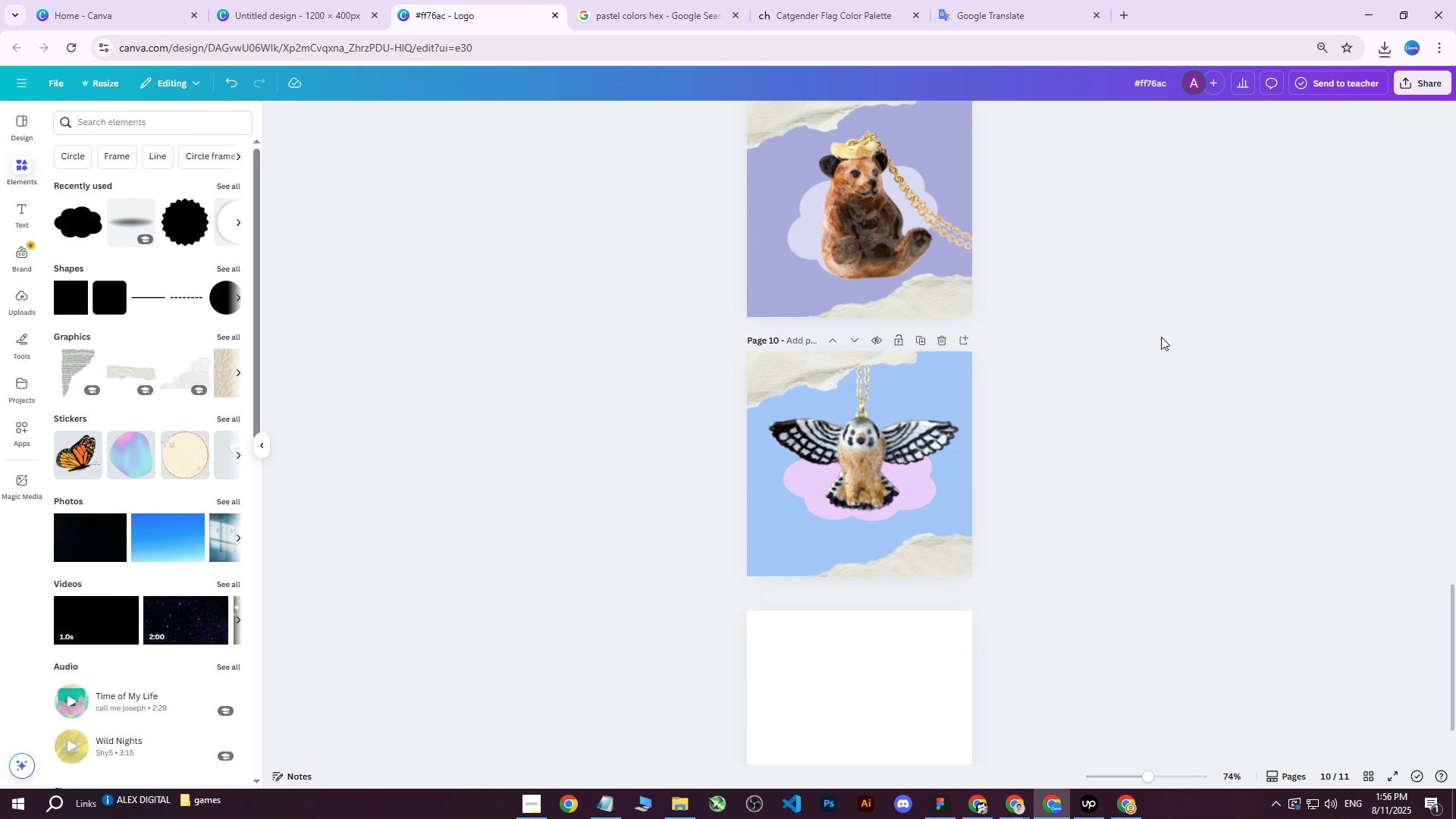 
left_click([1407, 76])
 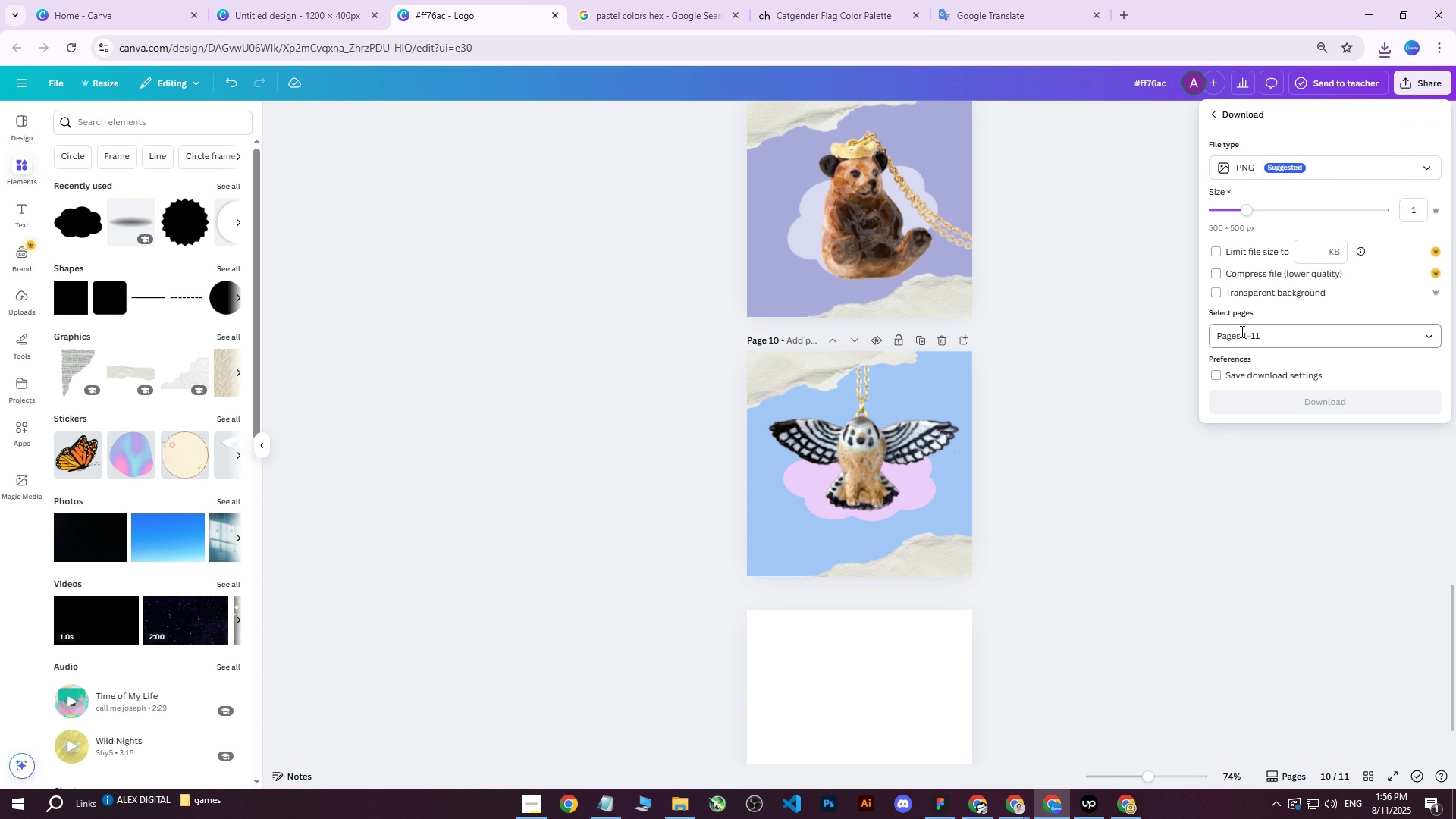 
double_click([1238, 338])
 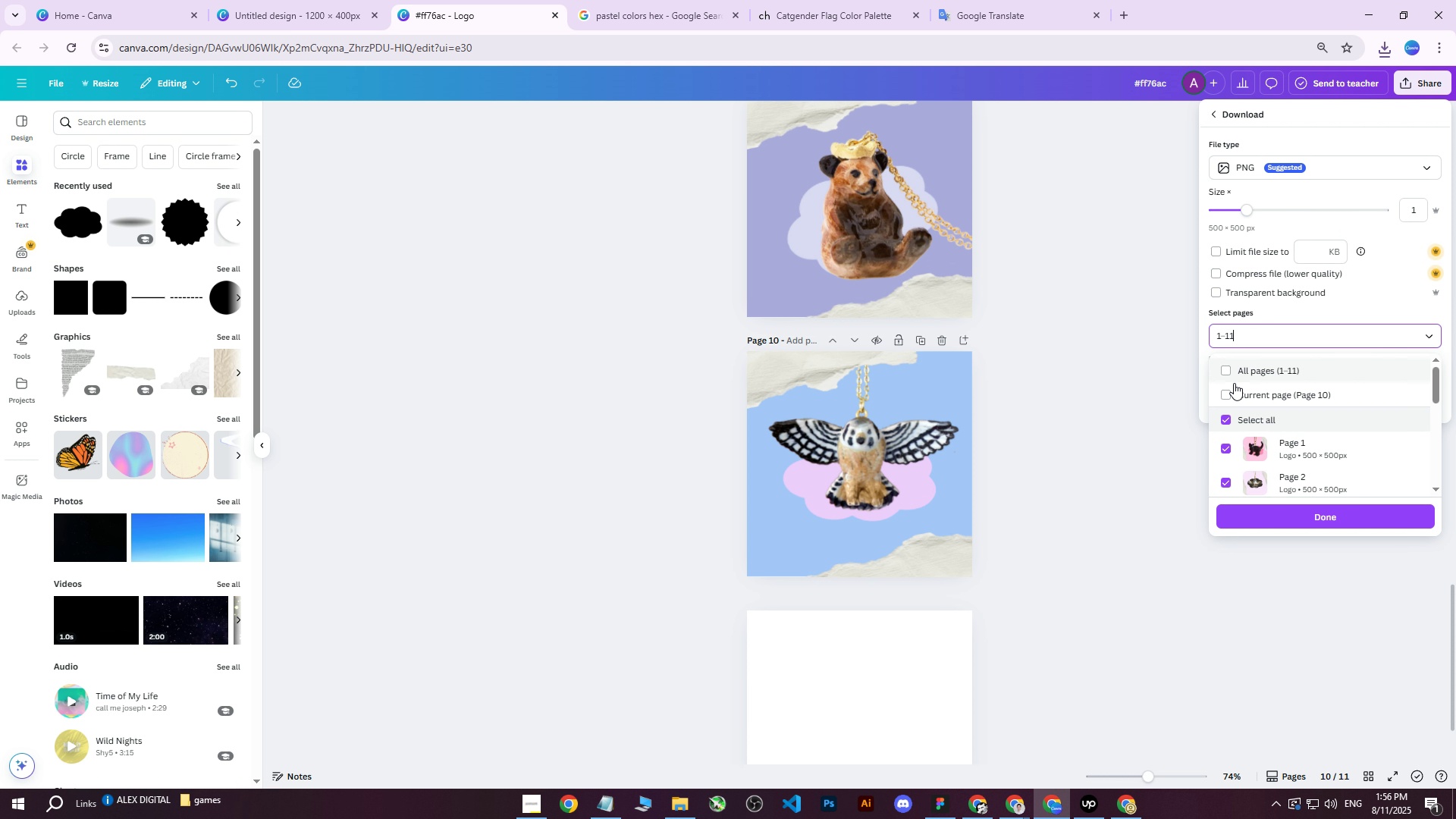 
triple_click([1234, 384])
 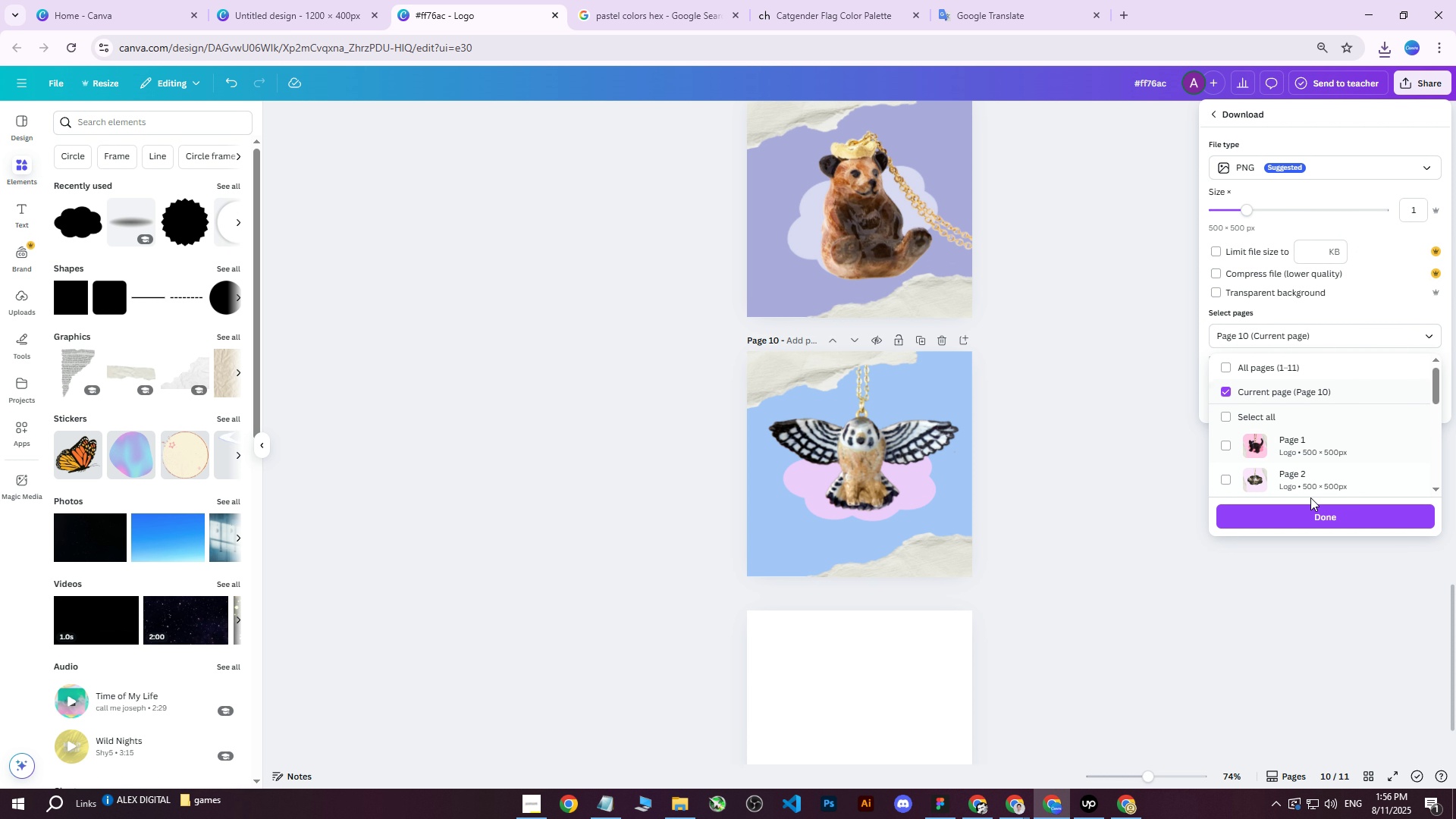 
left_click([1305, 508])
 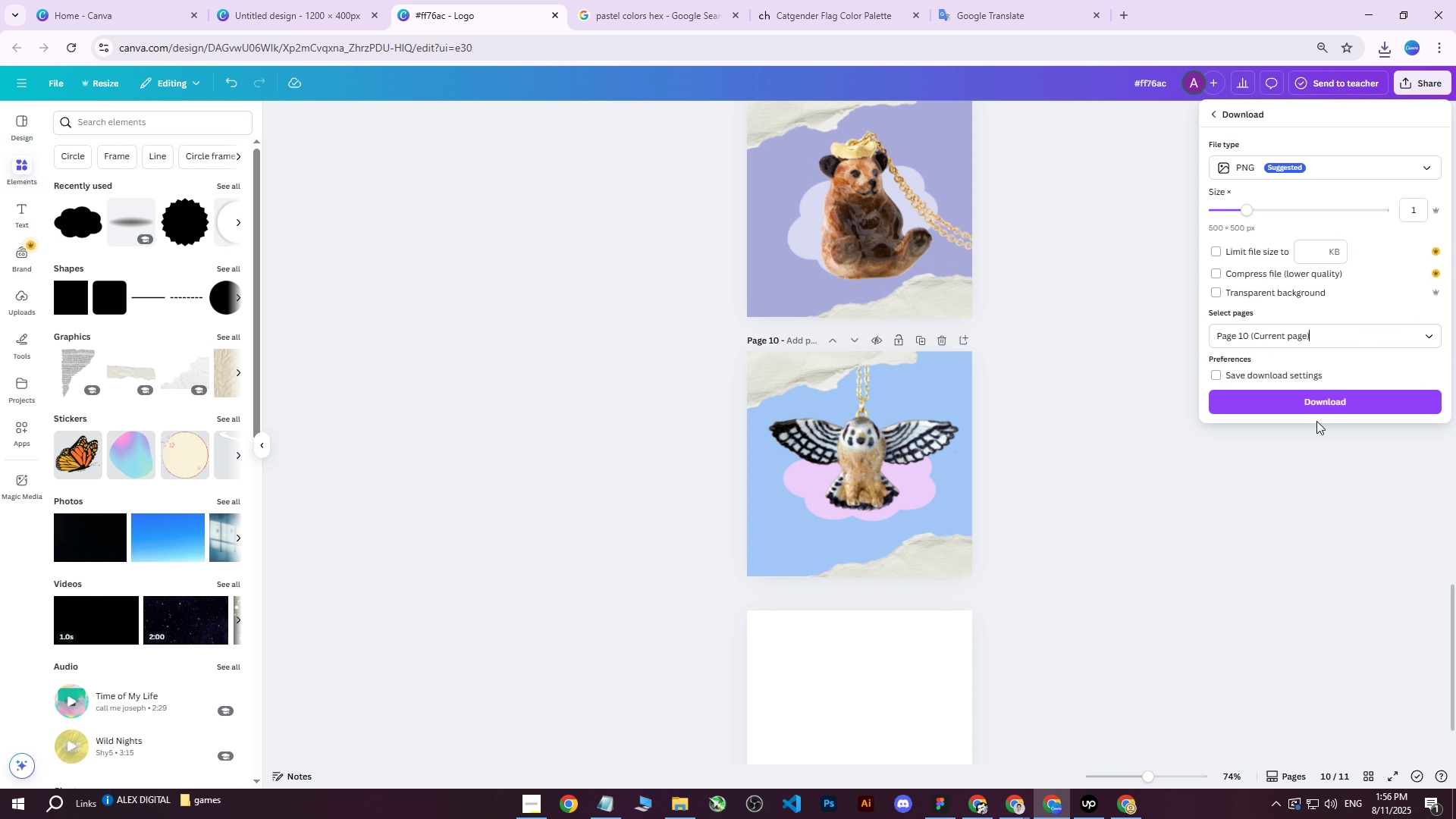 
left_click([1320, 412])
 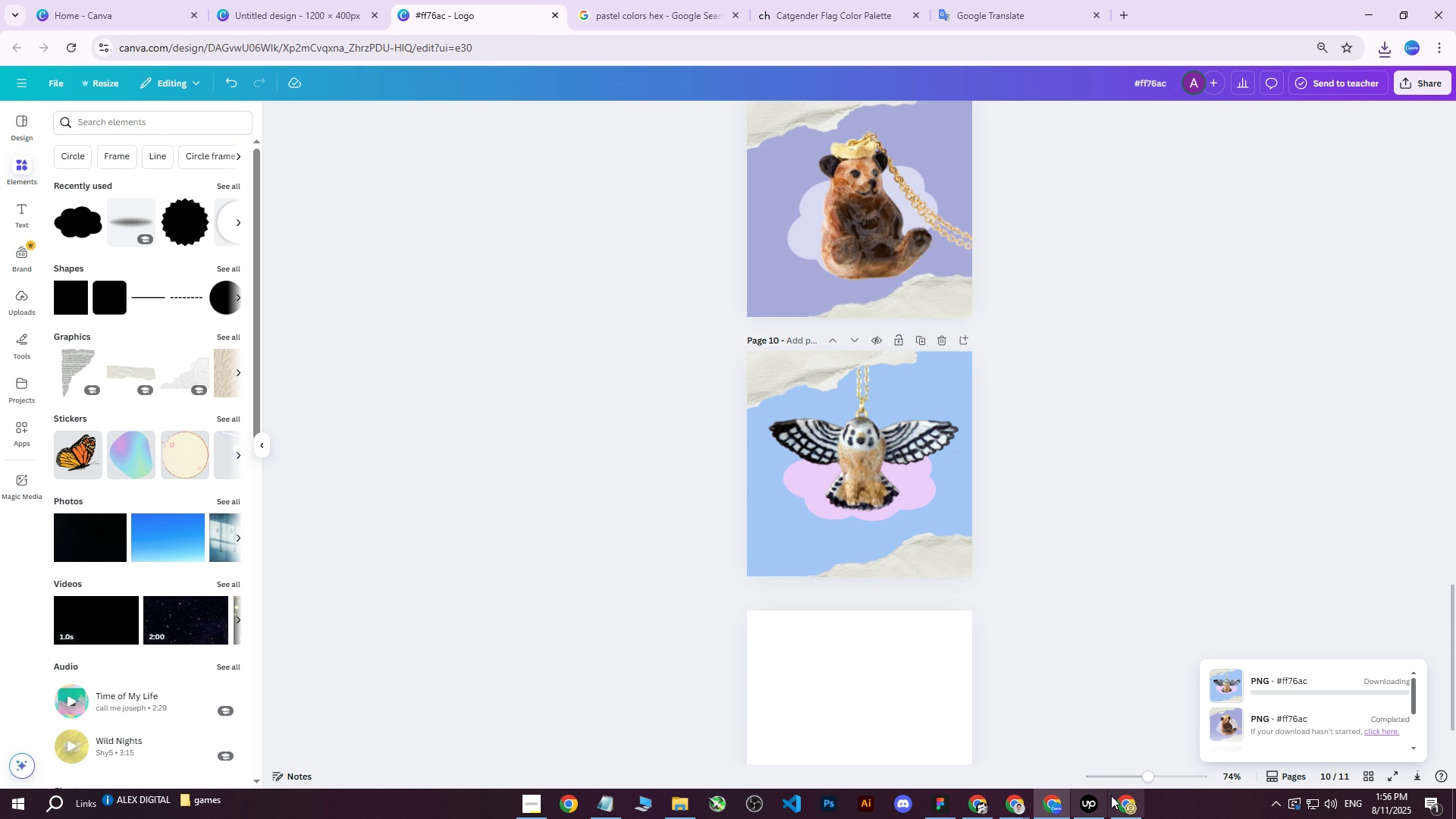 
left_click([1116, 799])
 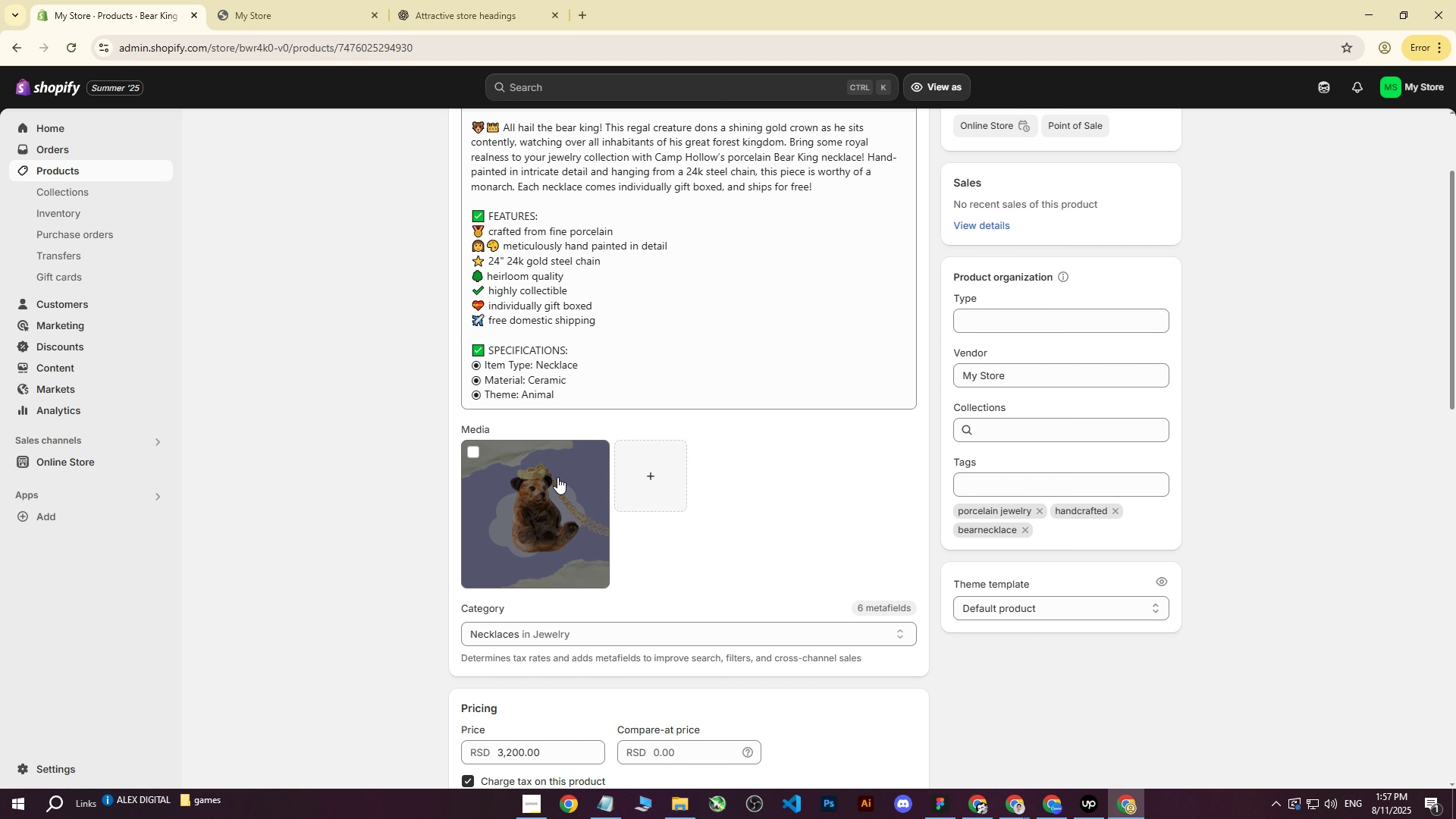 
wait(5.24)
 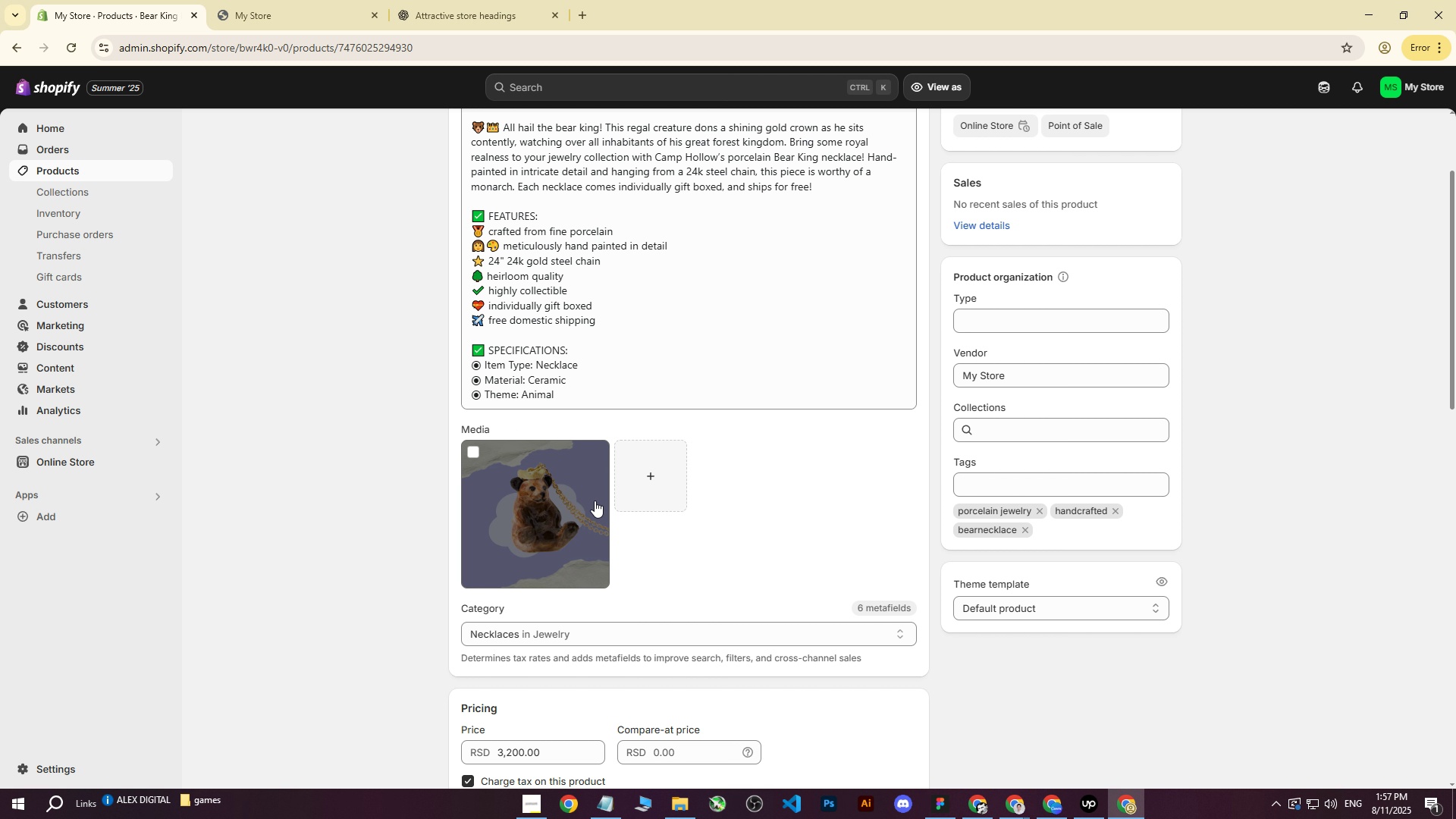 
left_click([480, 454])
 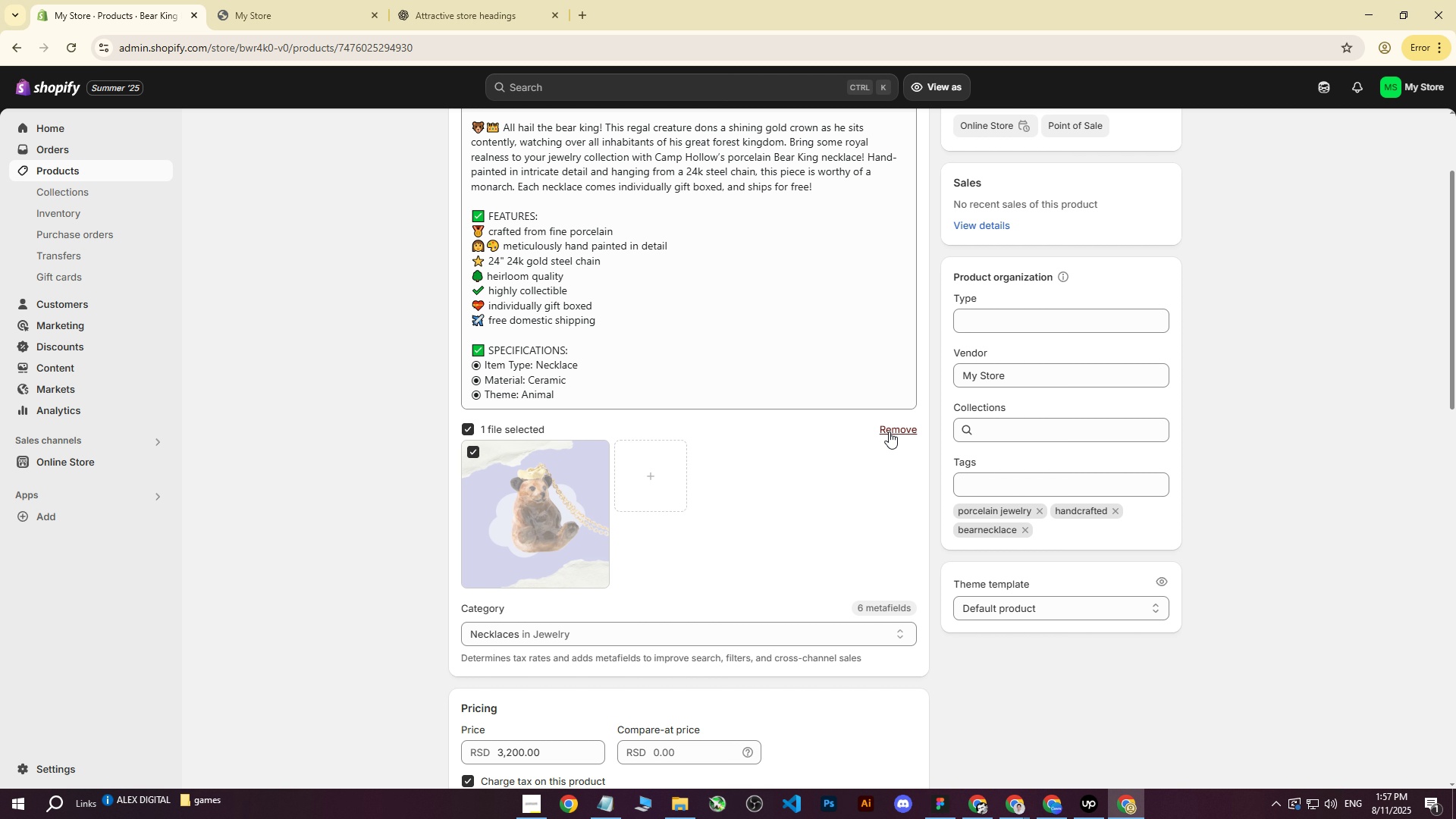 
left_click([902, 428])
 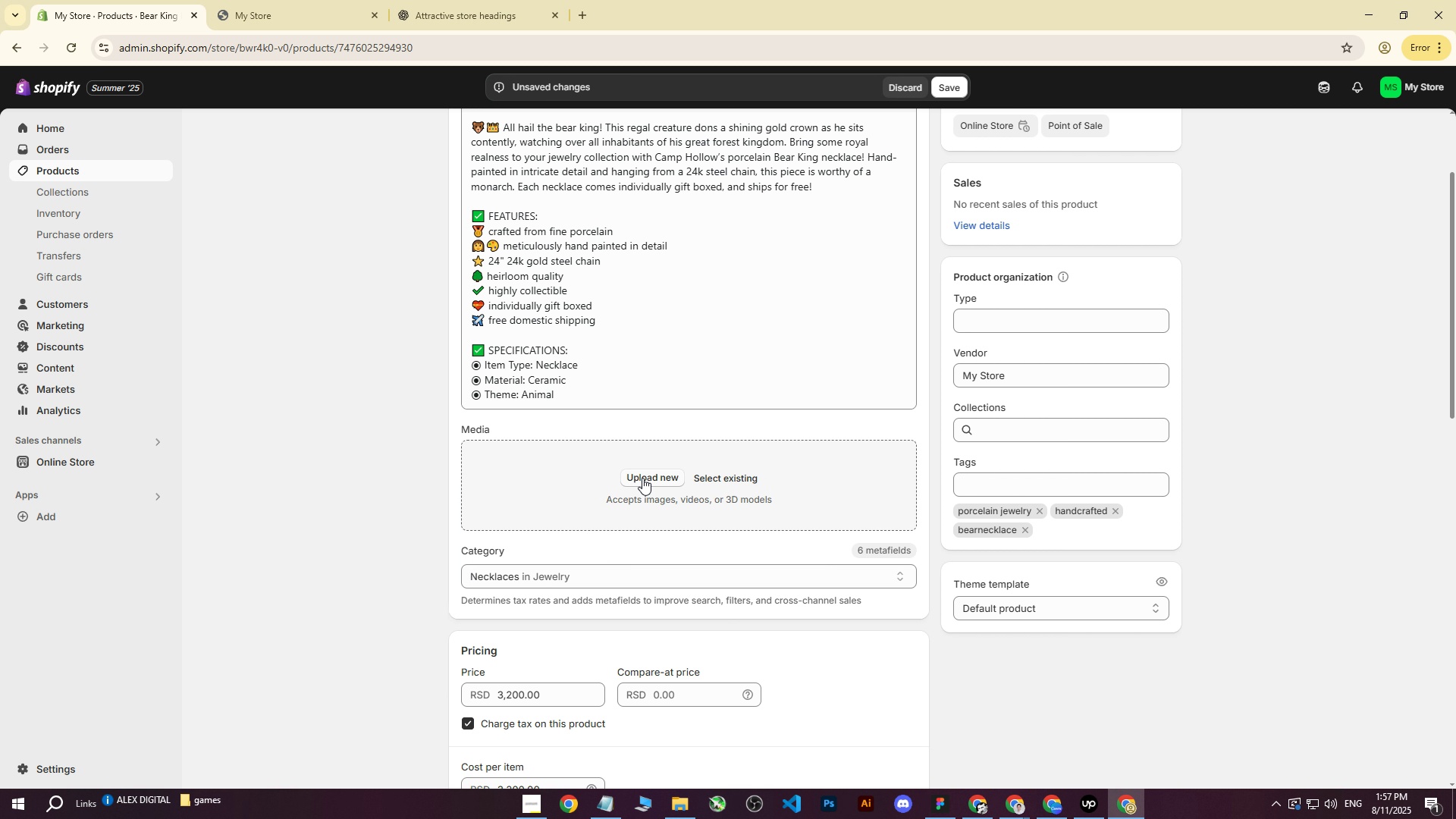 
left_click([639, 478])
 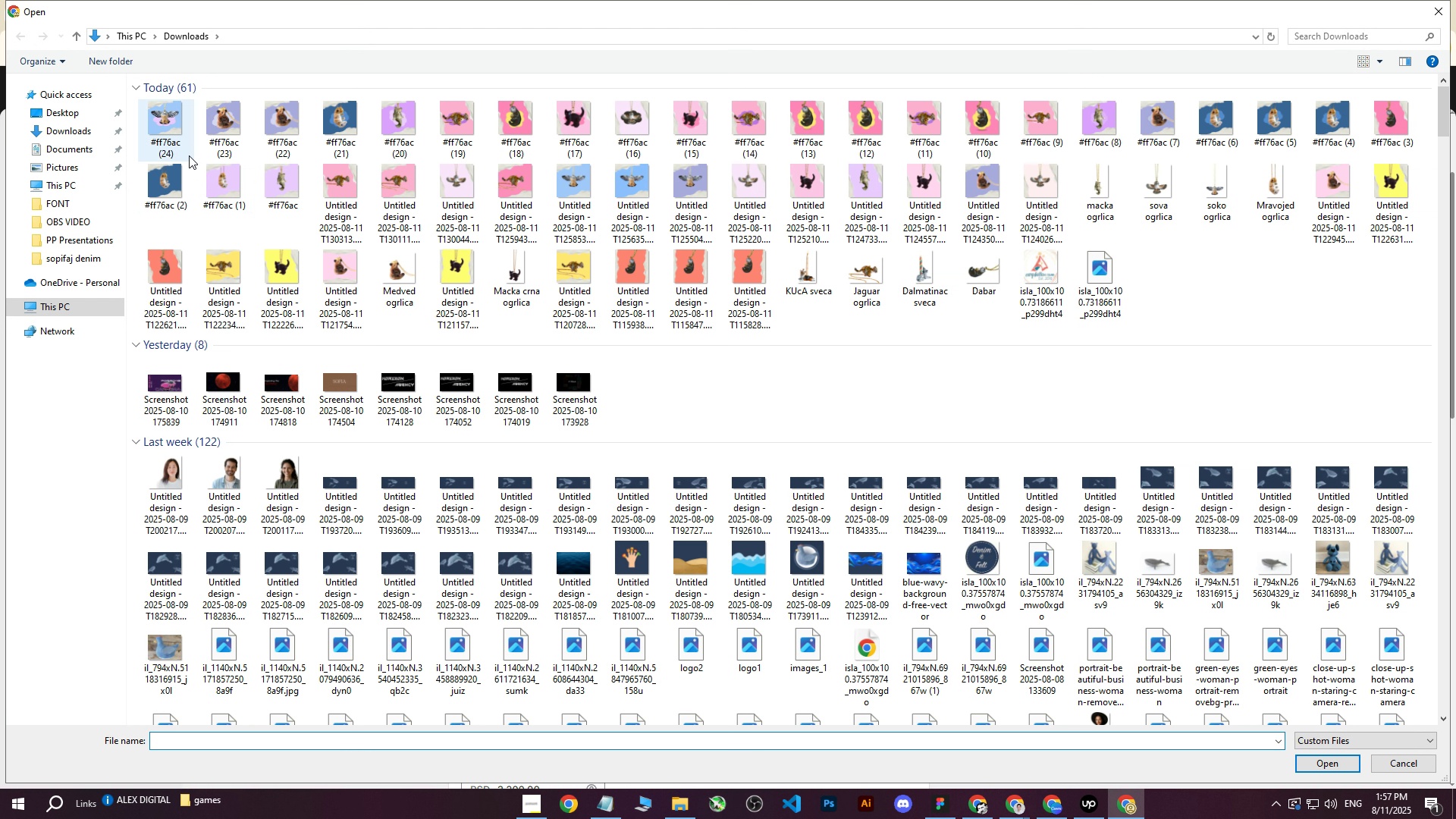 
left_click([226, 126])
 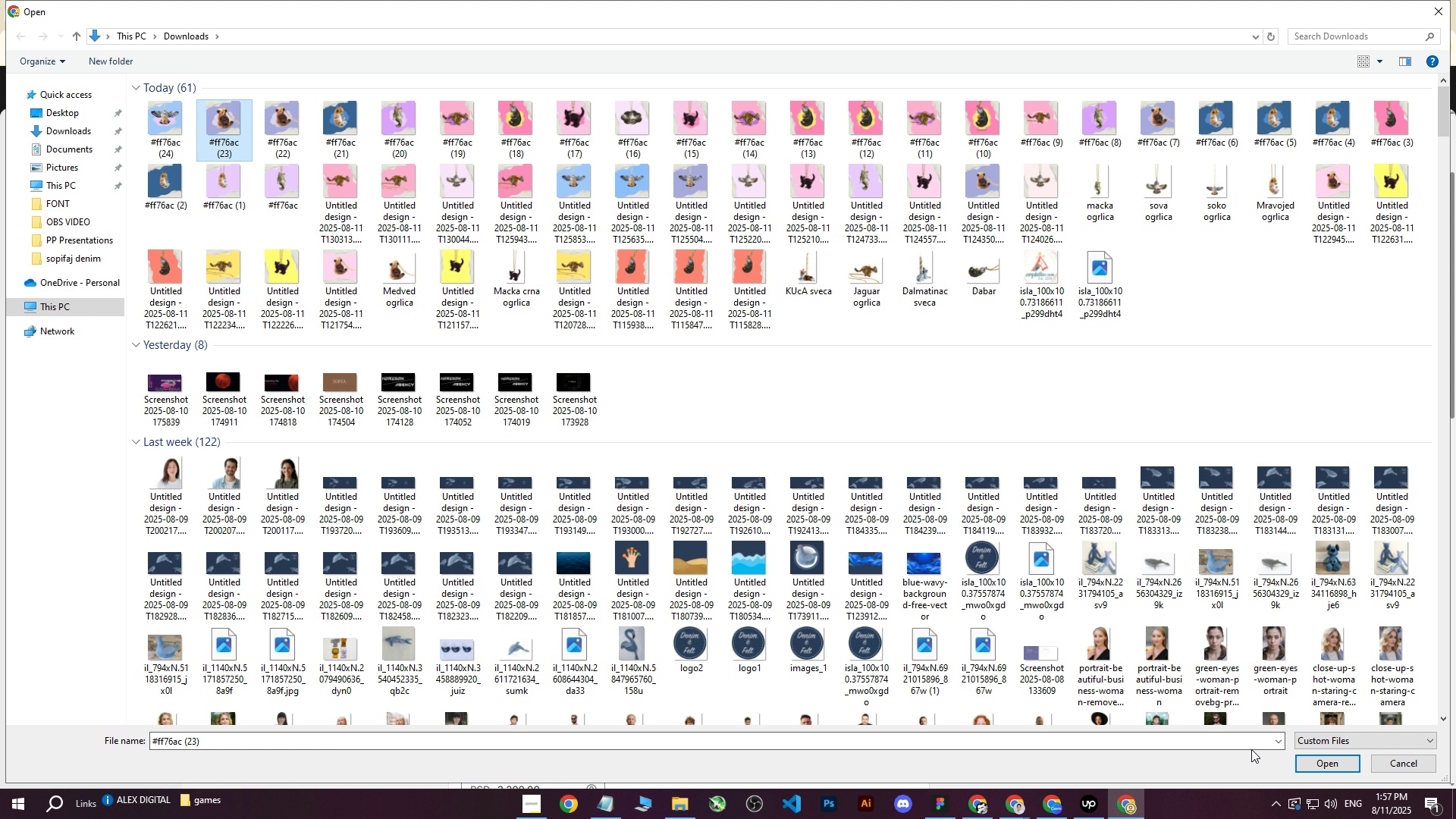 
left_click([1326, 770])
 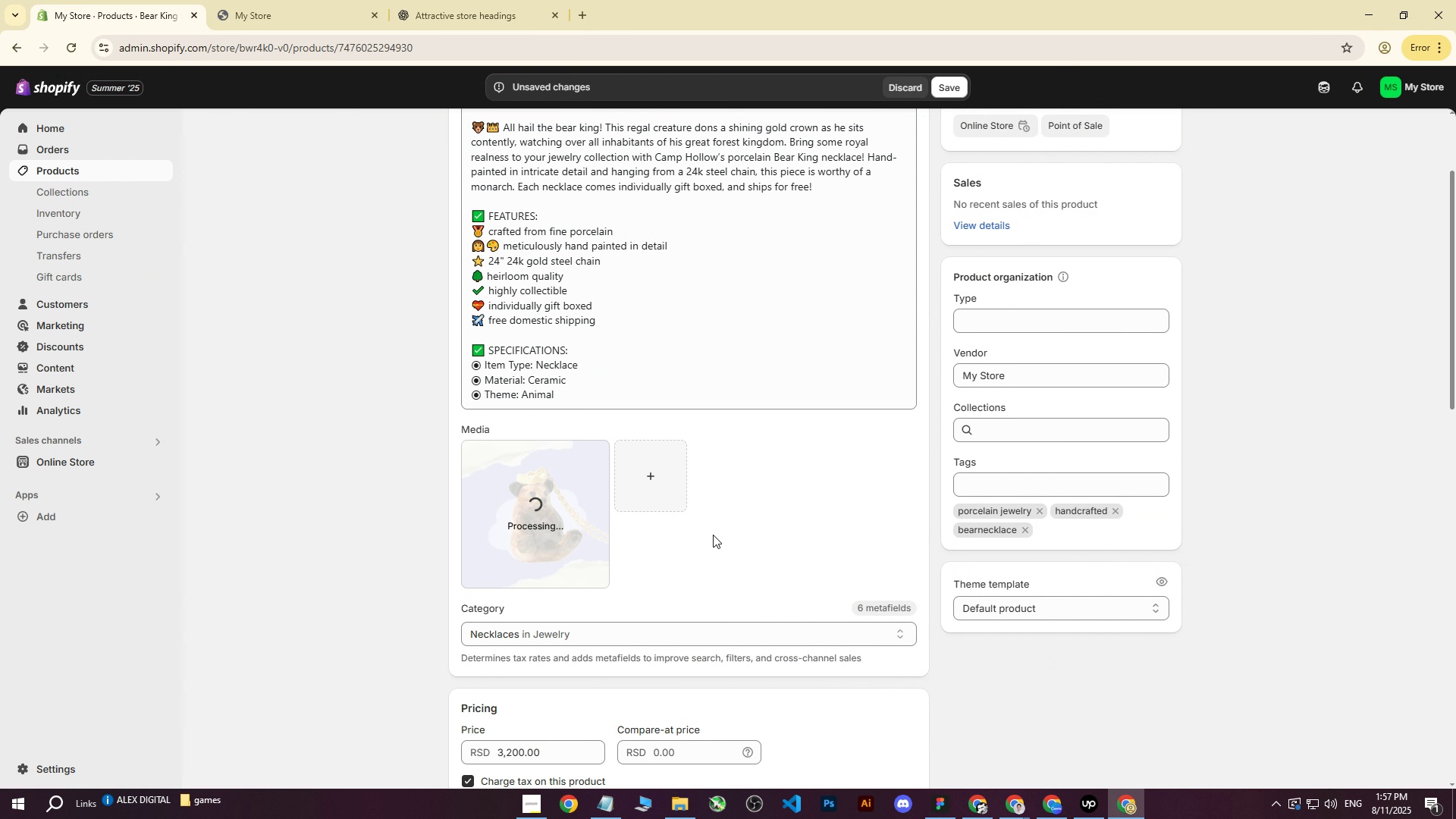 
wait(8.04)
 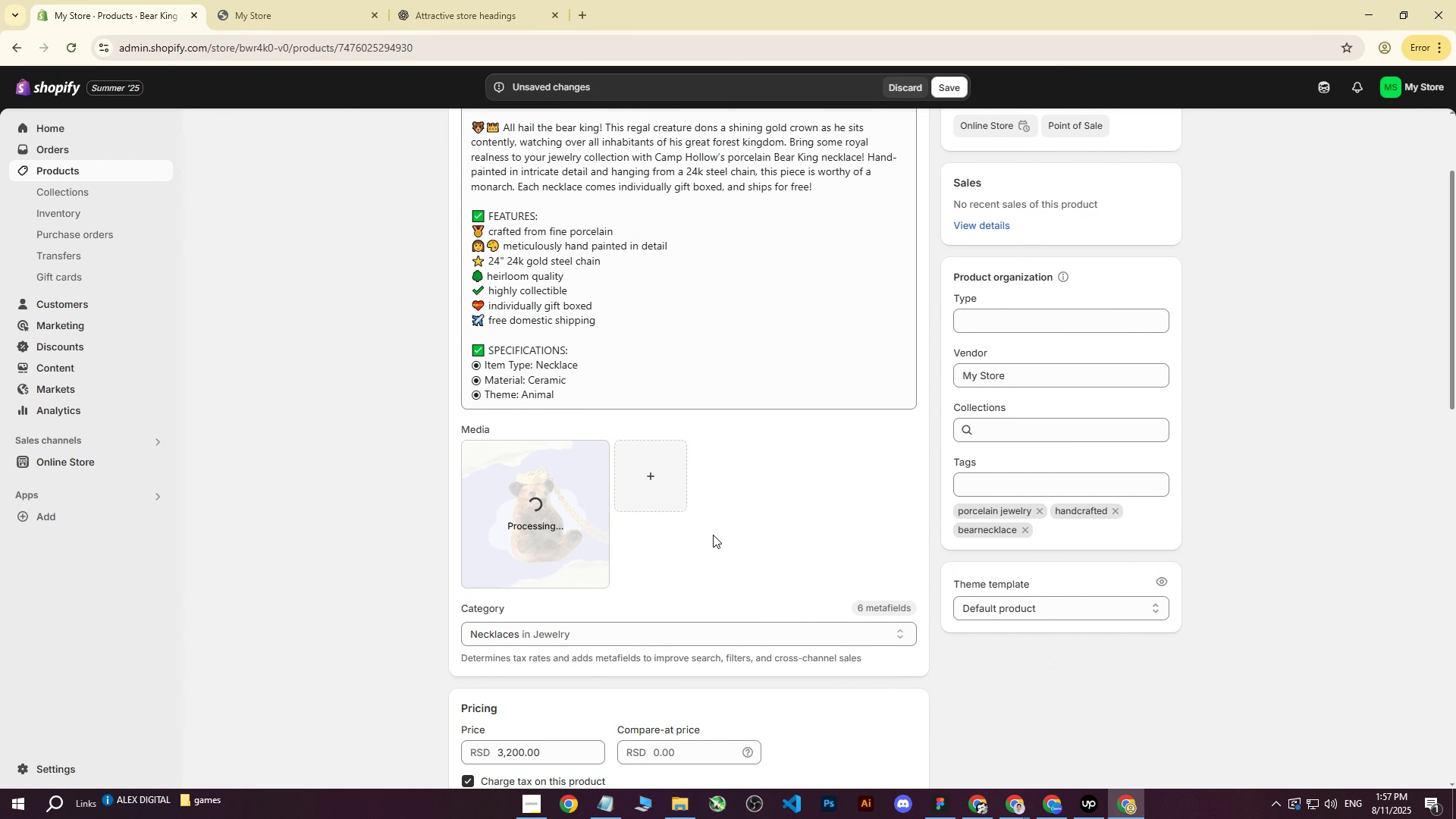 
left_click([949, 83])
 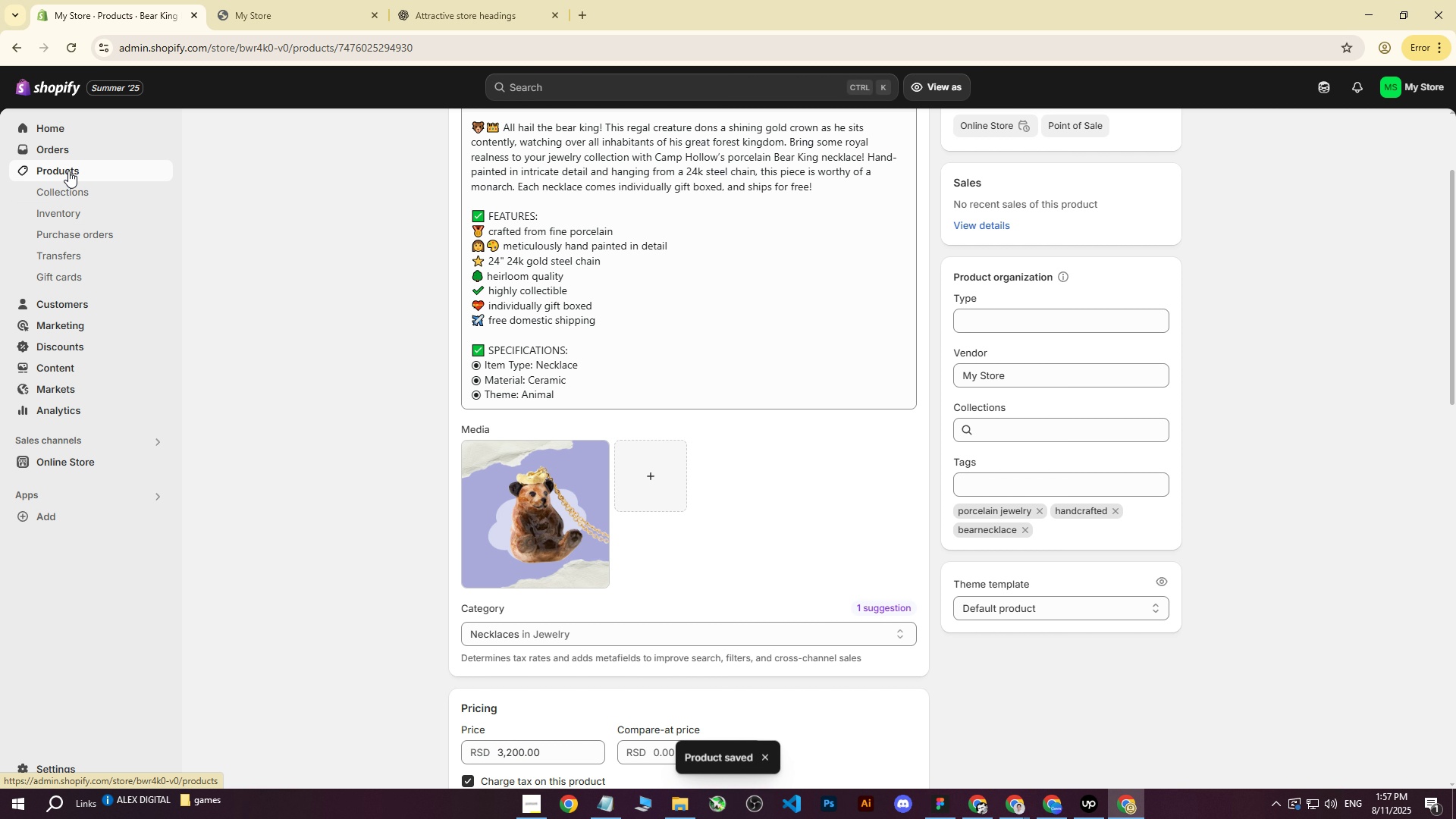 
left_click([68, 171])
 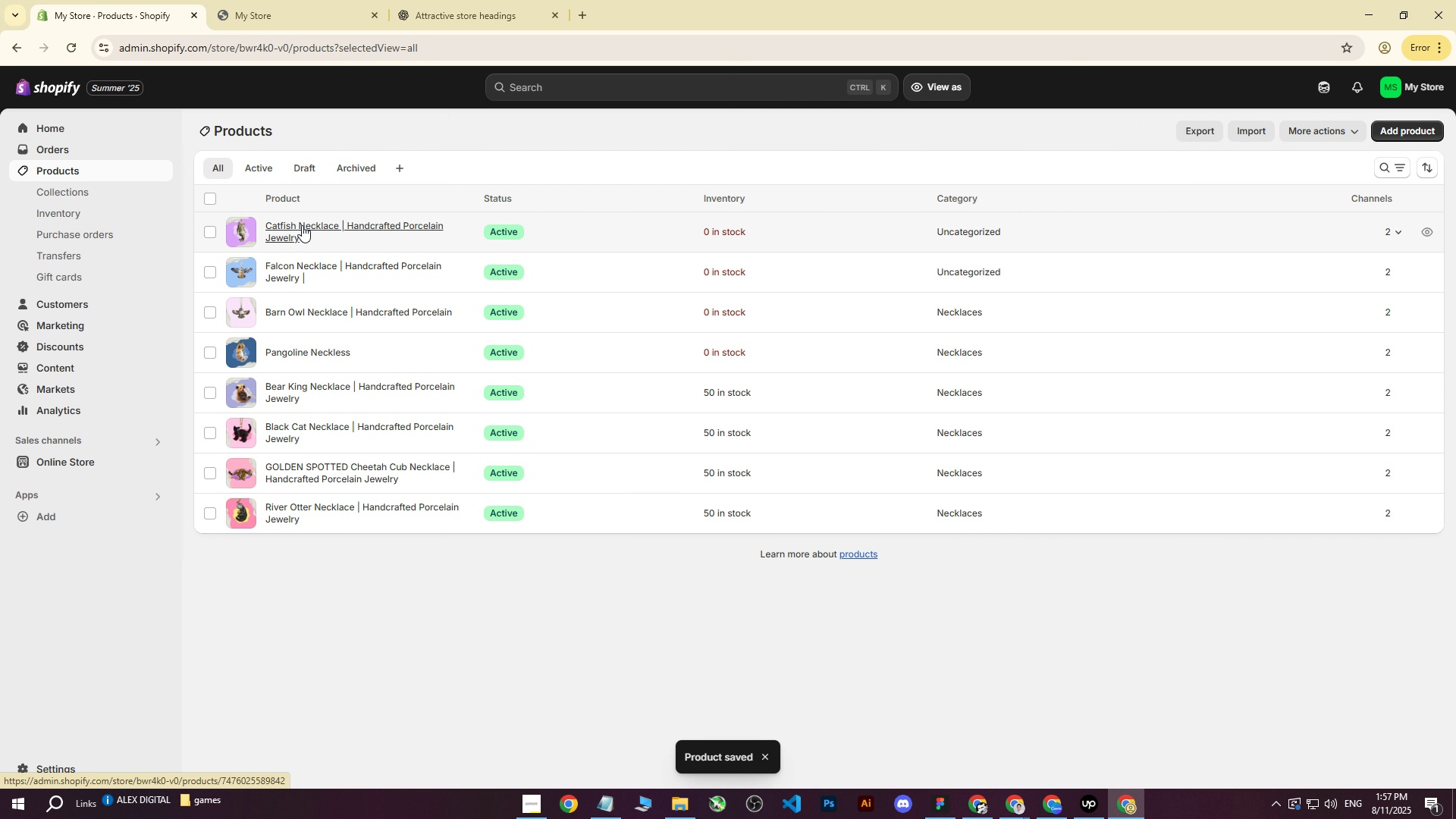 
left_click([300, 262])
 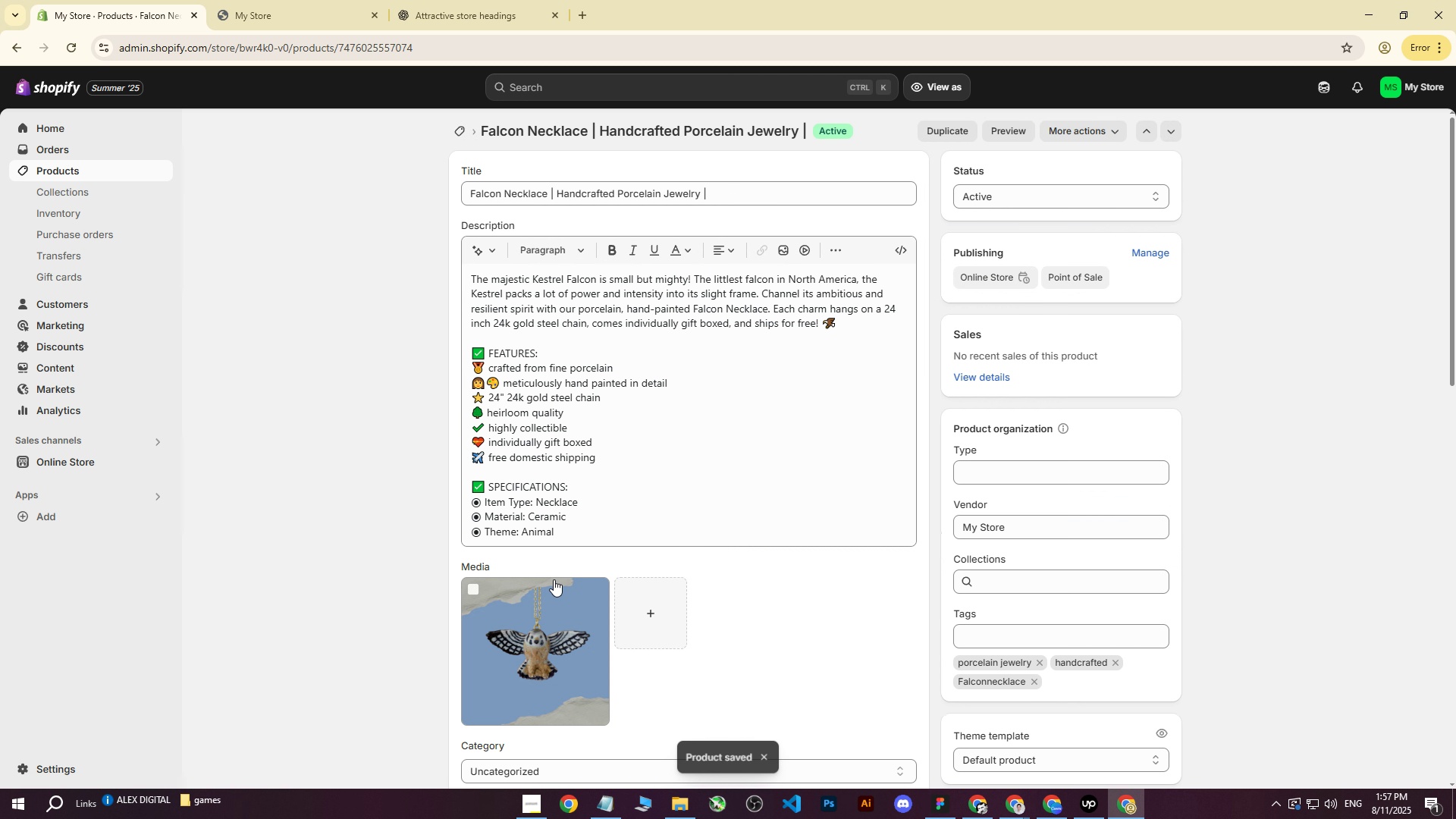 
left_click([466, 585])
 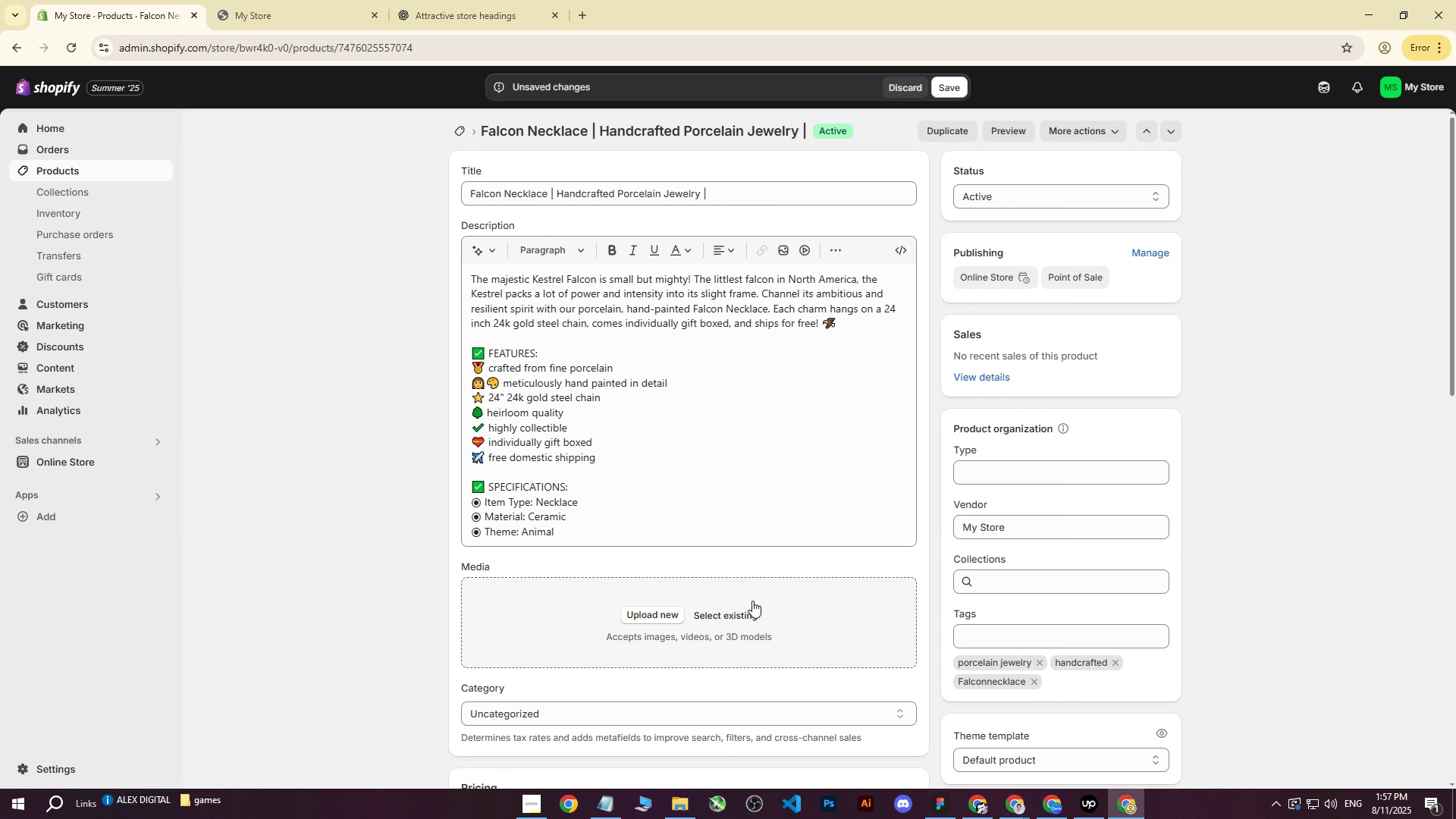 
left_click([661, 626])
 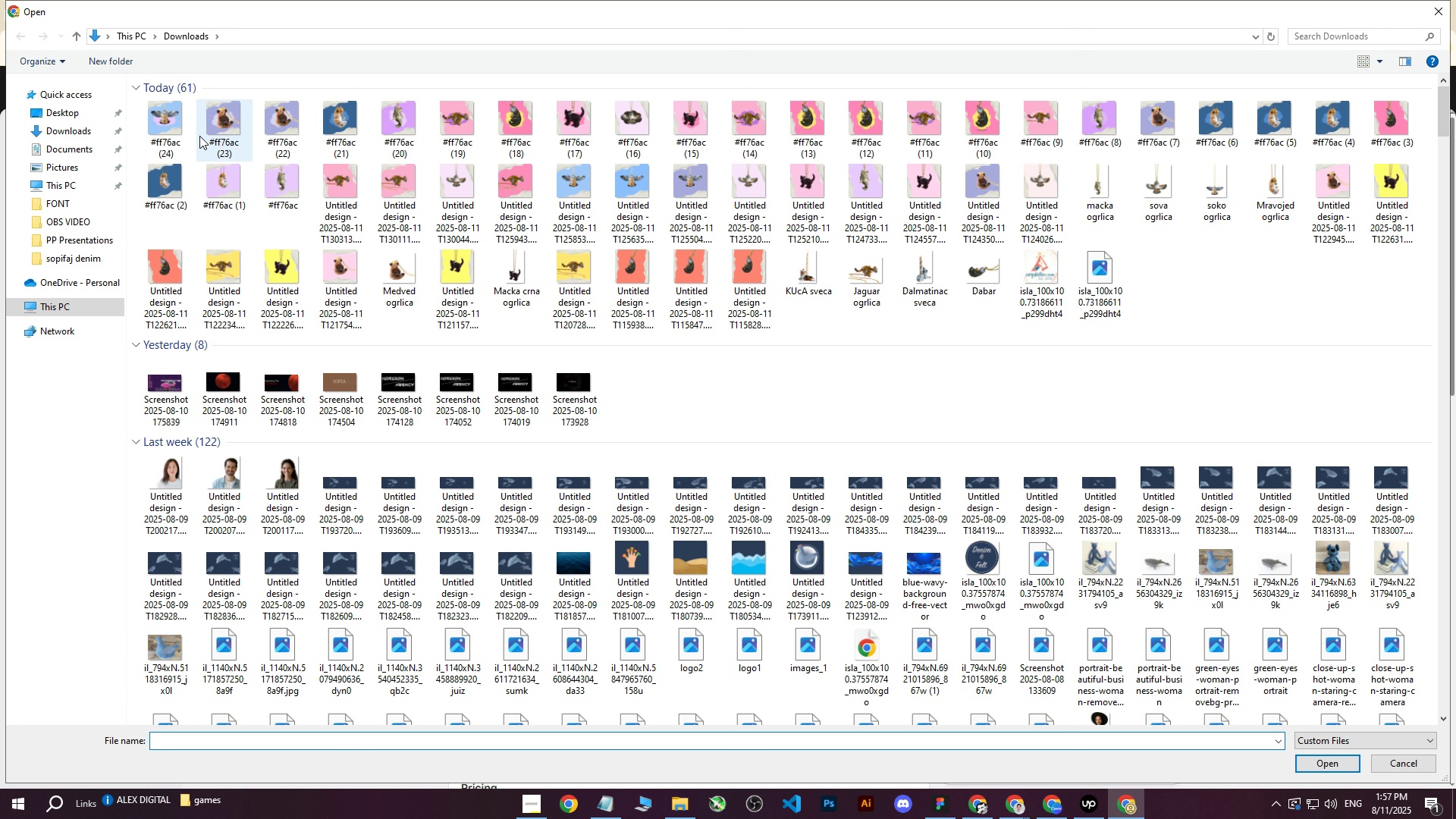 
left_click([162, 122])
 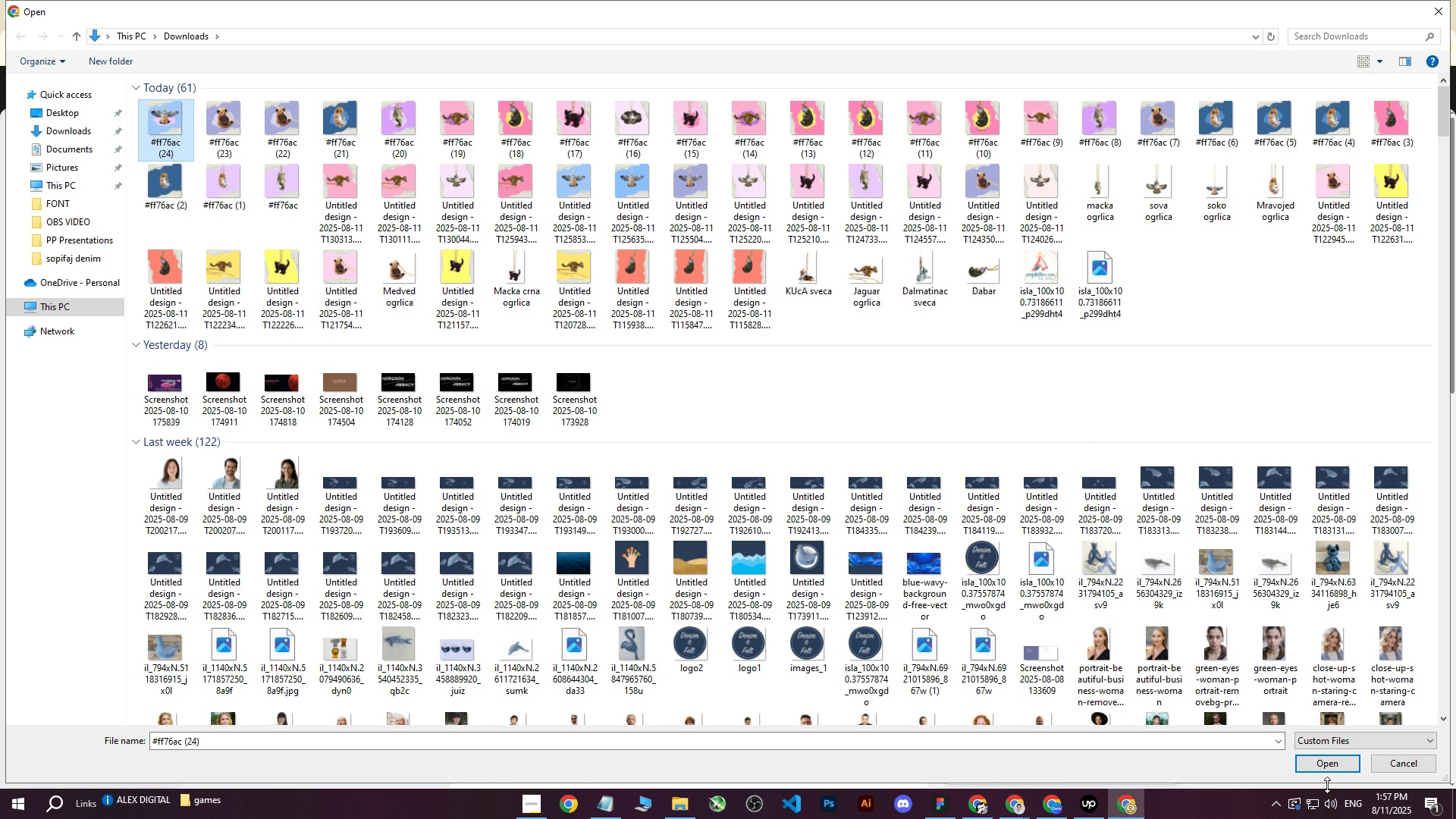 
left_click([1320, 765])
 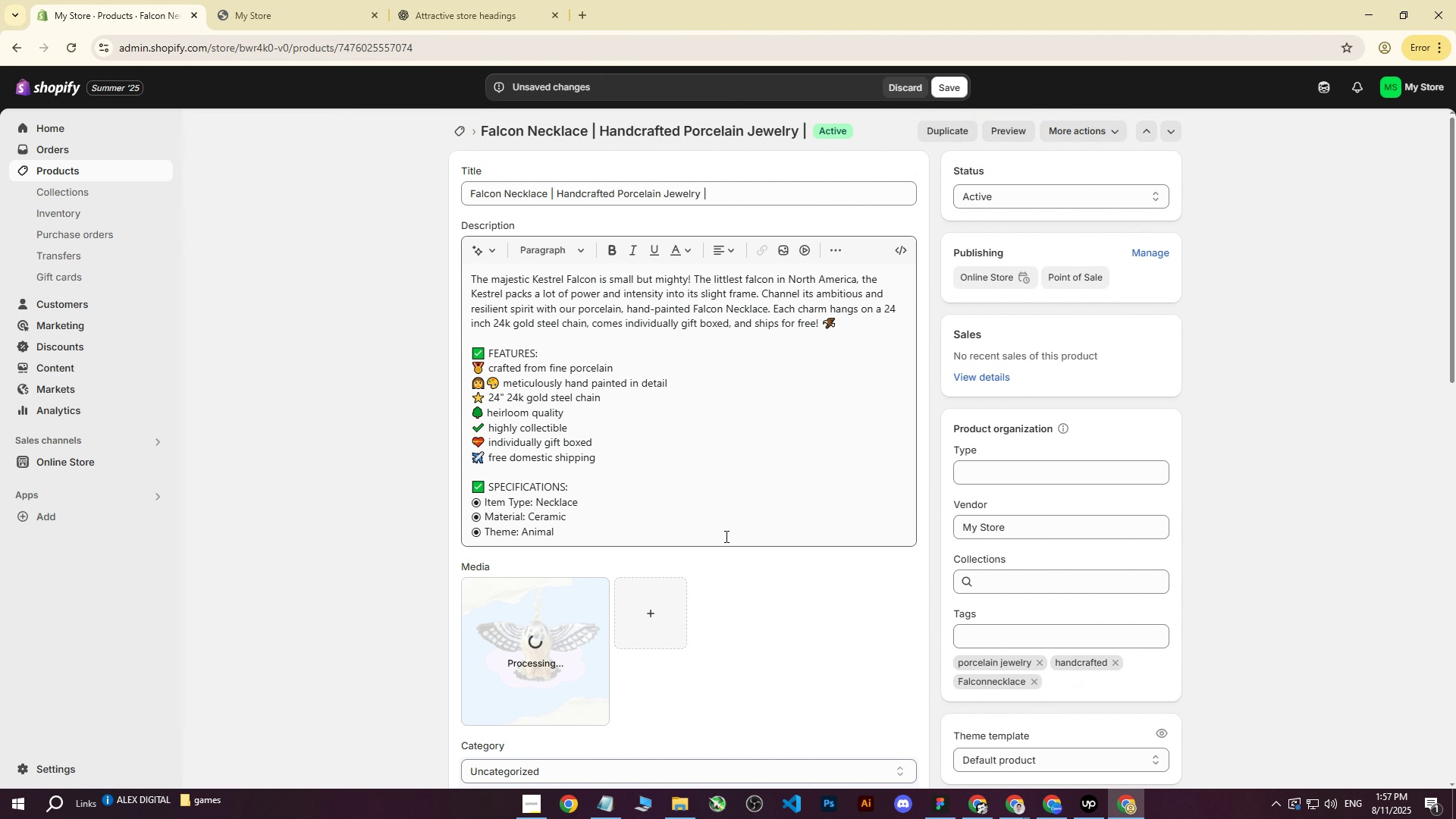 
left_click([1110, 804])
 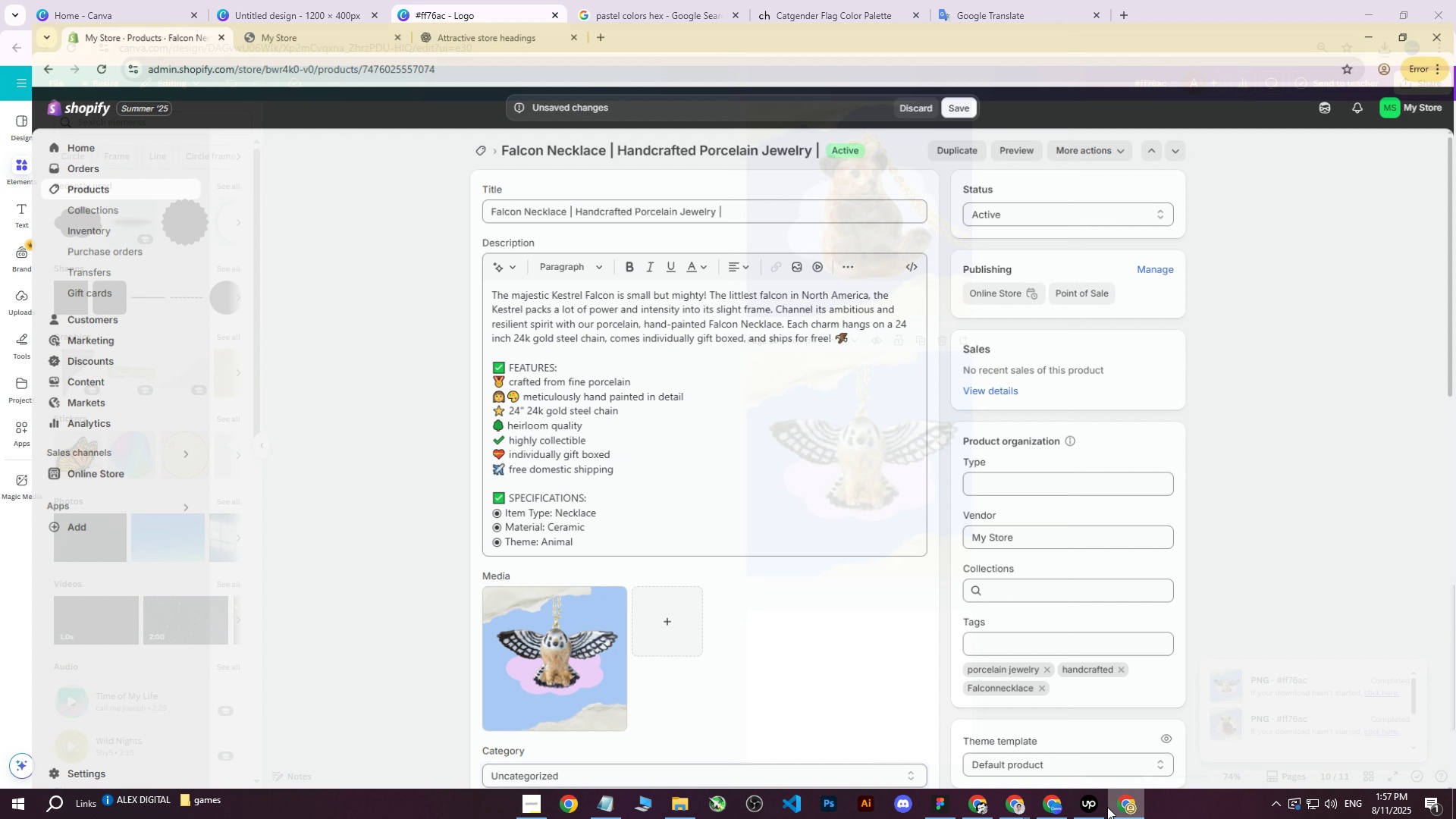 
double_click([1090, 807])
 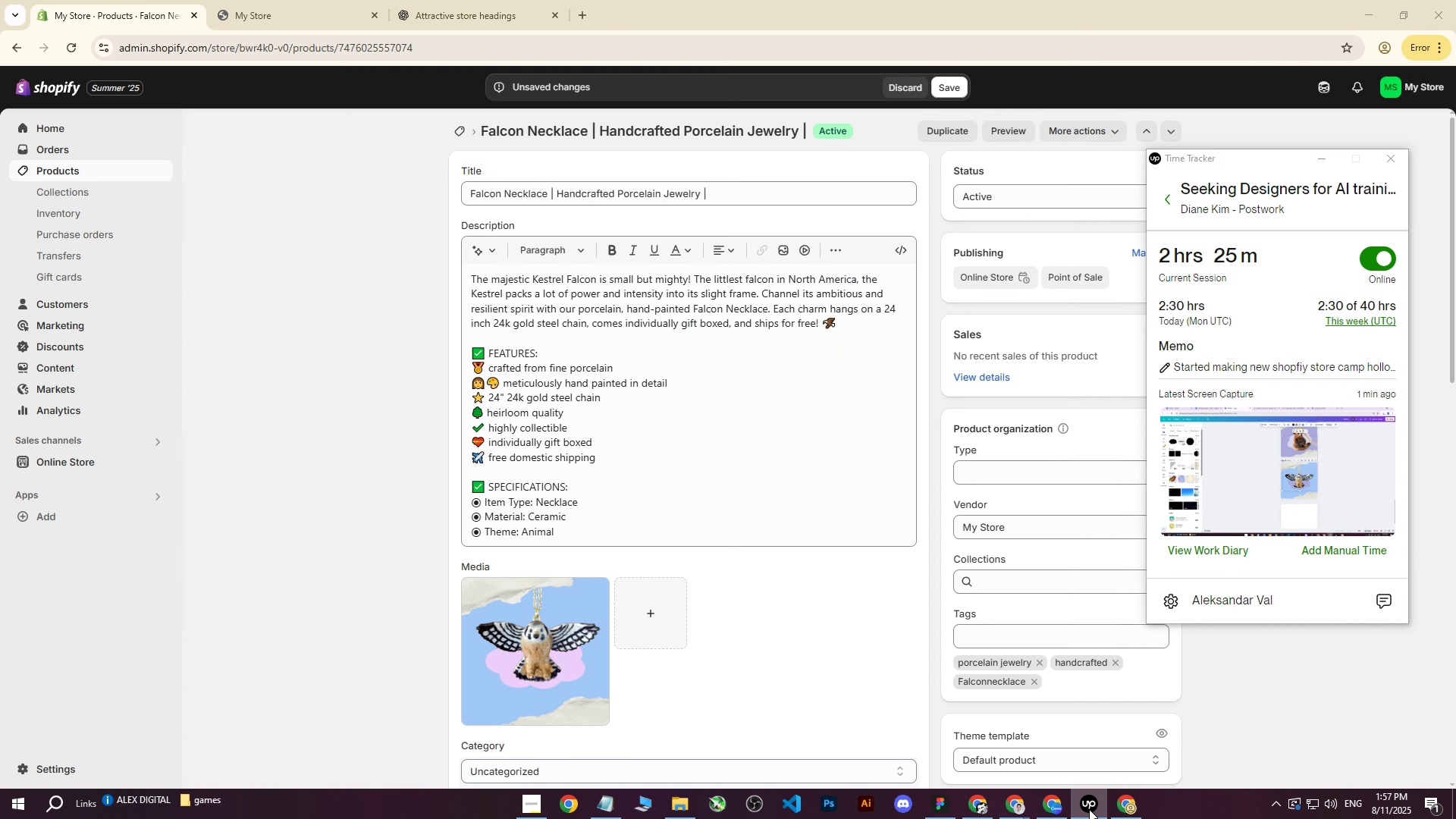 
left_click([1089, 809])
 